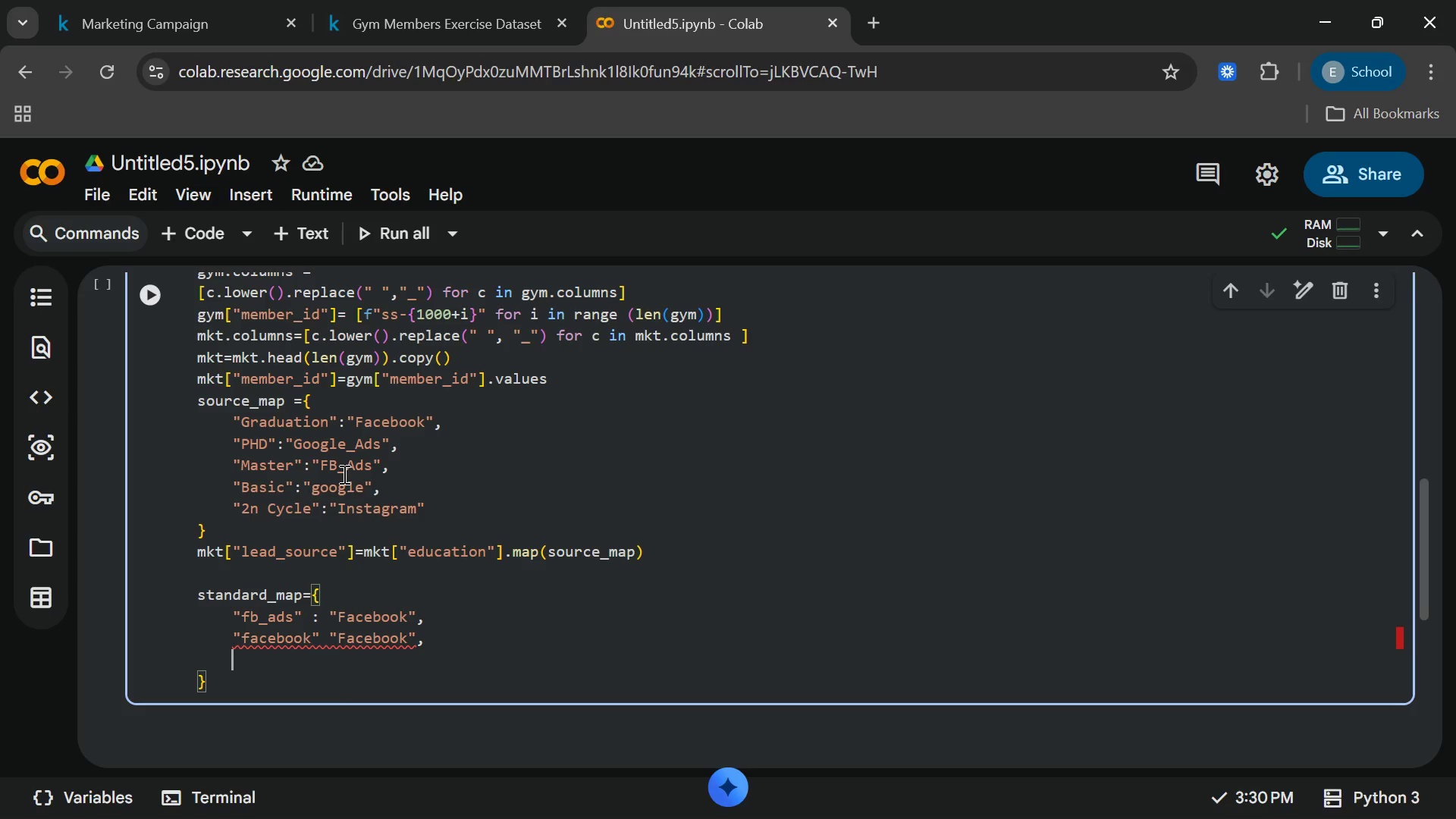 
key(Enter)
 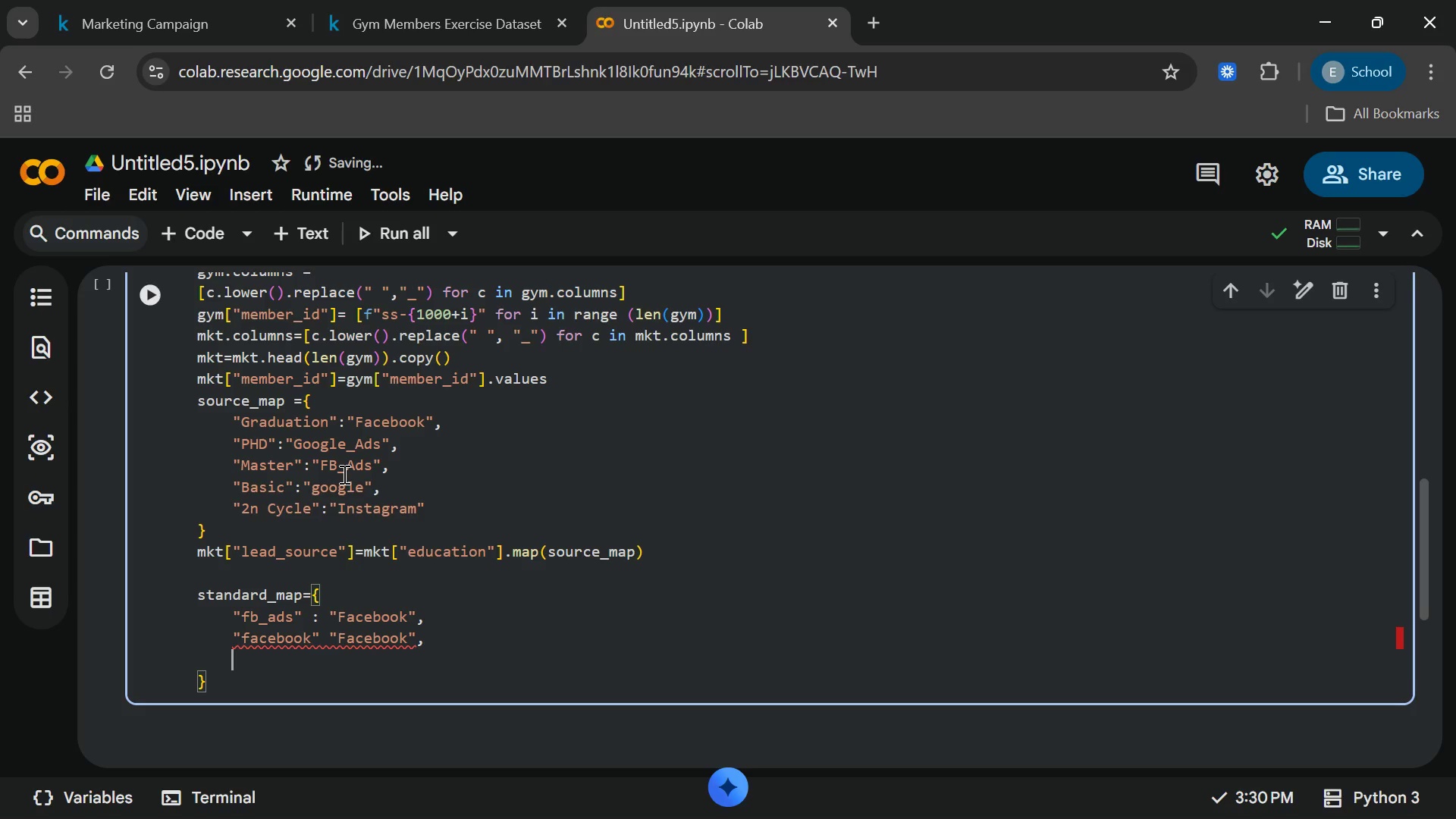 
key(ArrowUp)
 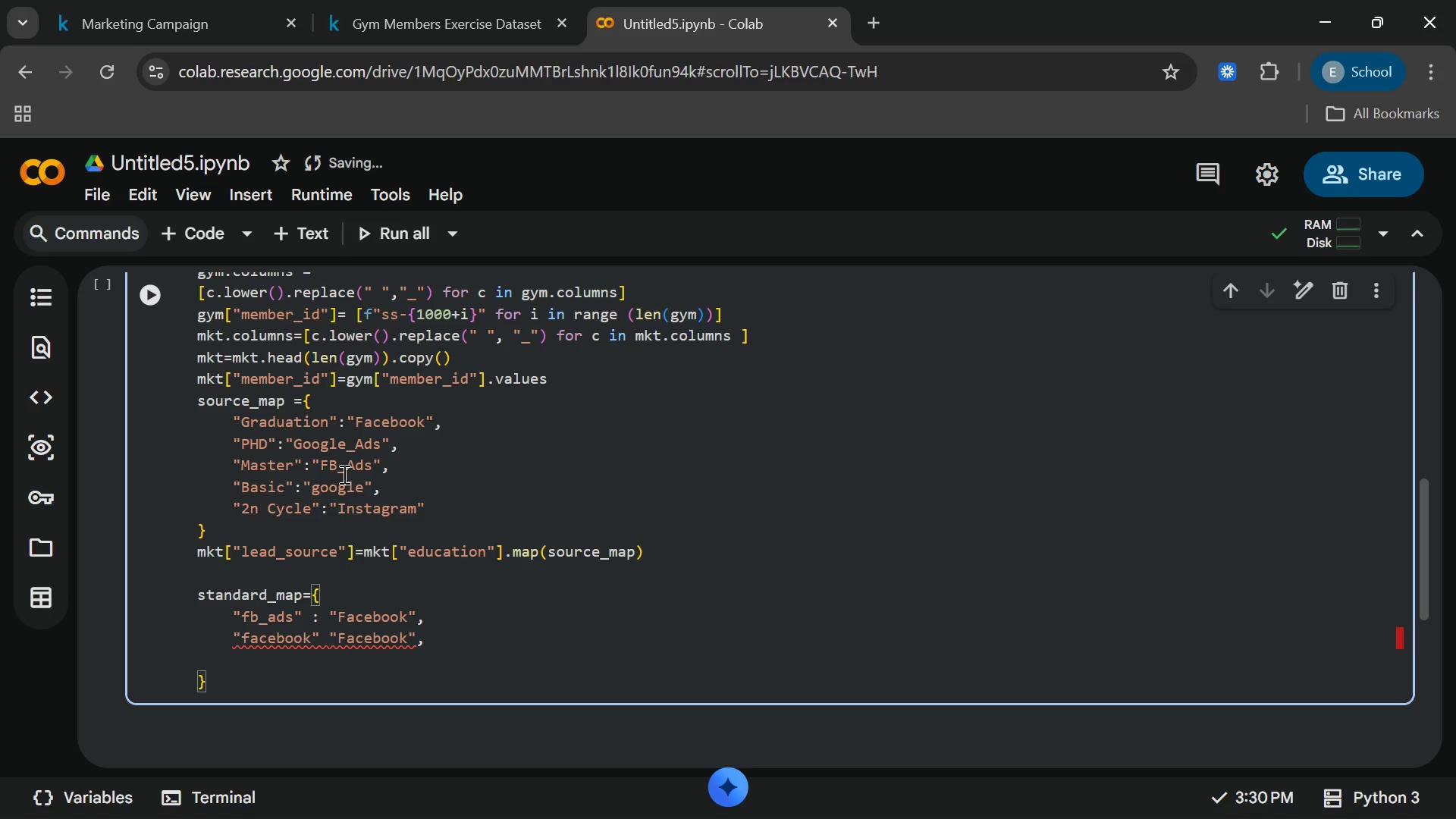 
key(ArrowRight)
 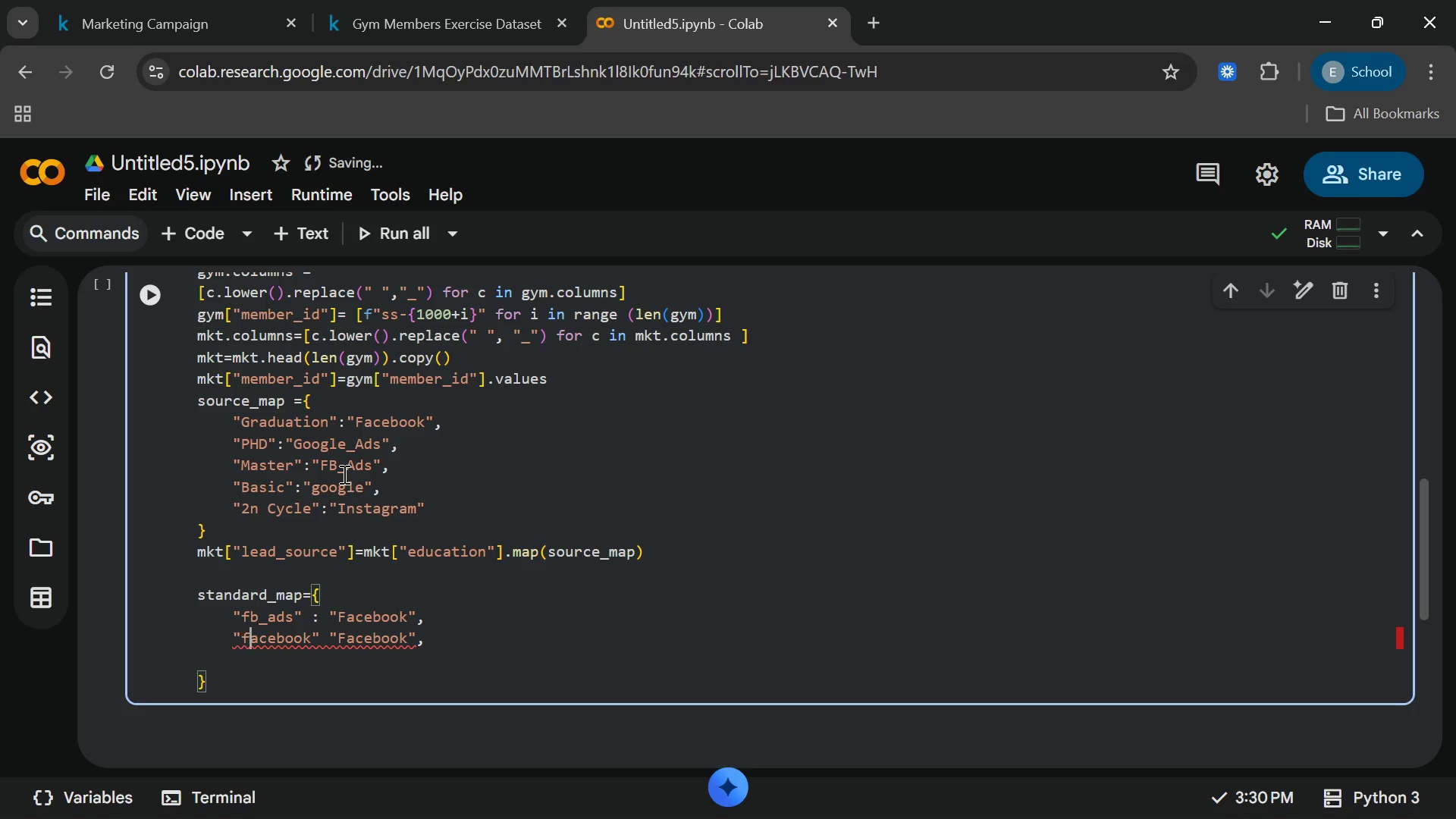 
key(ArrowRight)
 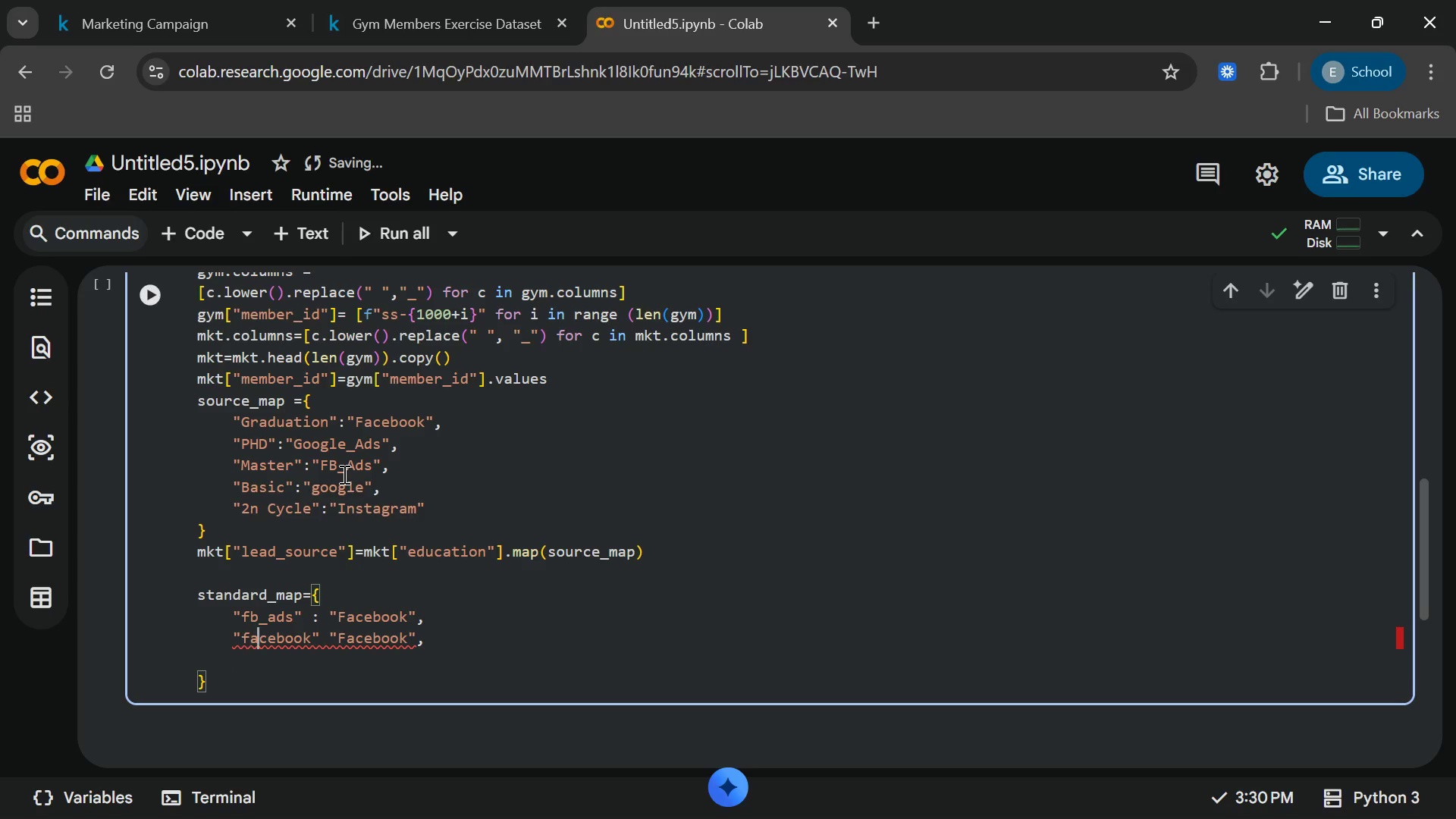 
key(ArrowRight)
 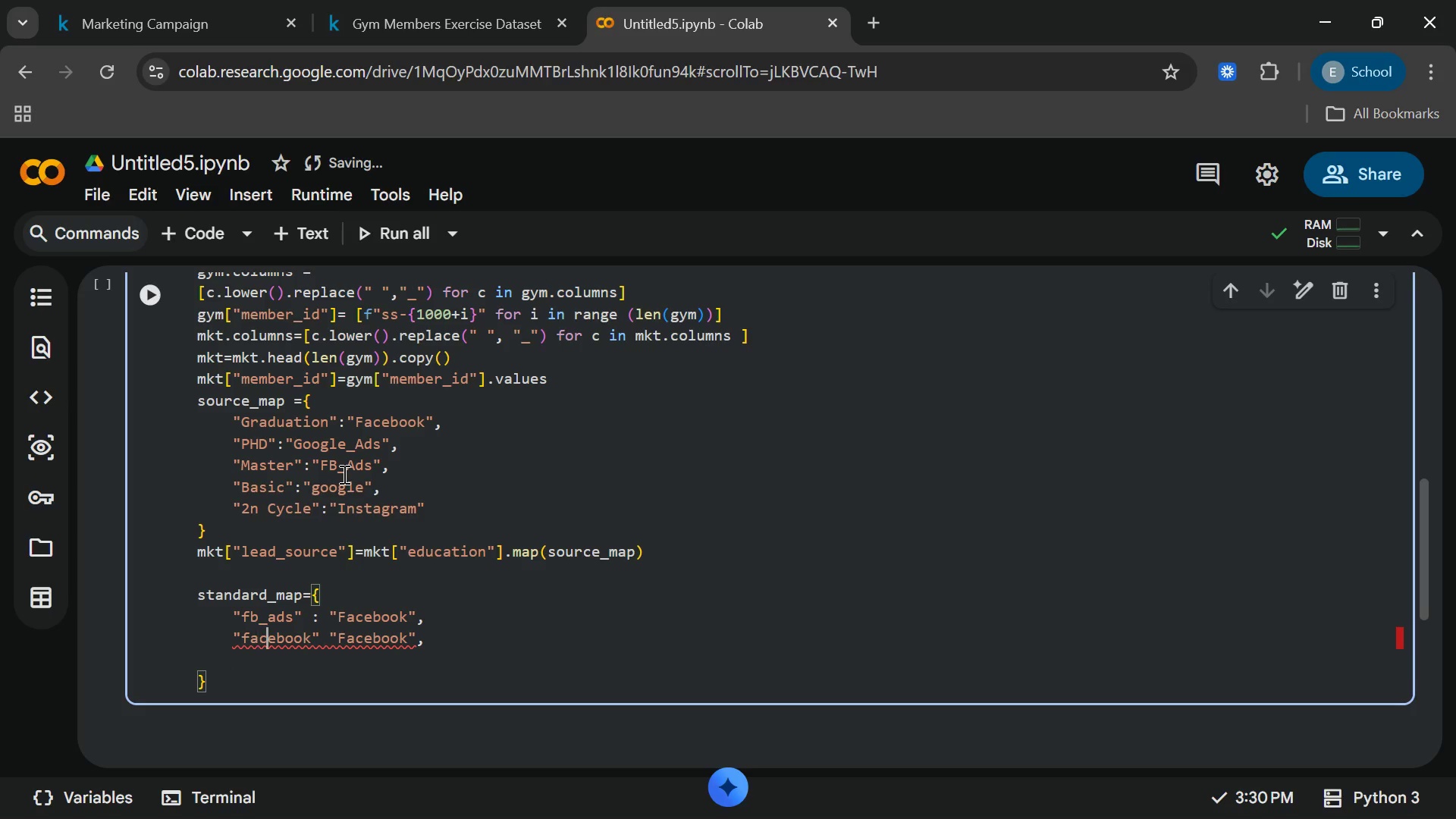 
key(ArrowRight)
 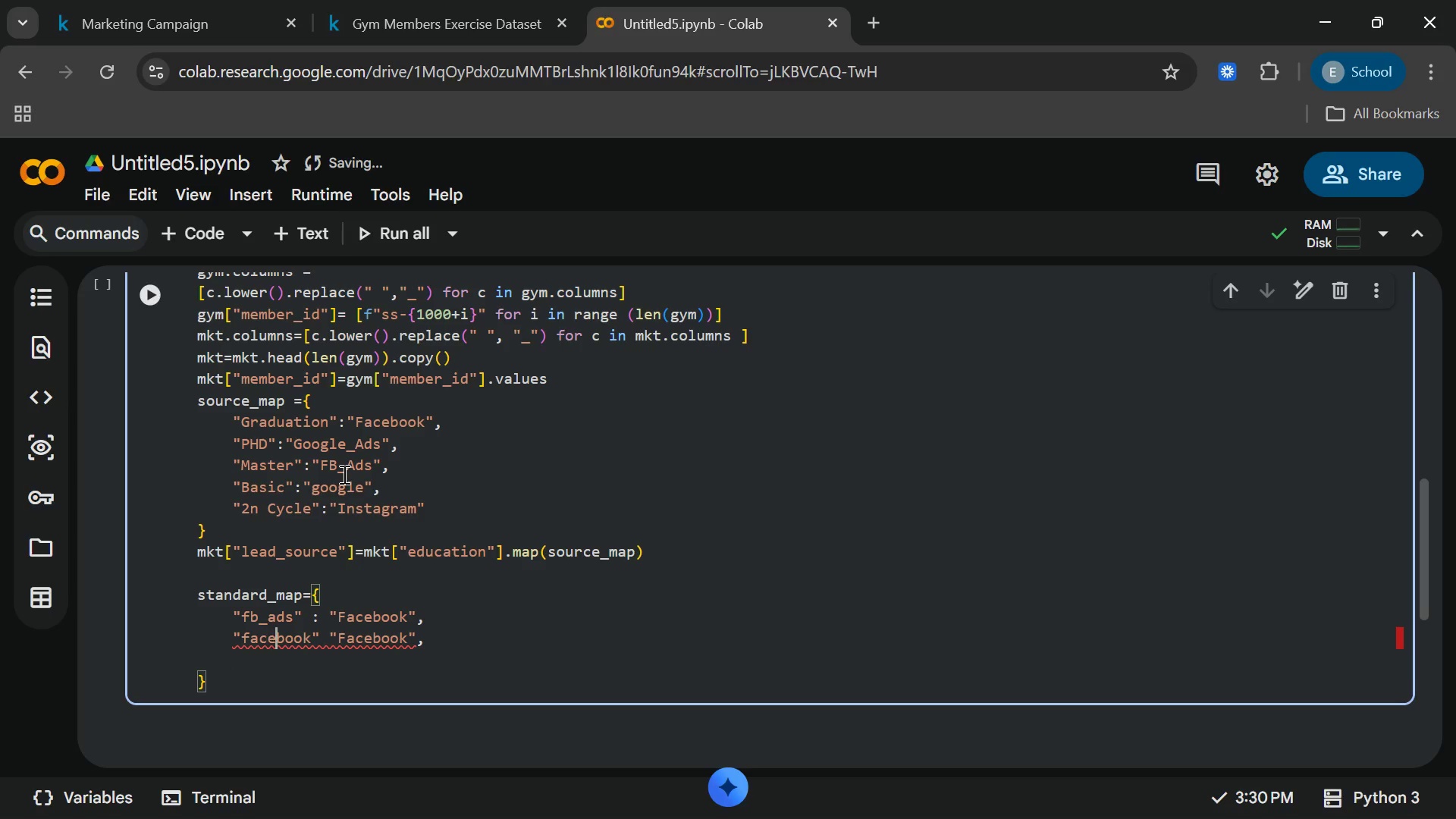 
key(ArrowRight)
 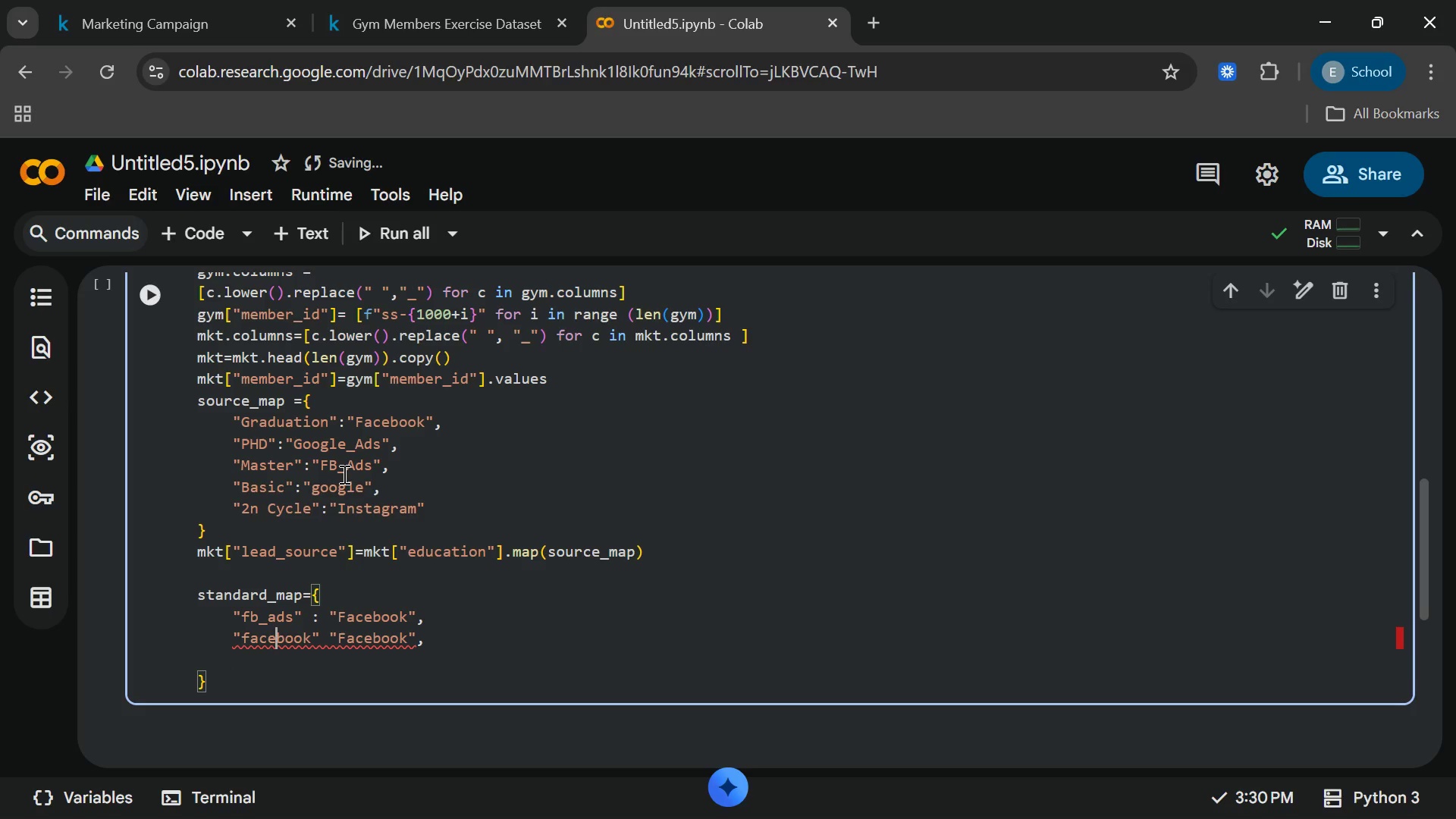 
hold_key(key=ArrowRight, duration=0.39)
 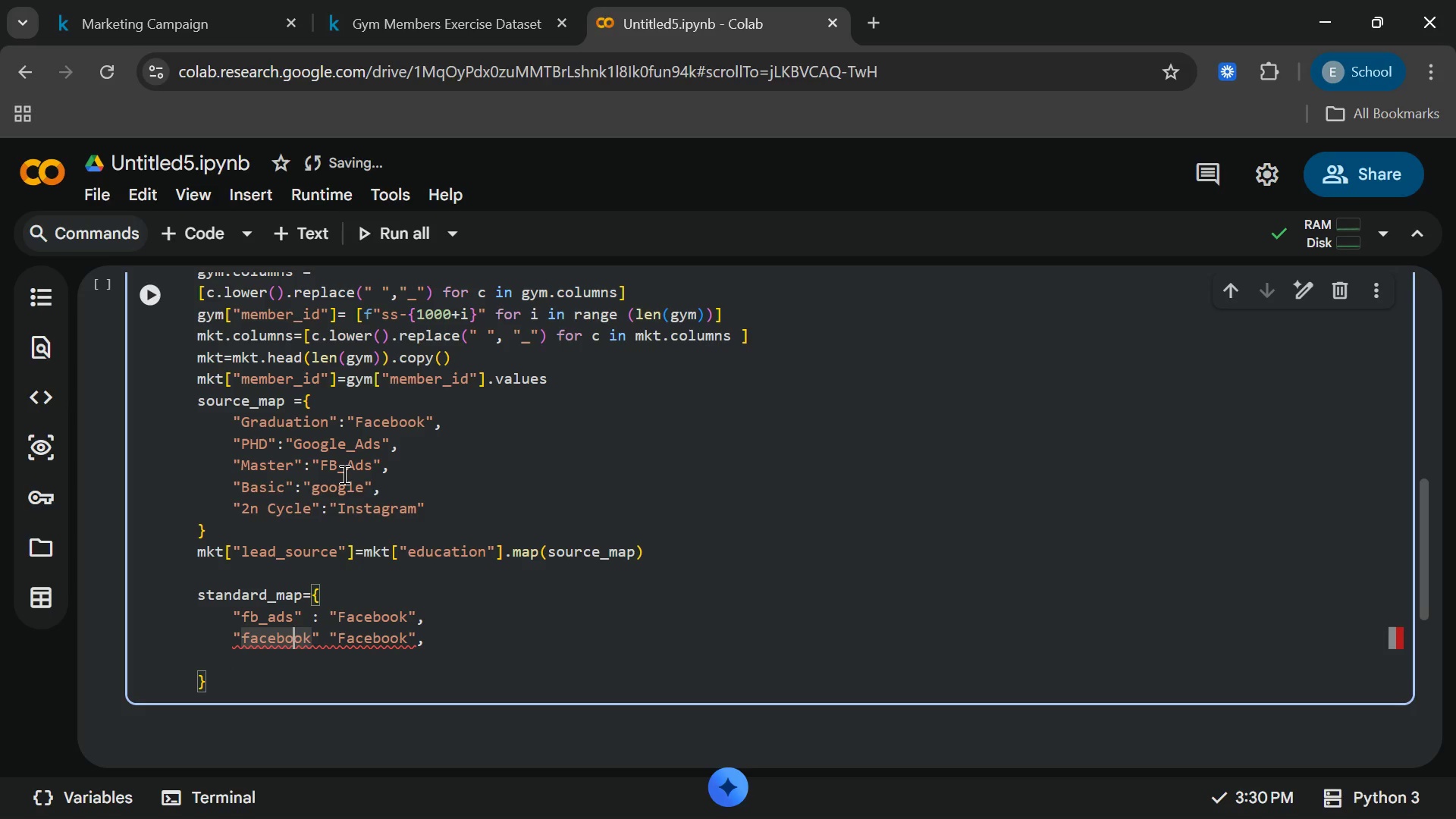 
key(ArrowRight)
 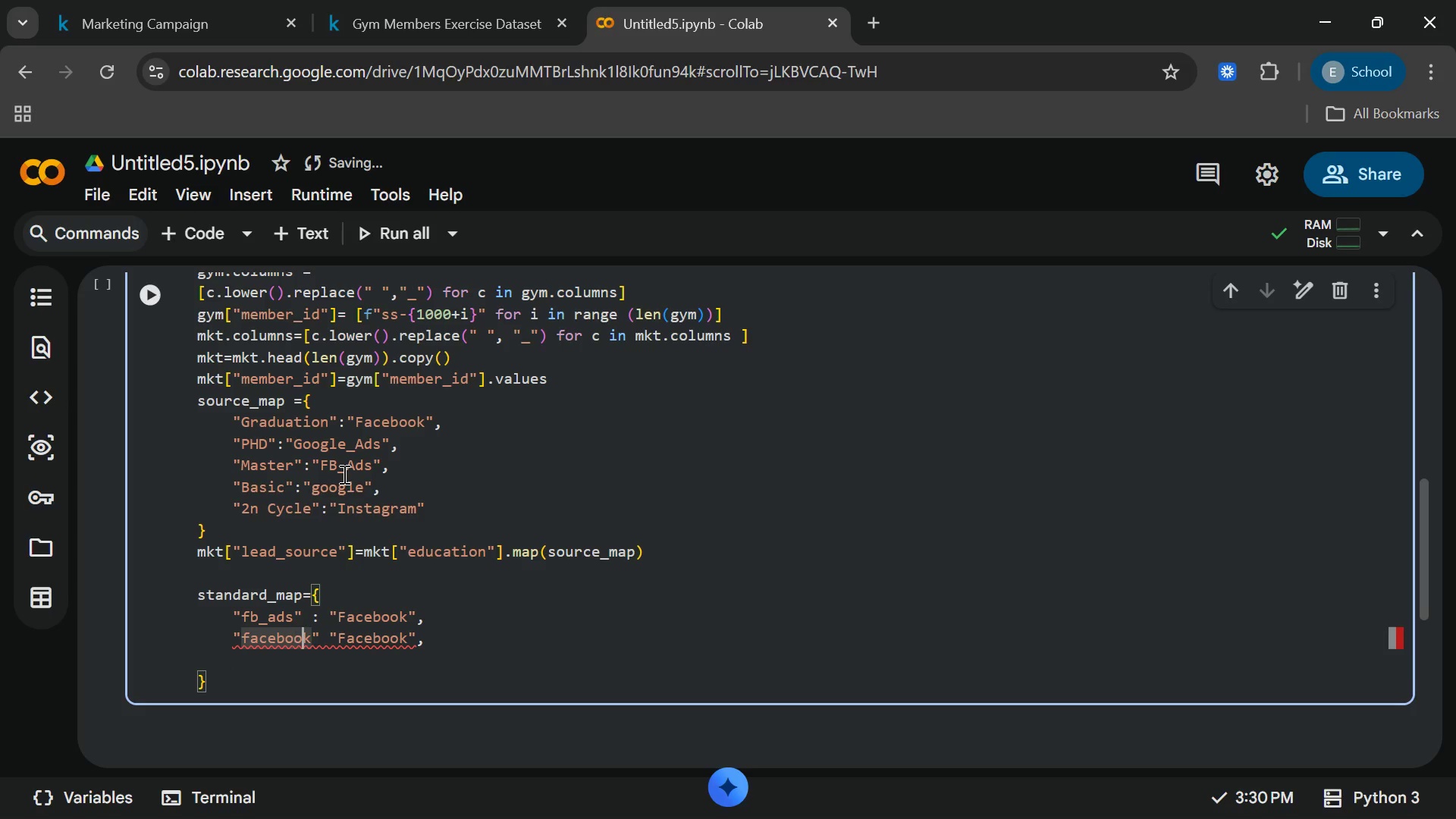 
key(ArrowRight)
 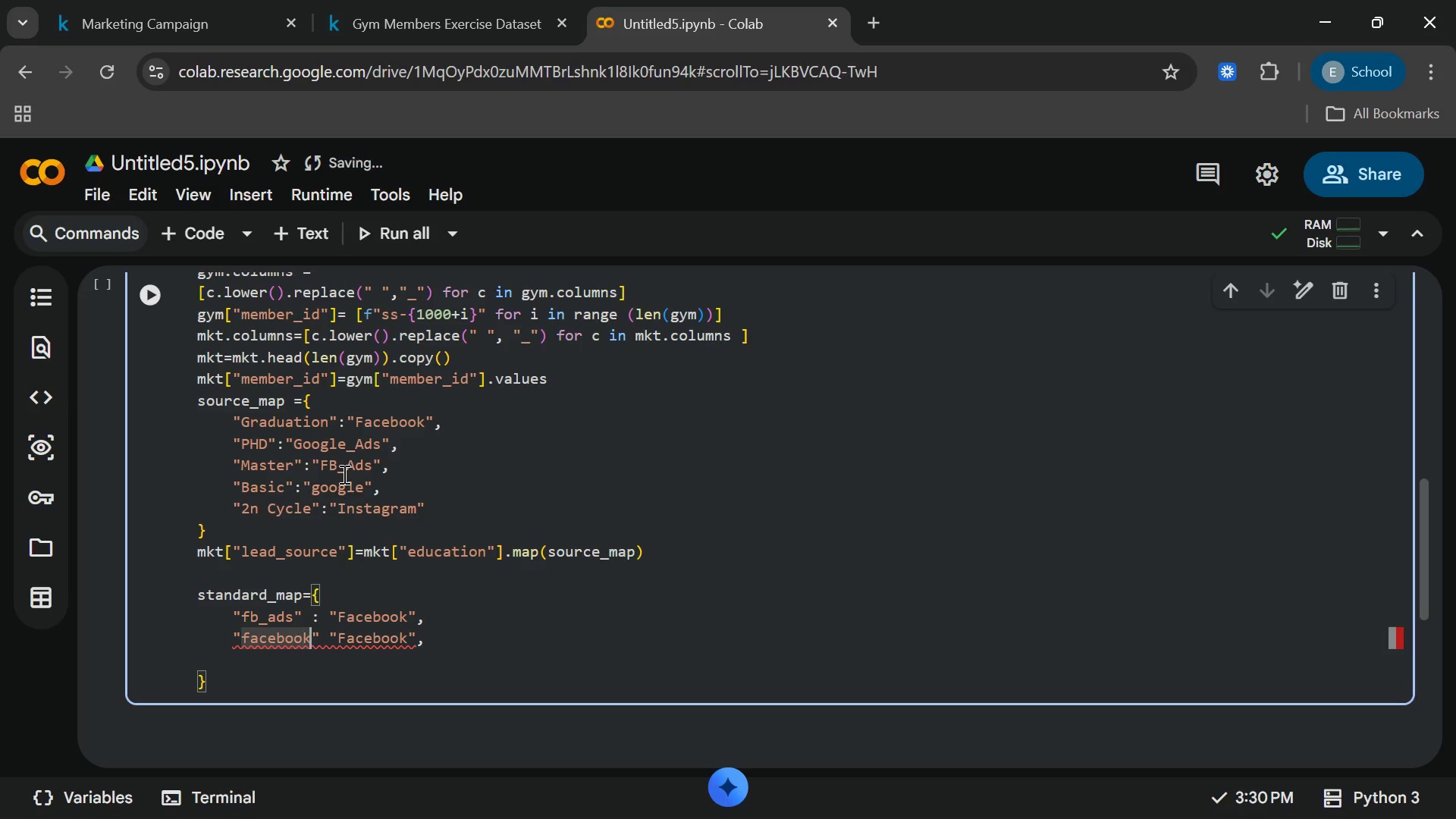 
key(ArrowRight)
 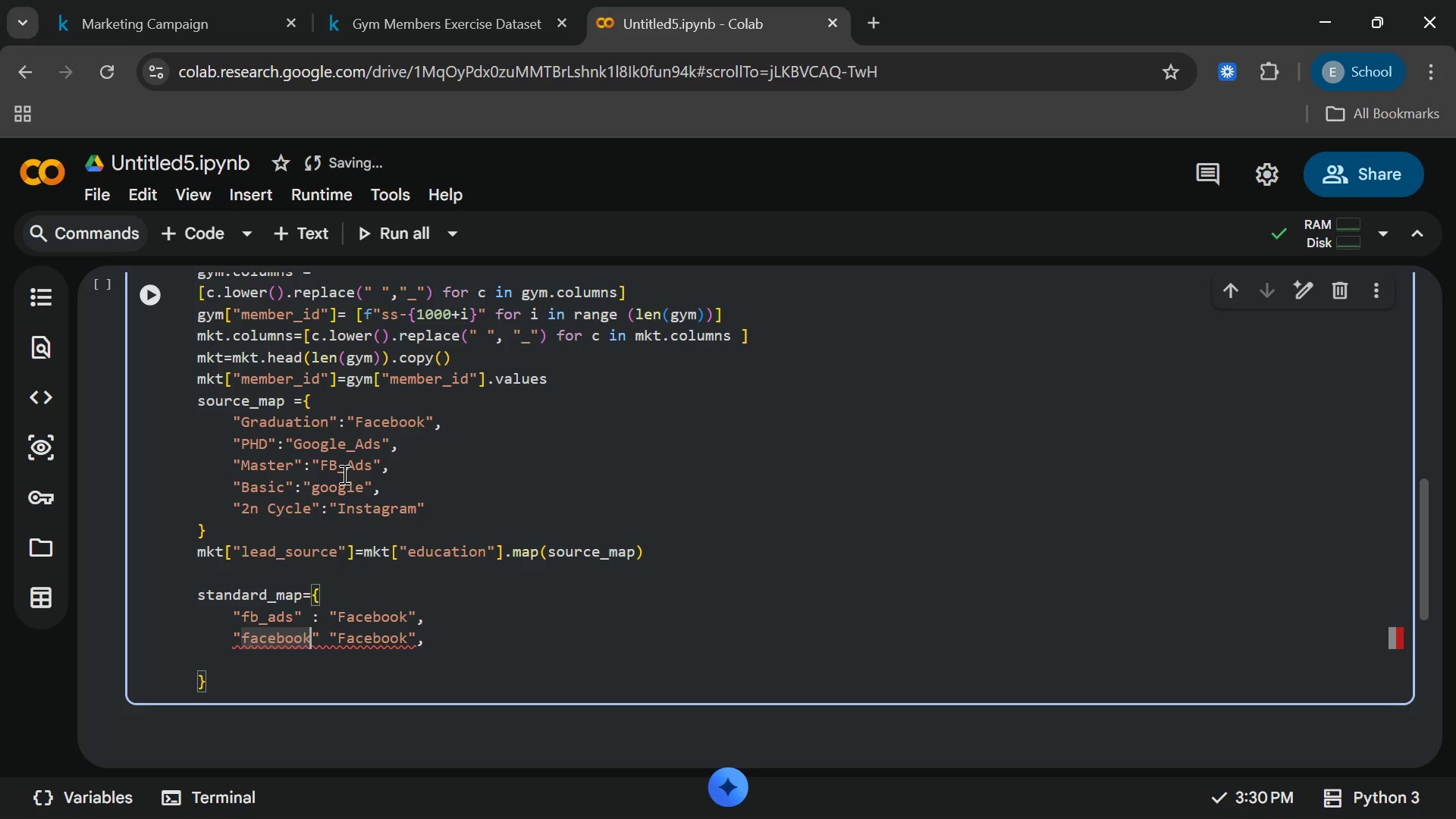 
key(ArrowRight)
 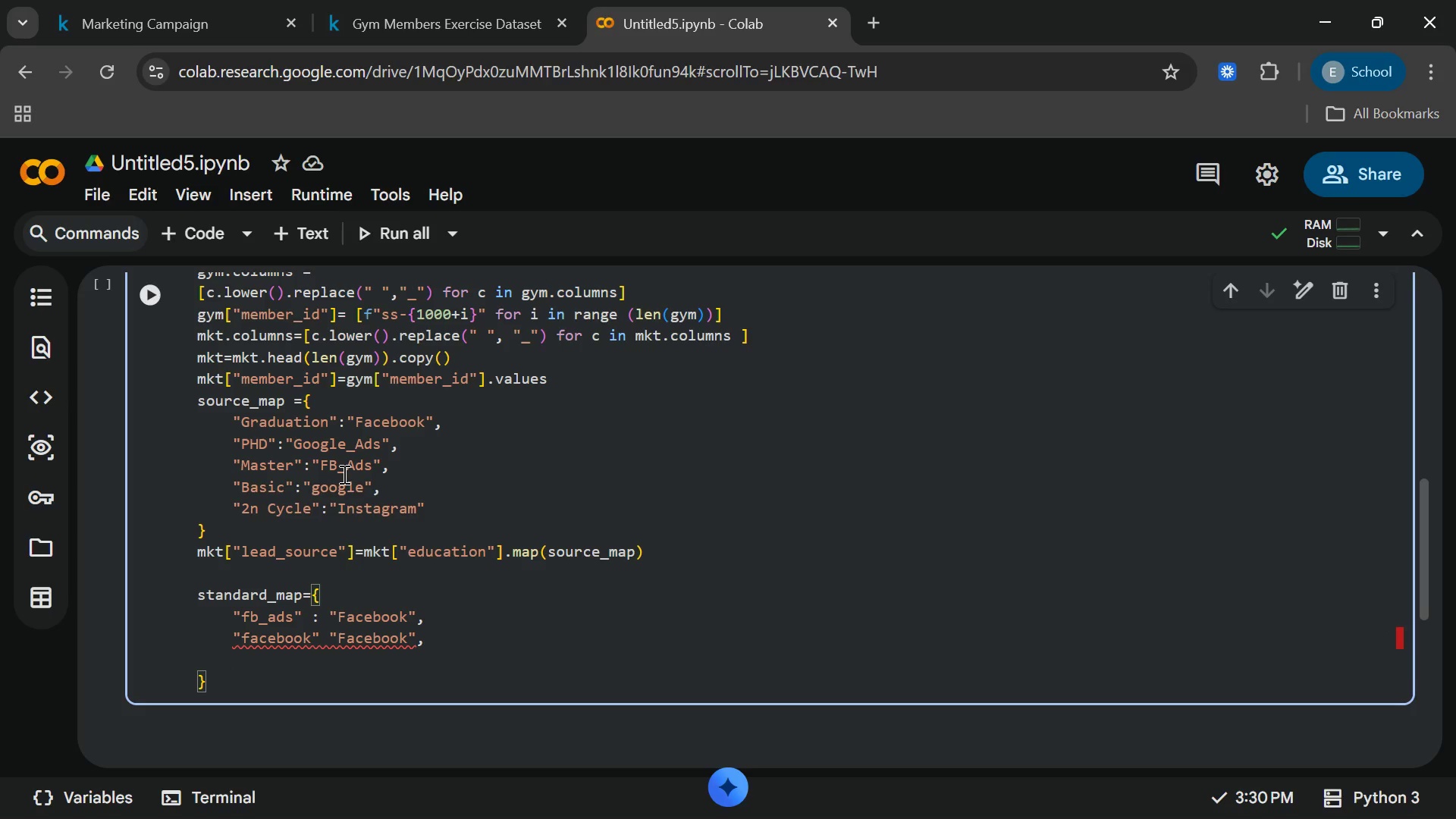 
key(Shift+ShiftRight)
 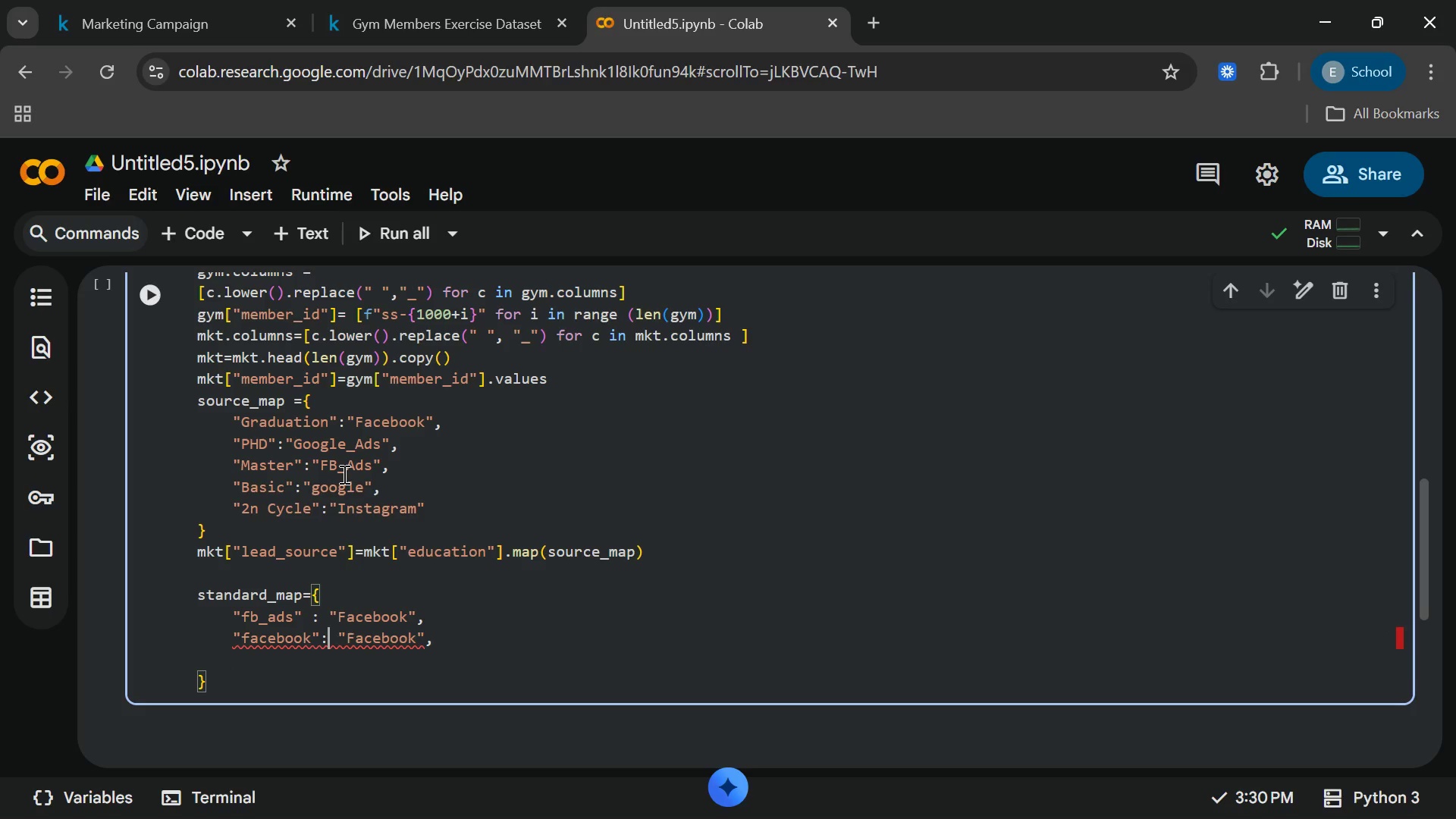 
key(Shift+Semicolon)
 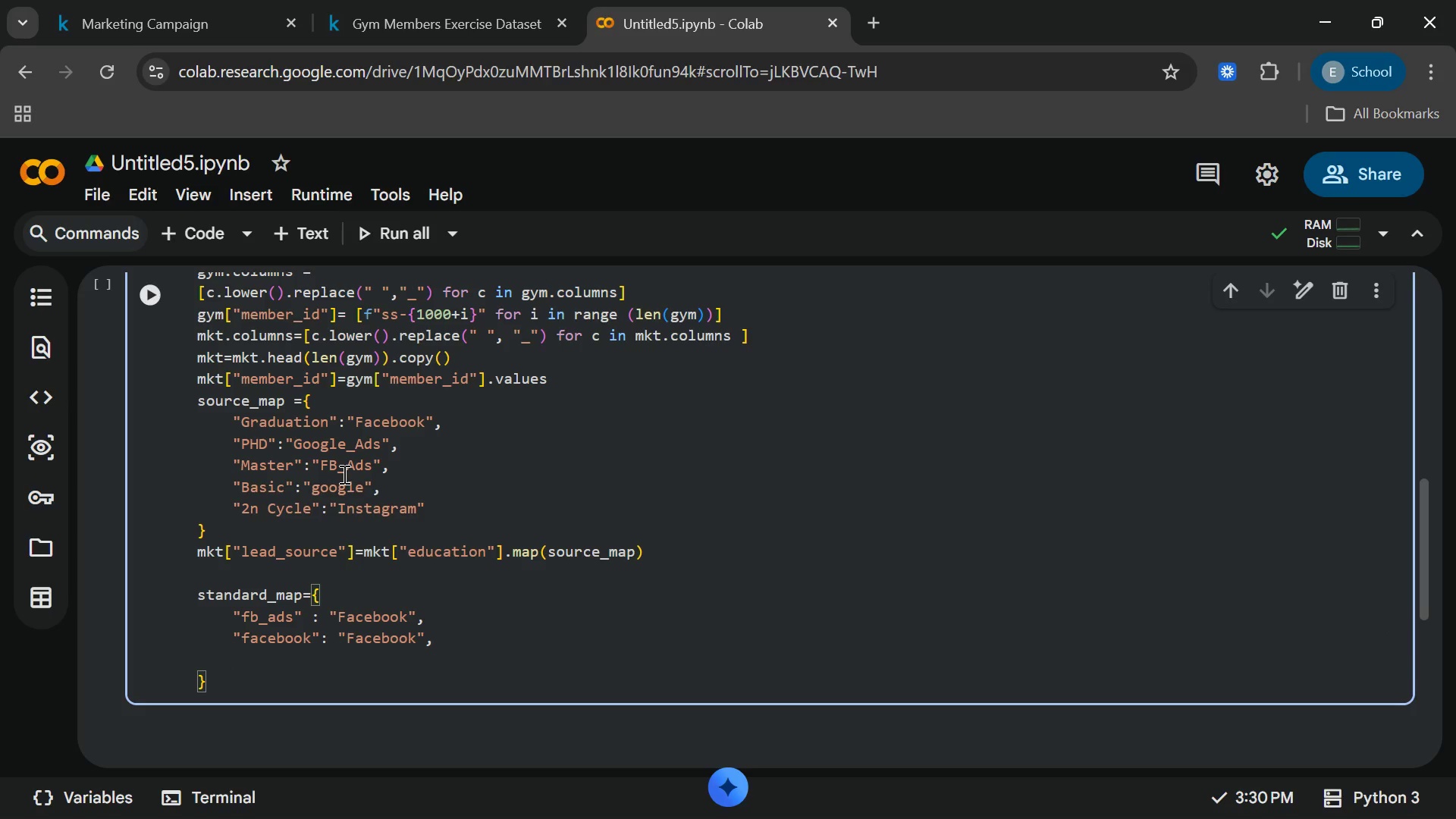 
key(ArrowDown)
 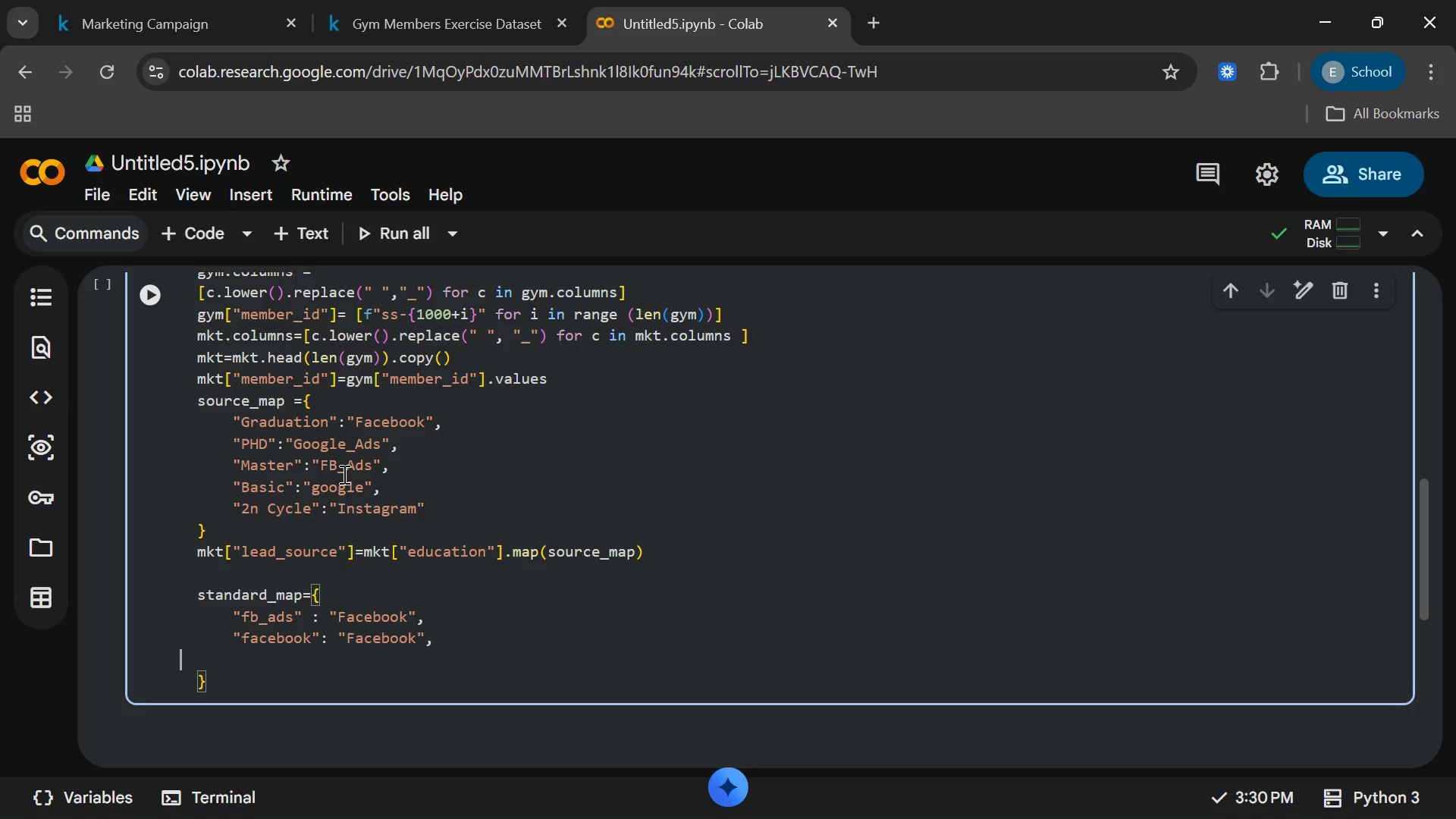 
key(Backspace)
 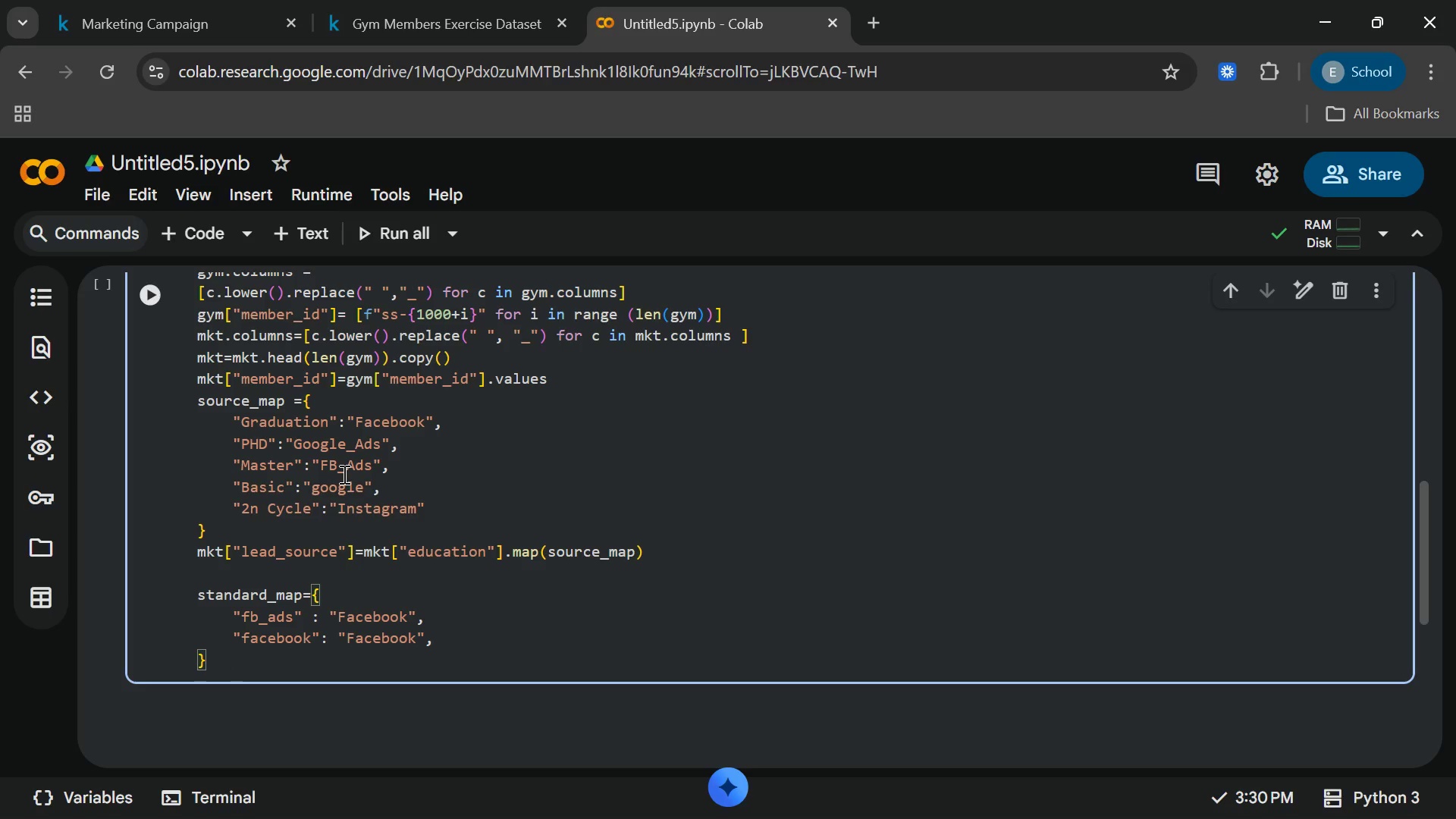 
key(Enter)
 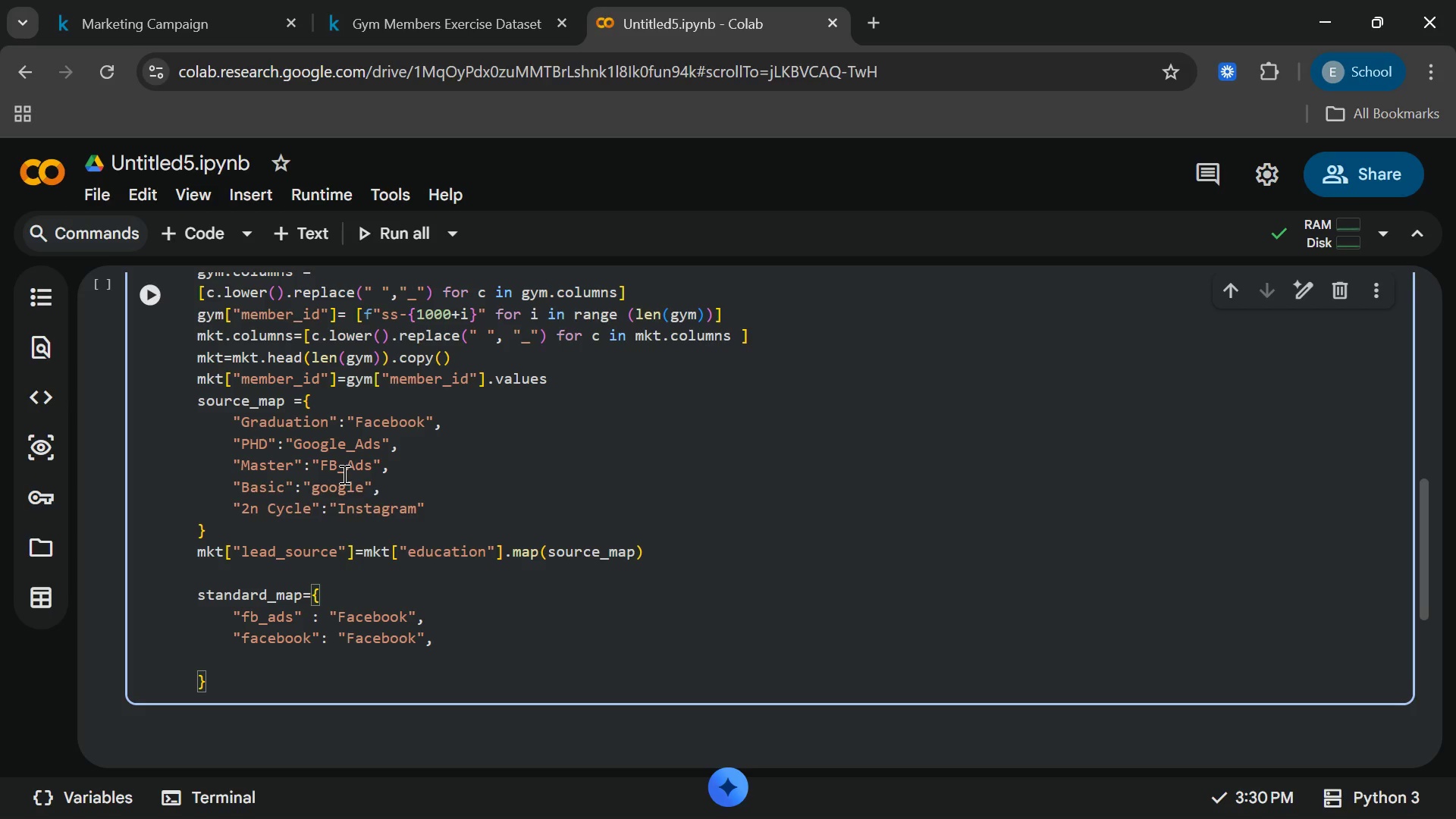 
type("google)
 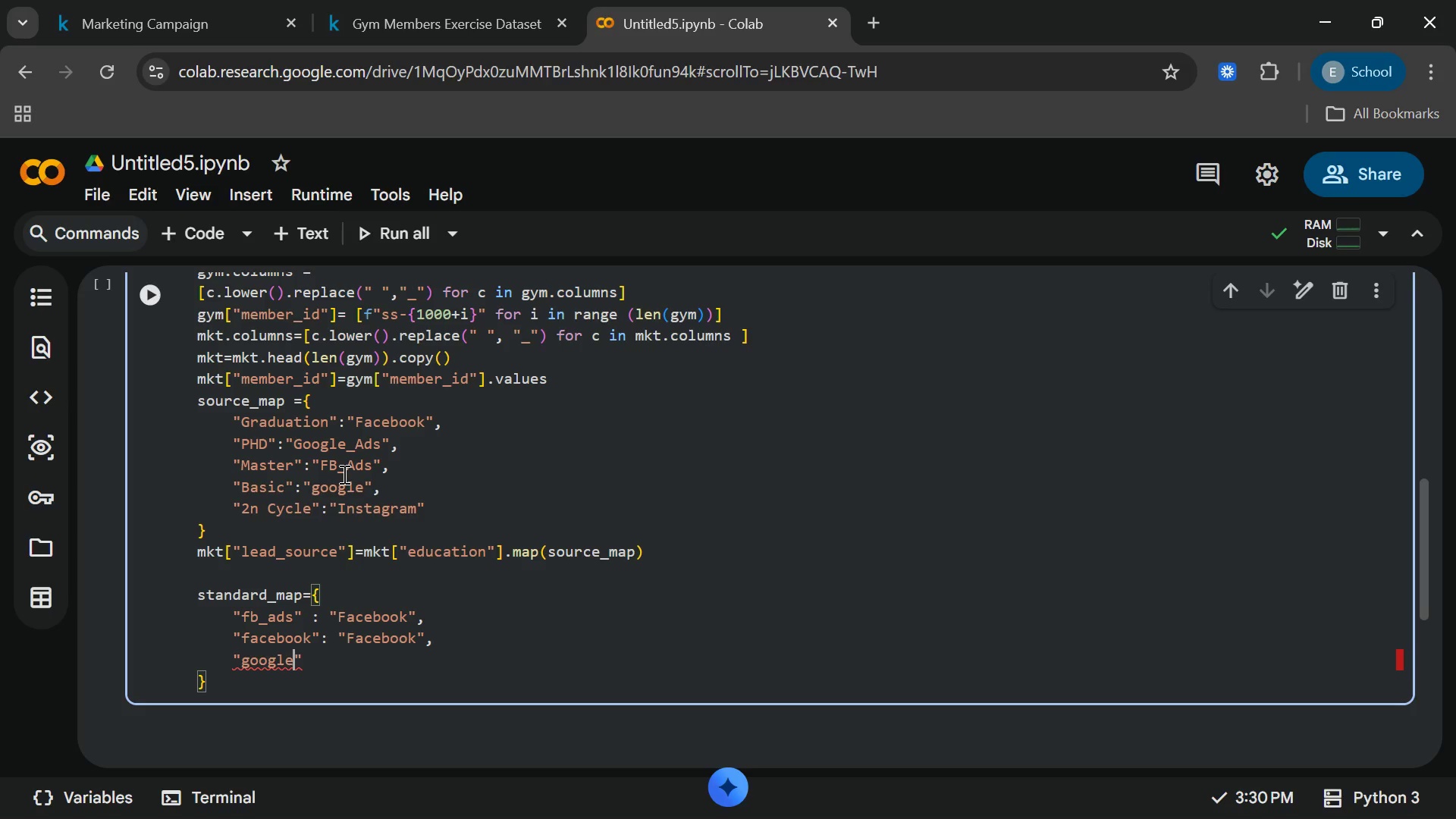 
type(_ads)
 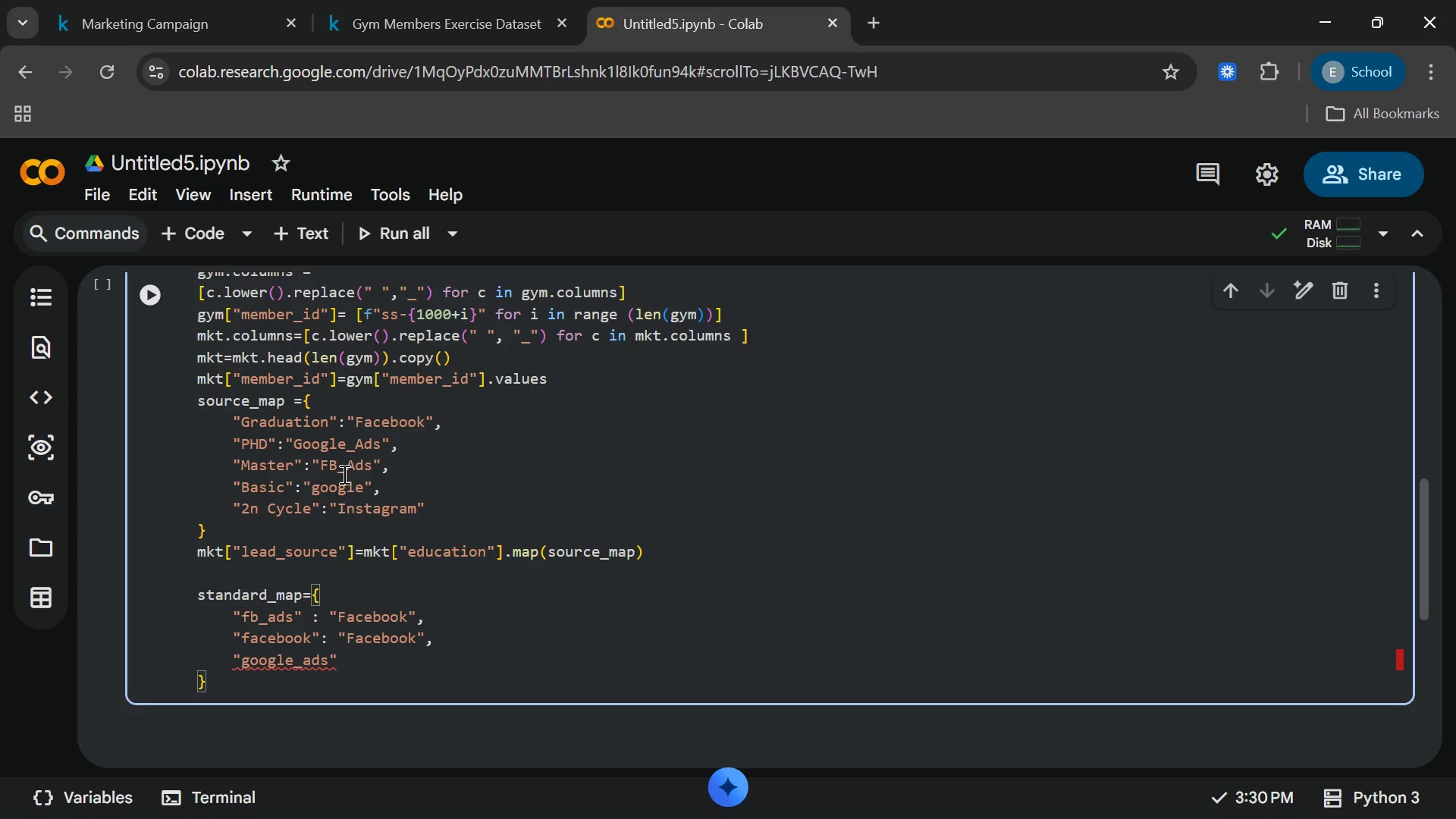 
key(ArrowRight)
 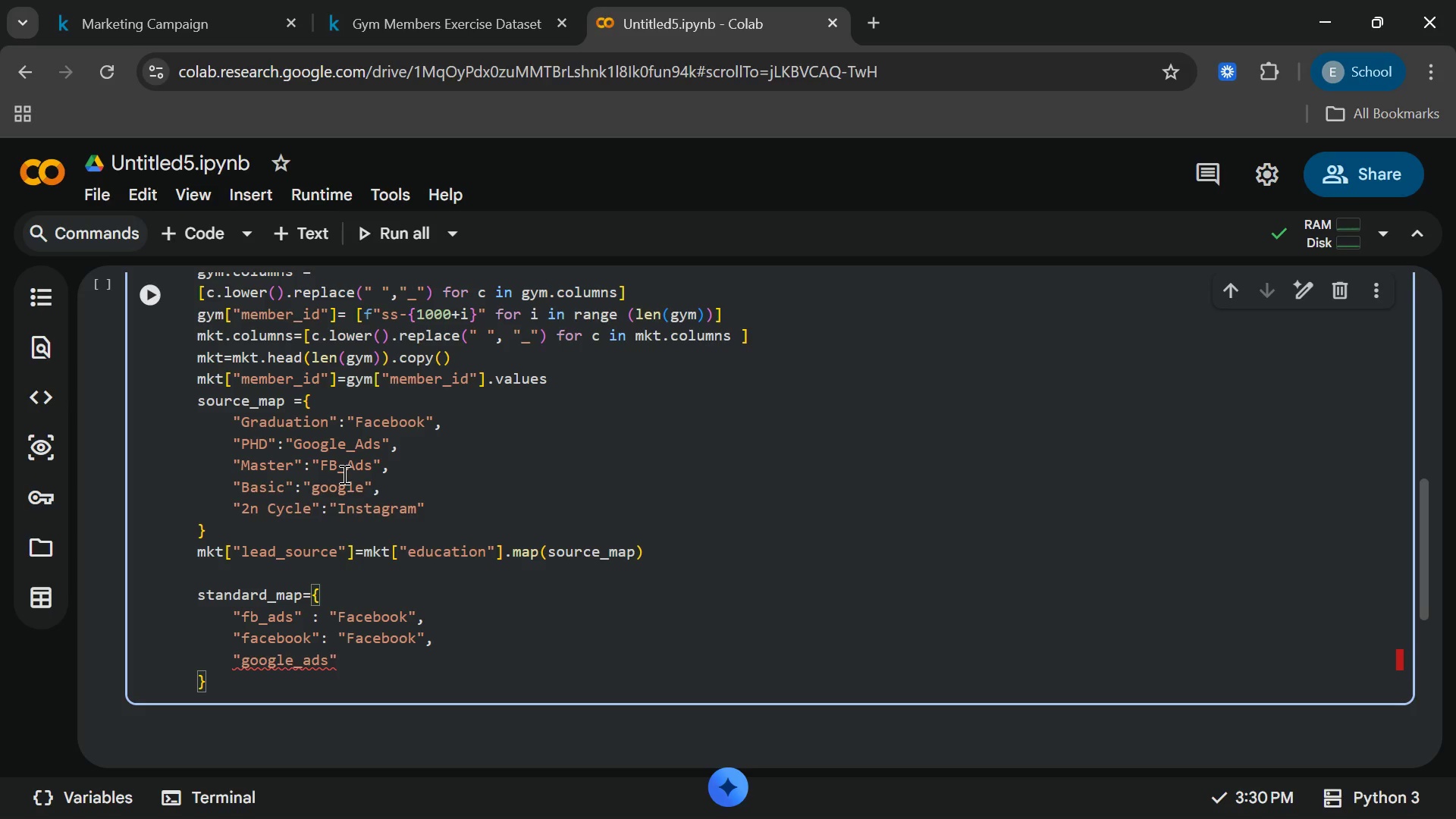 
type(: "Google)
 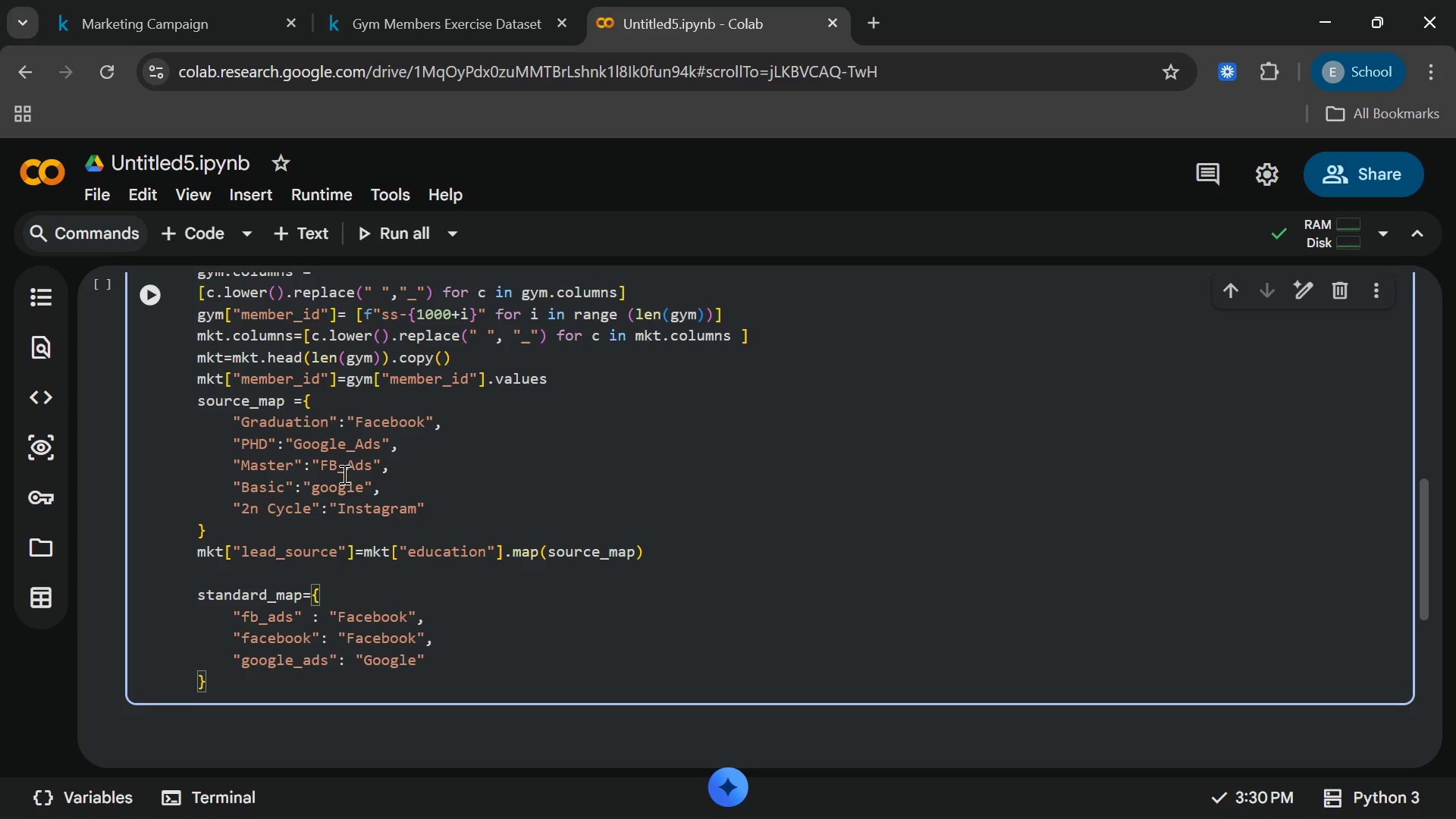 
key(ArrowRight)
 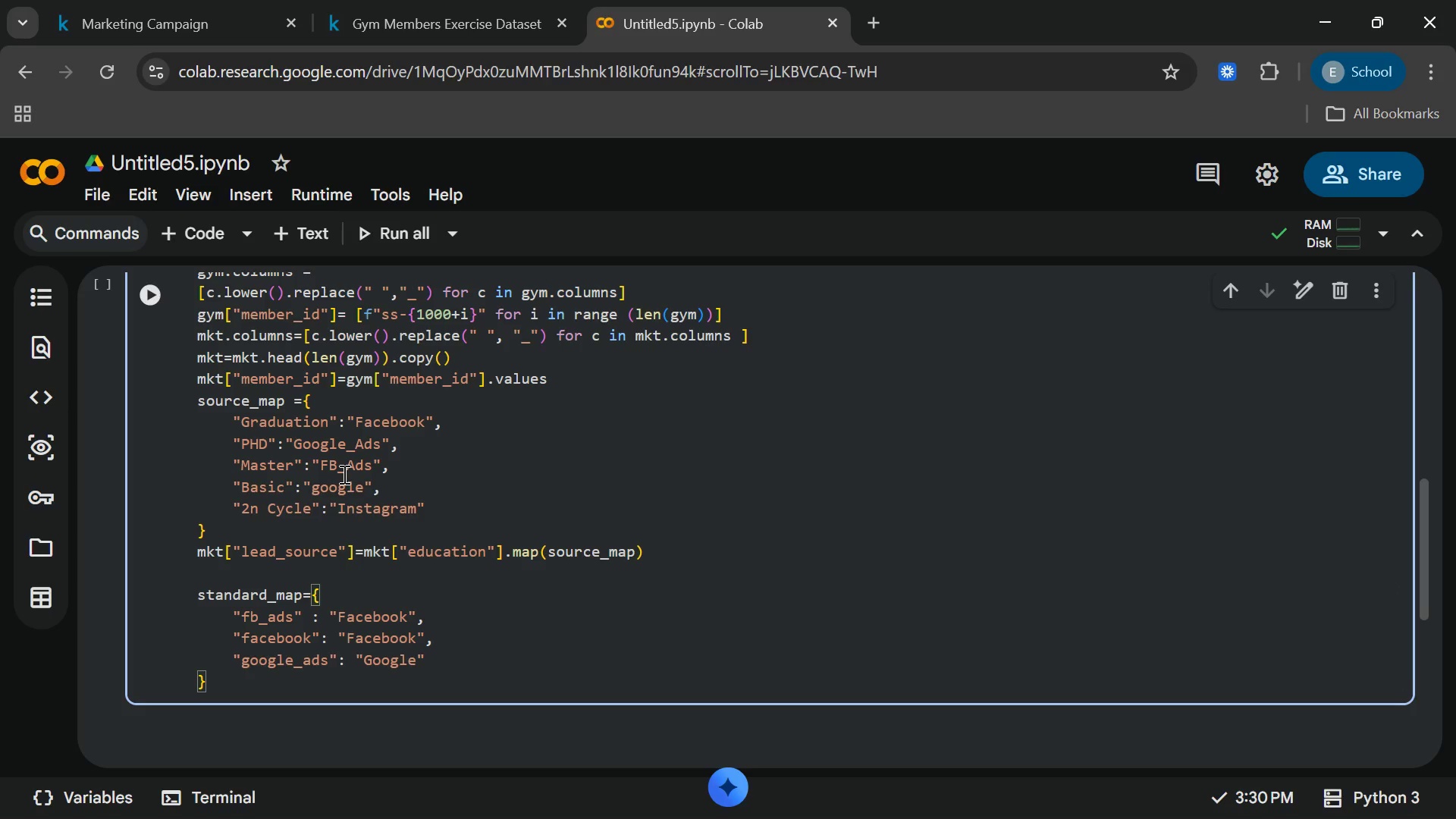 
key(Comma)
 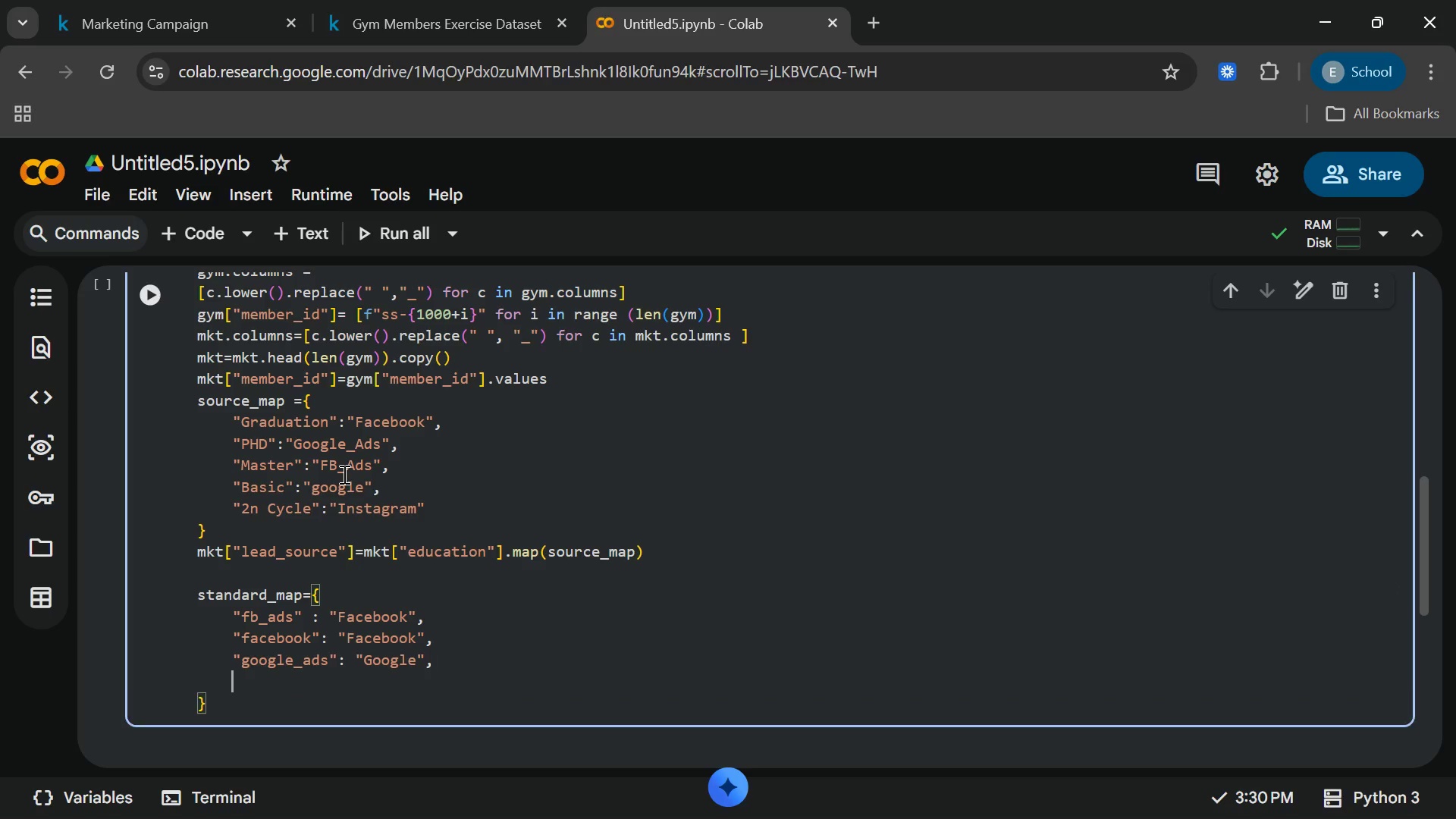 
key(Enter)
 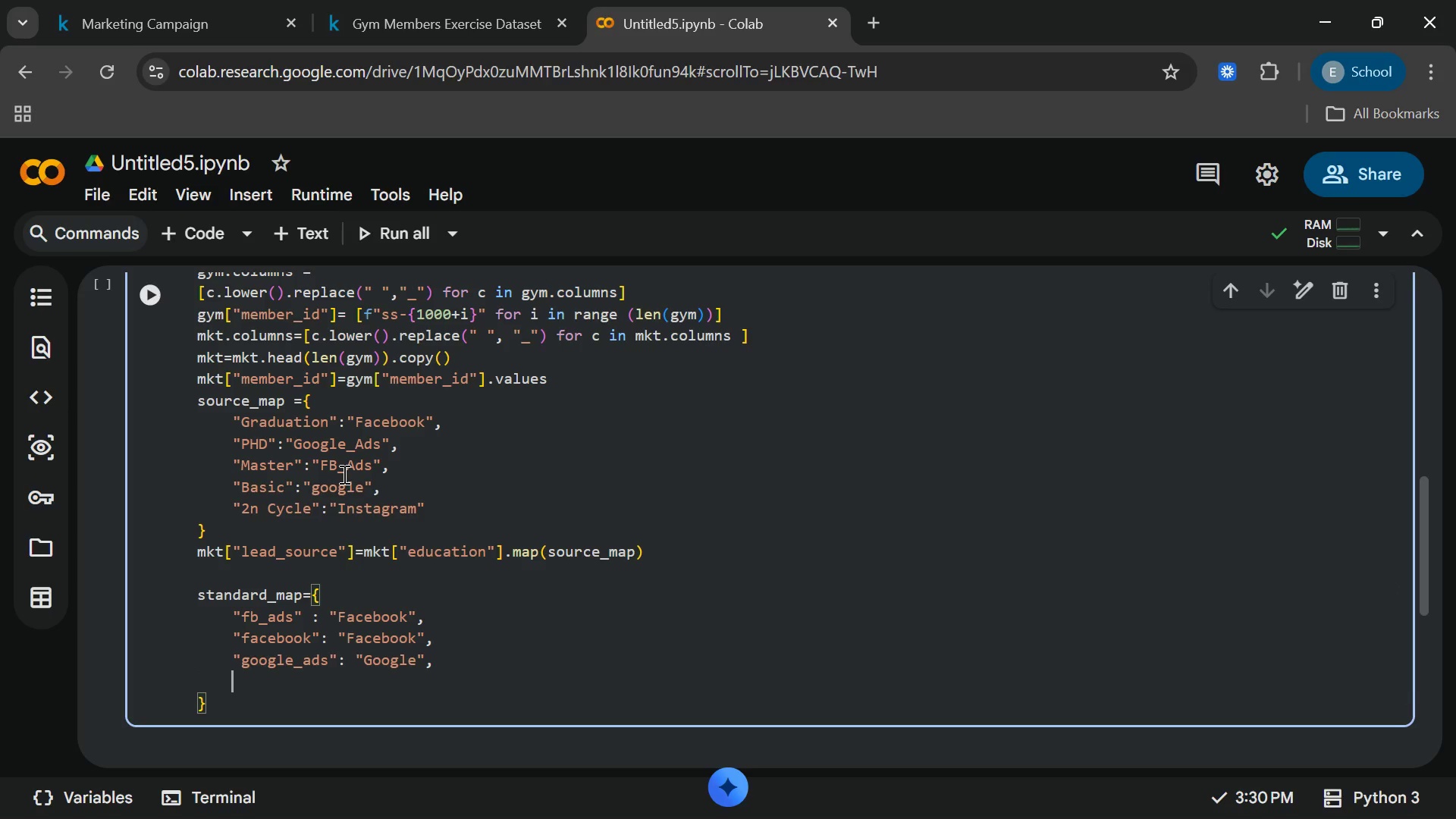 
type("google)
 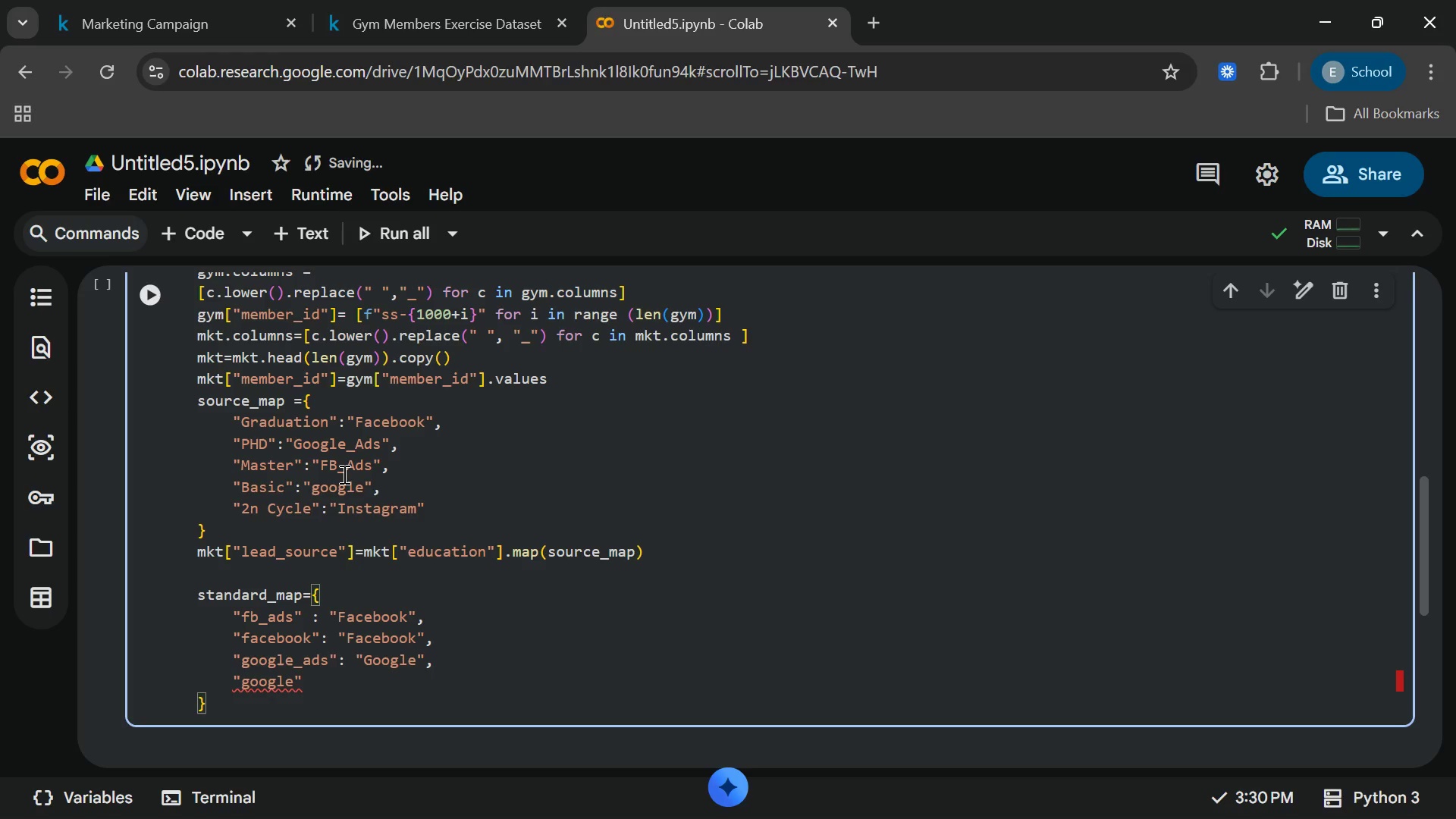 
key(ArrowUp)
 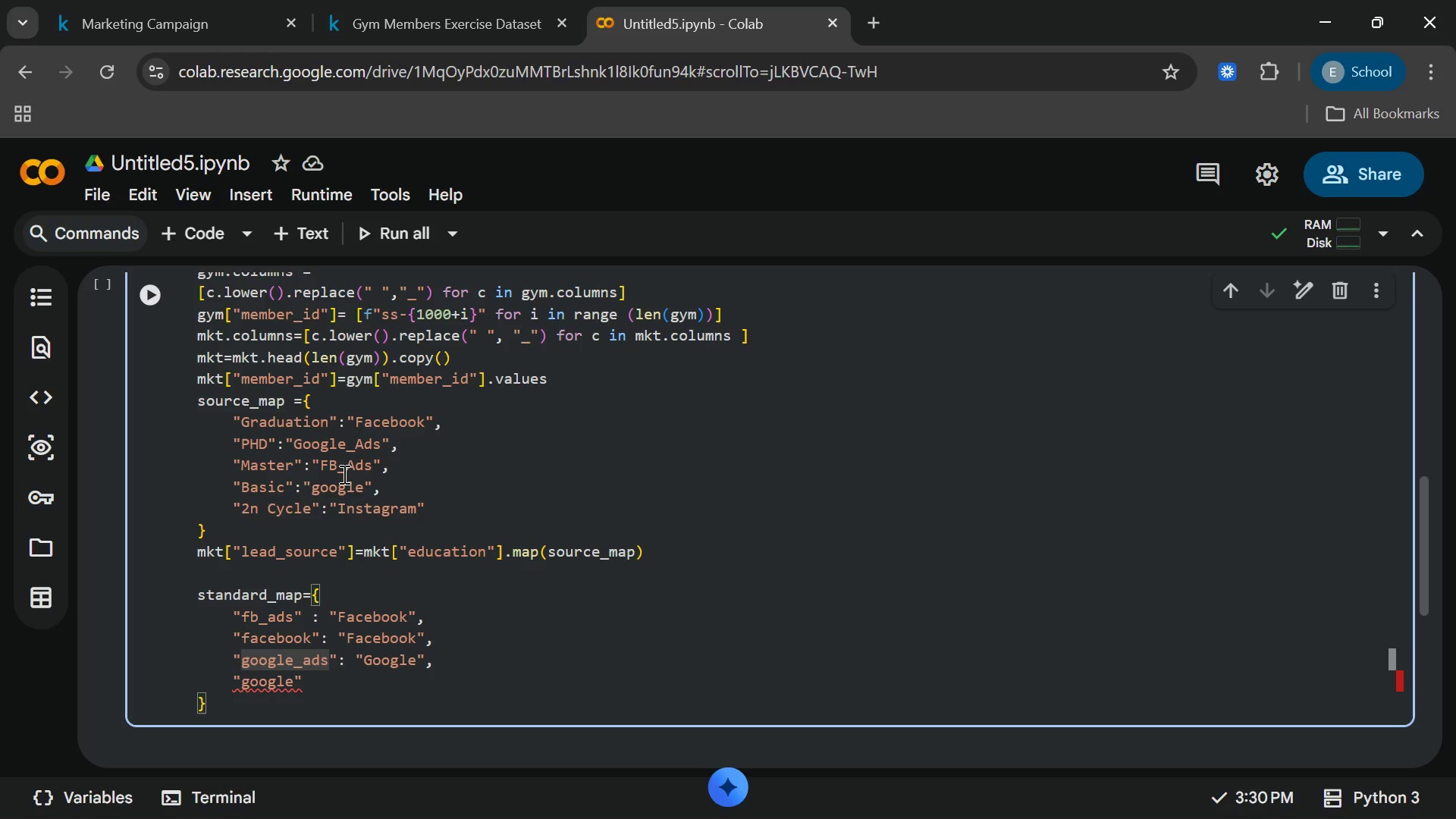 
key(ArrowDown)
 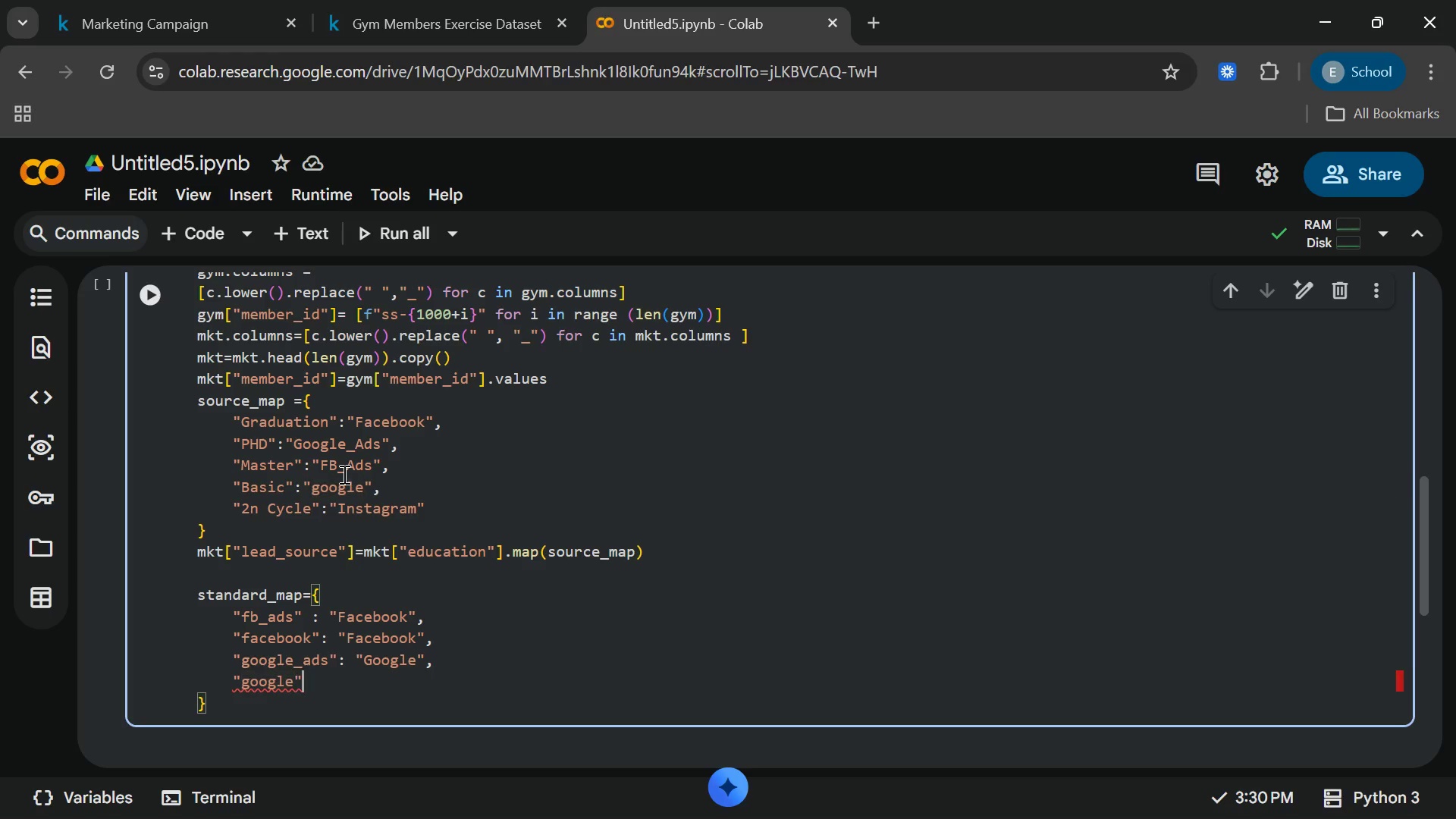 
key(ArrowRight)
 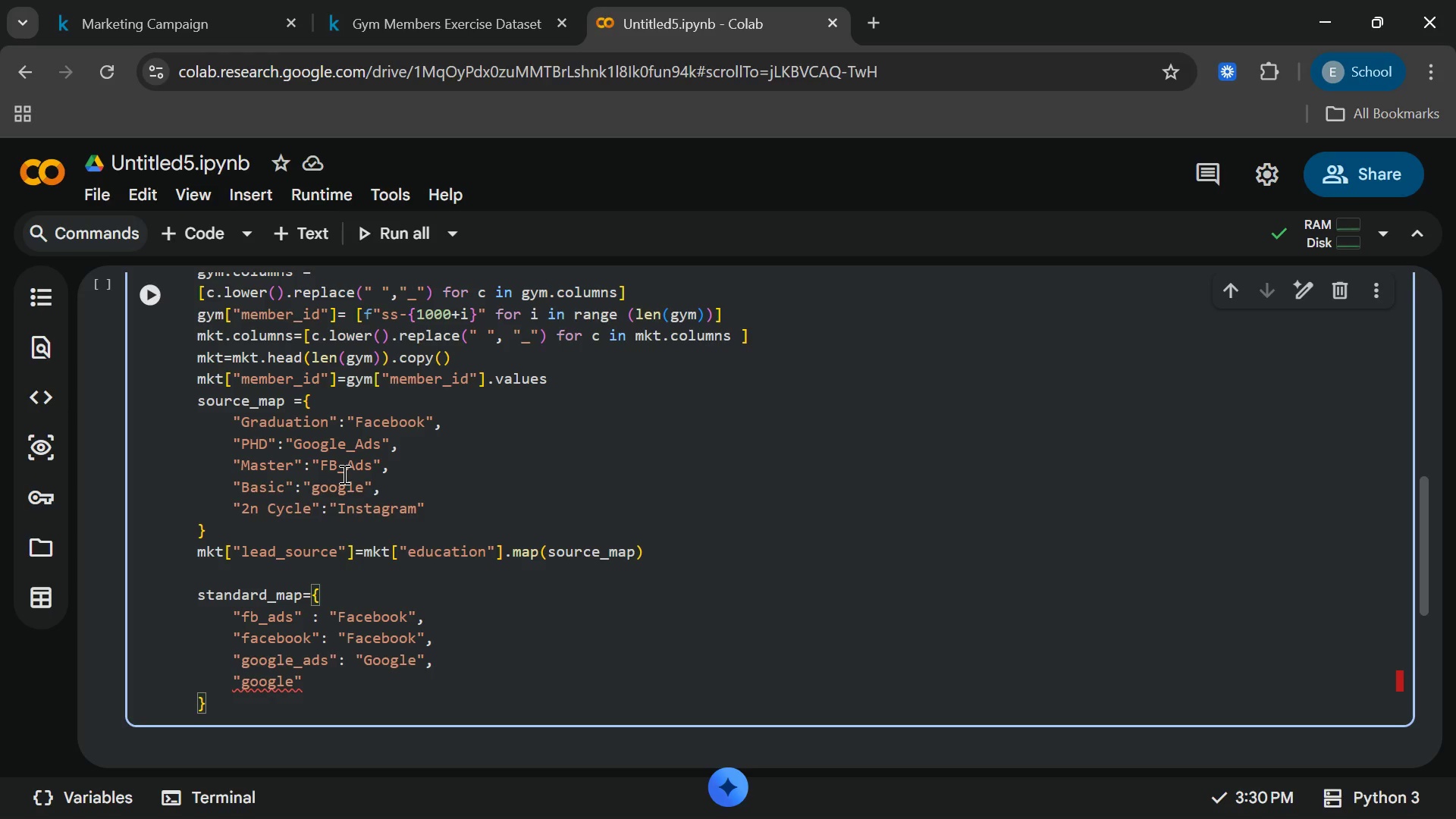 
type(: "Google)
 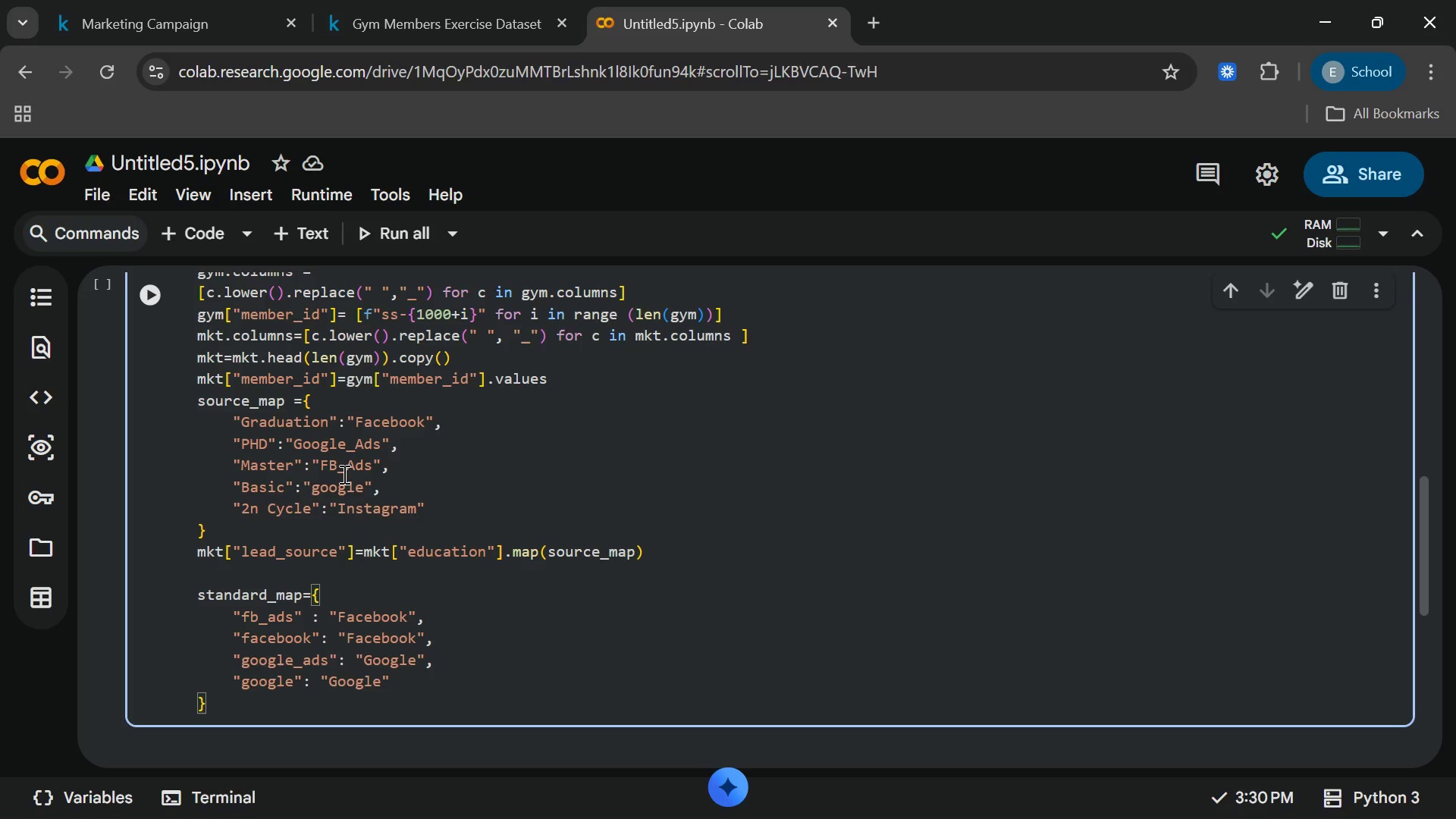 
key(ArrowRight)
 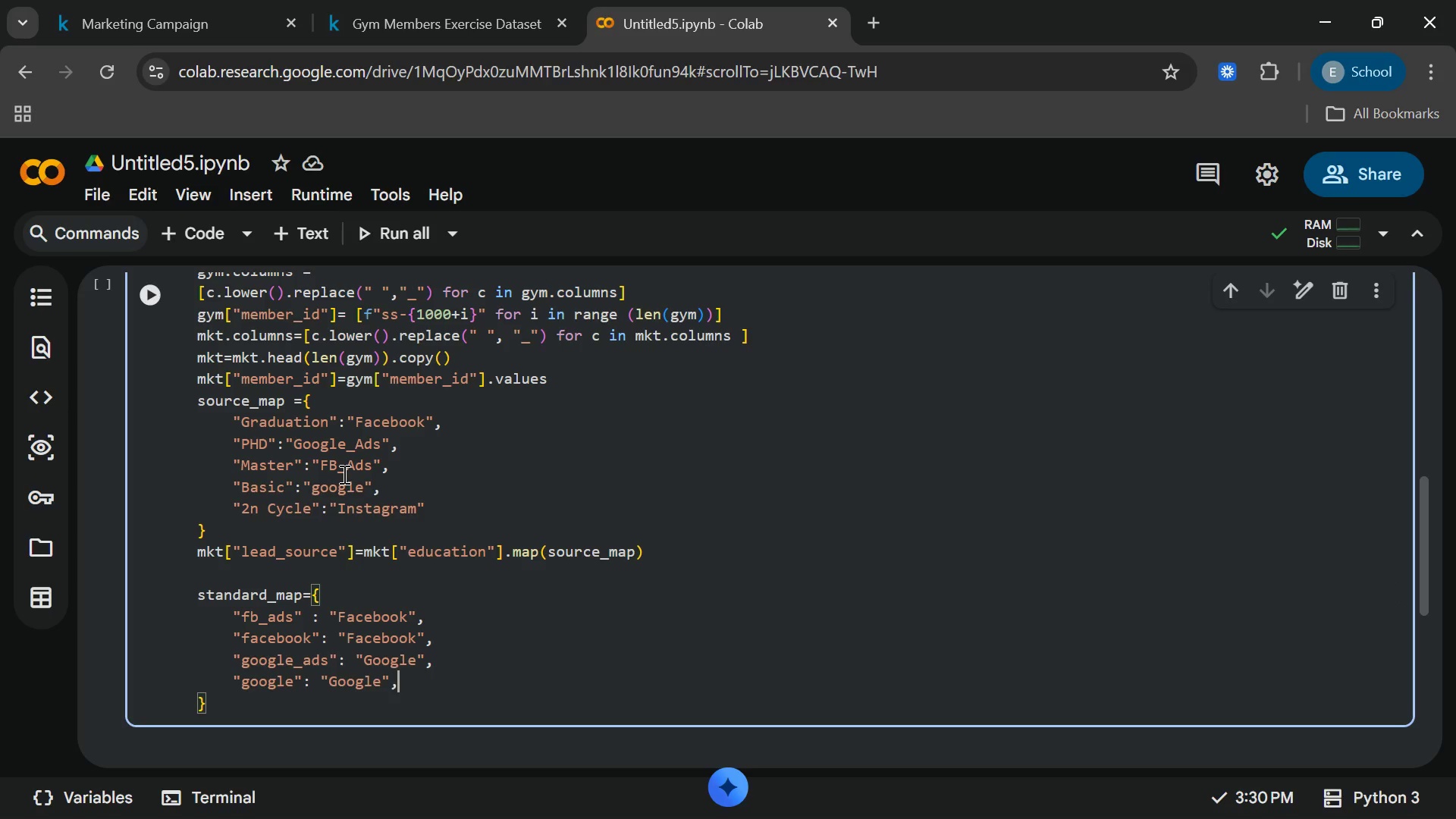 
key(Comma)
 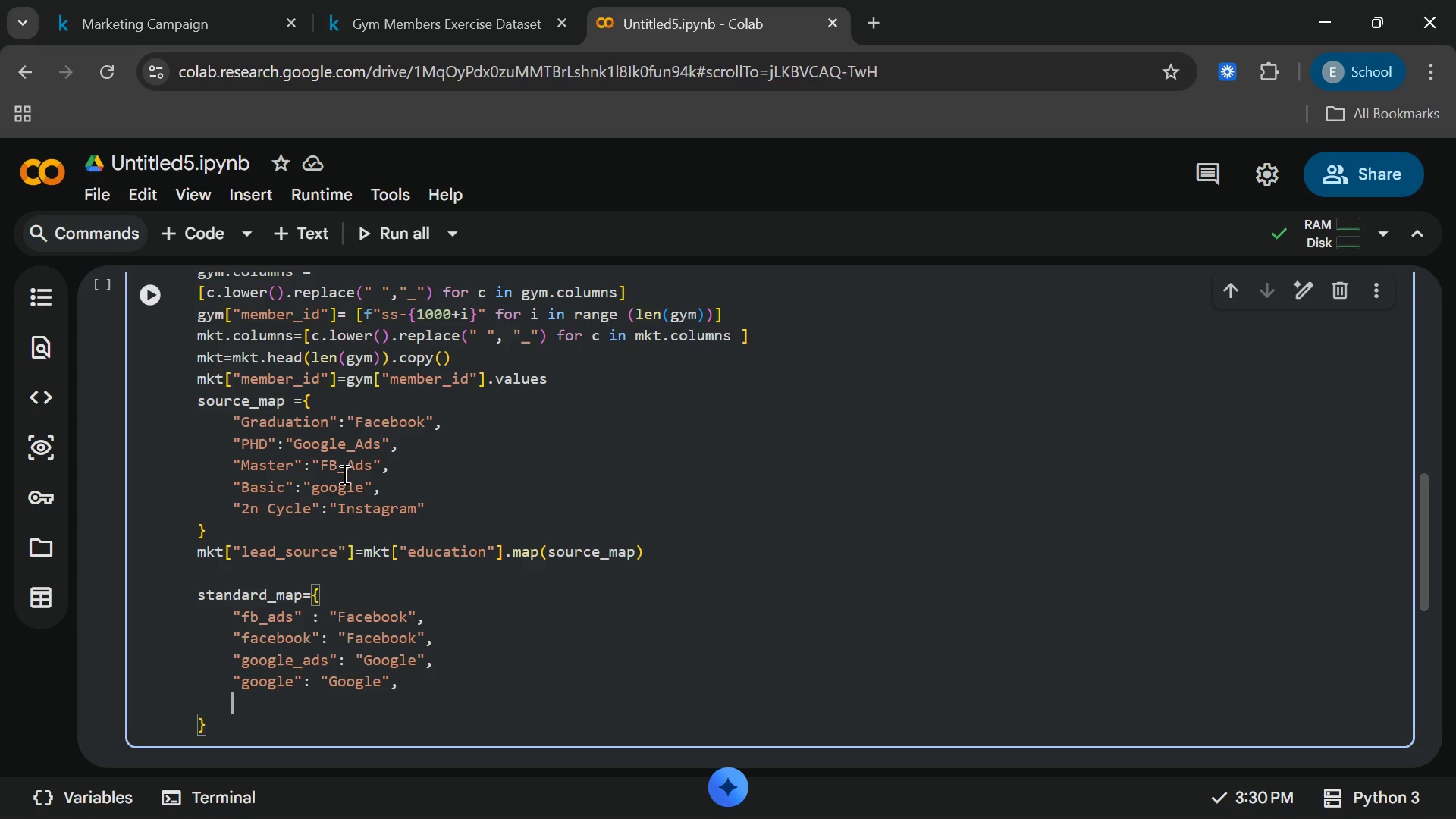 
key(Enter)
 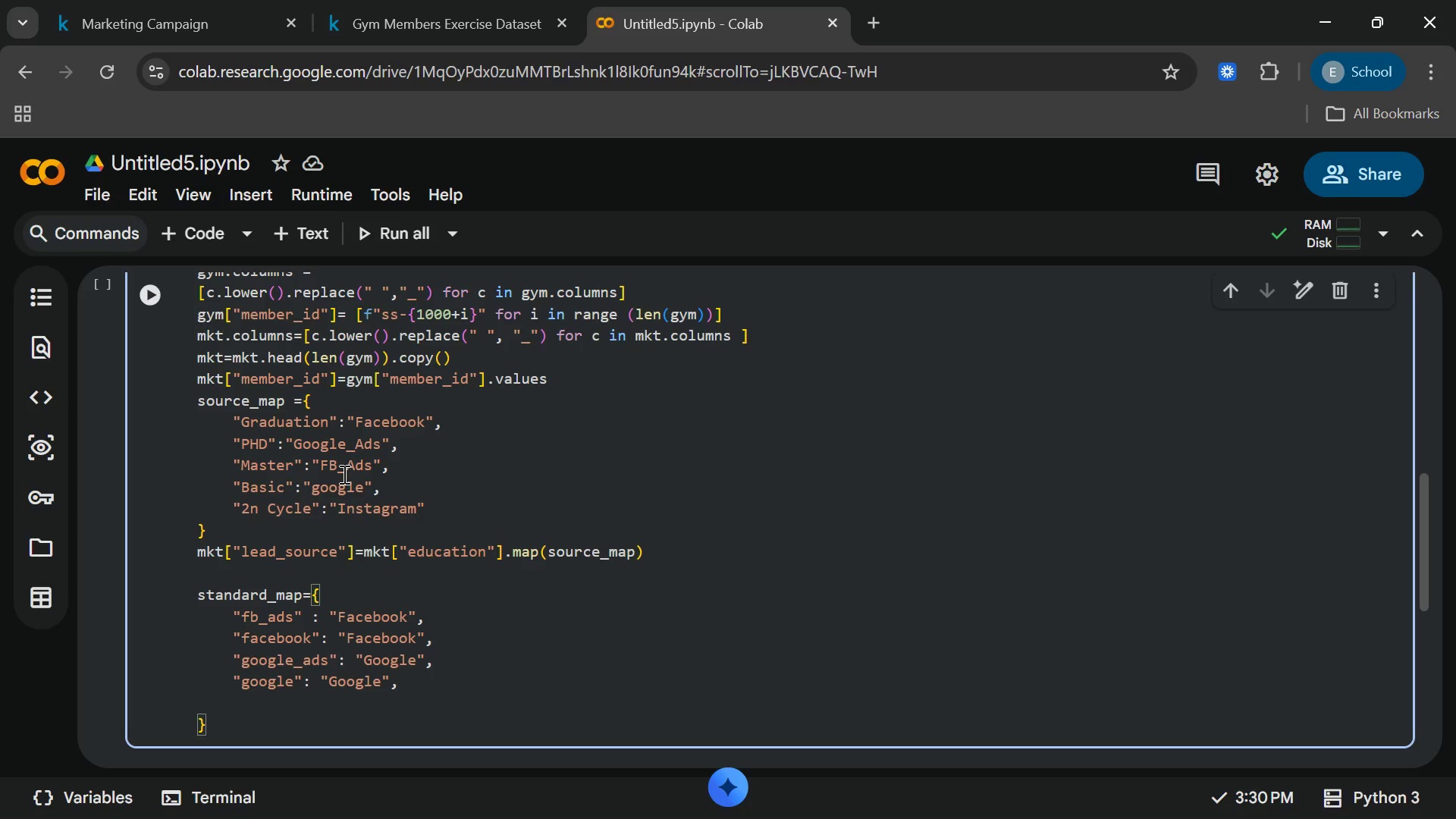 
type("indta)
key(Backspace)
key(Backspace)
key(Backspace)
type(stagram)
 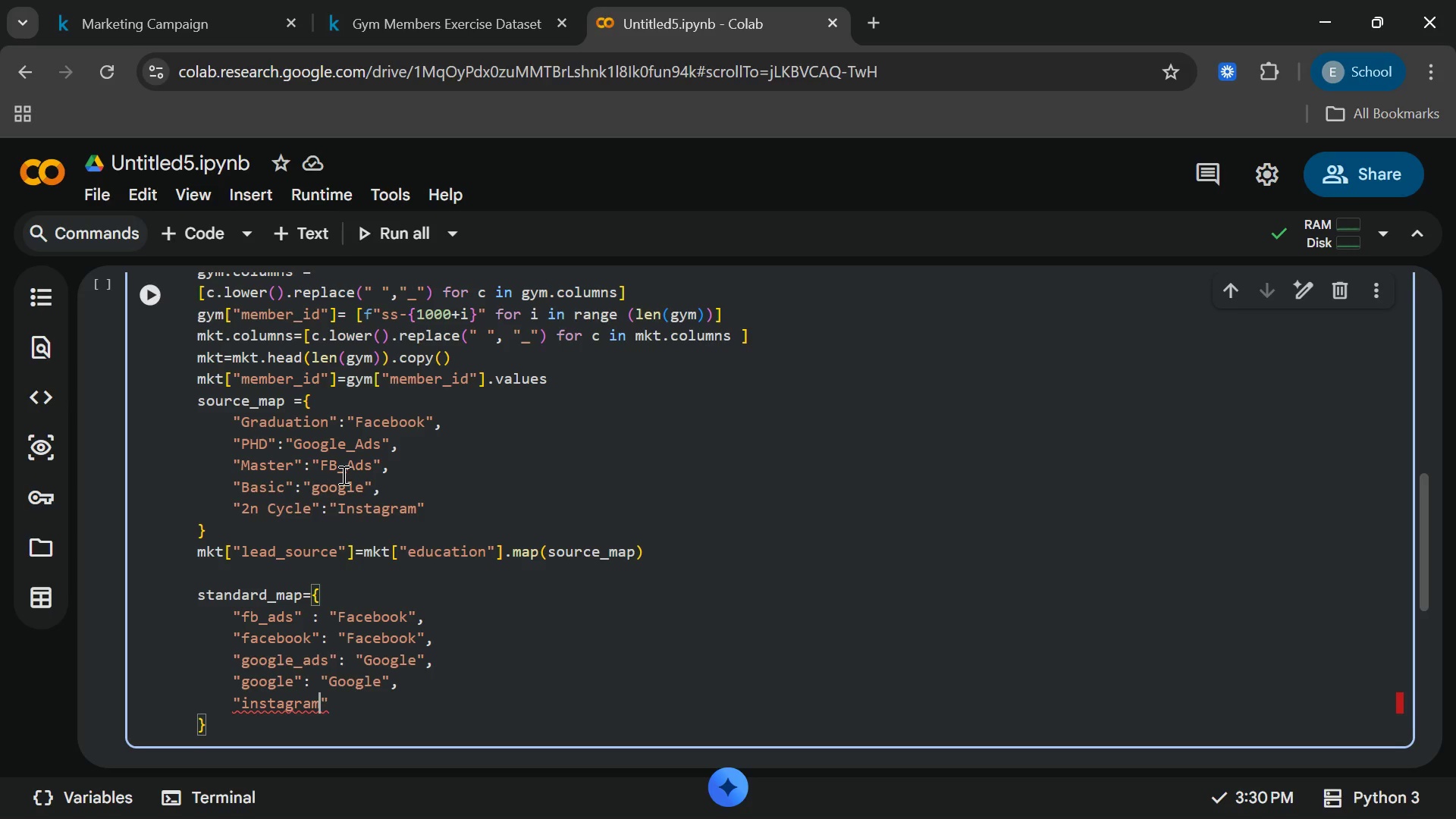 
key(ArrowRight)
 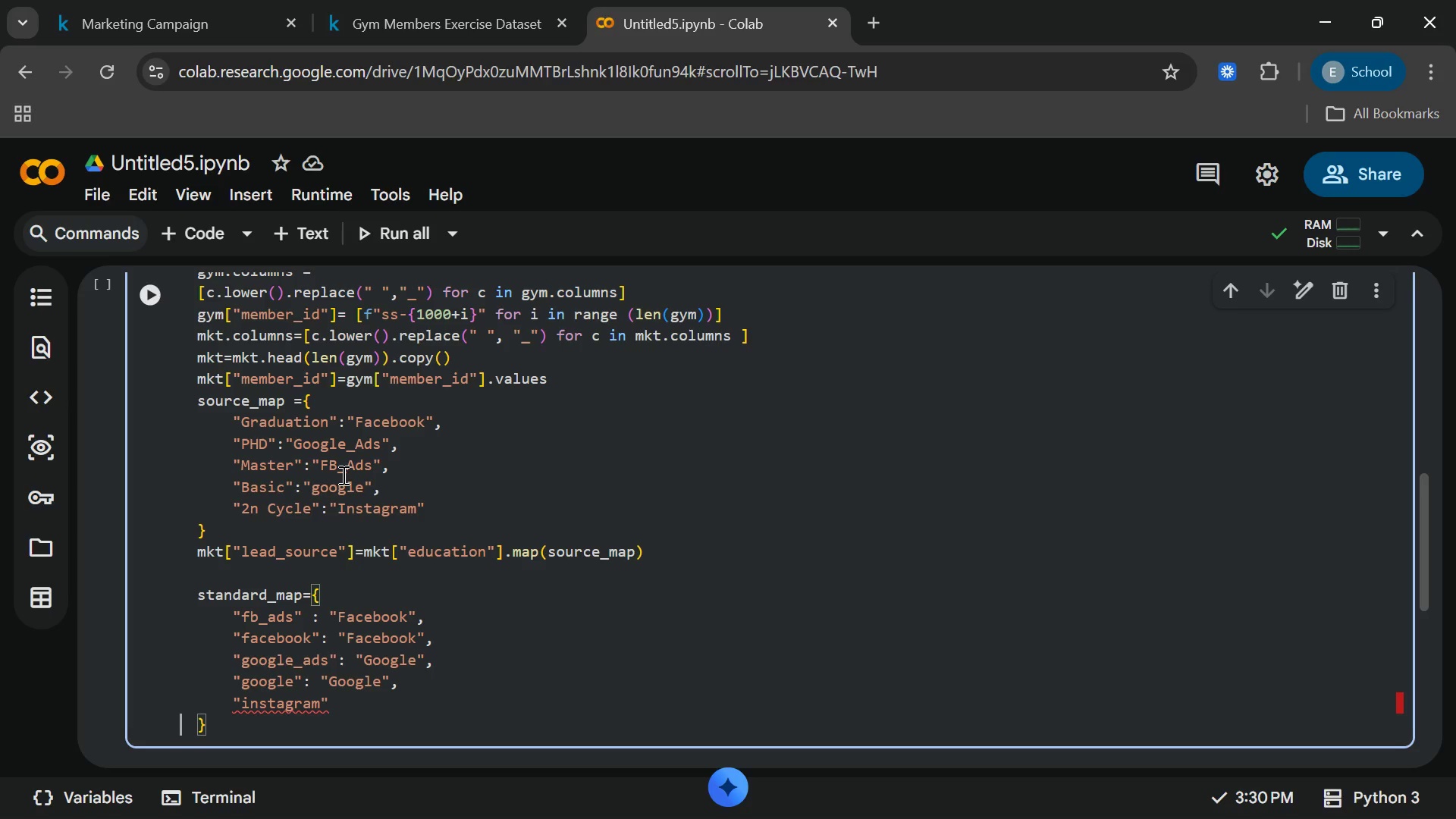 
key(ArrowRight)
 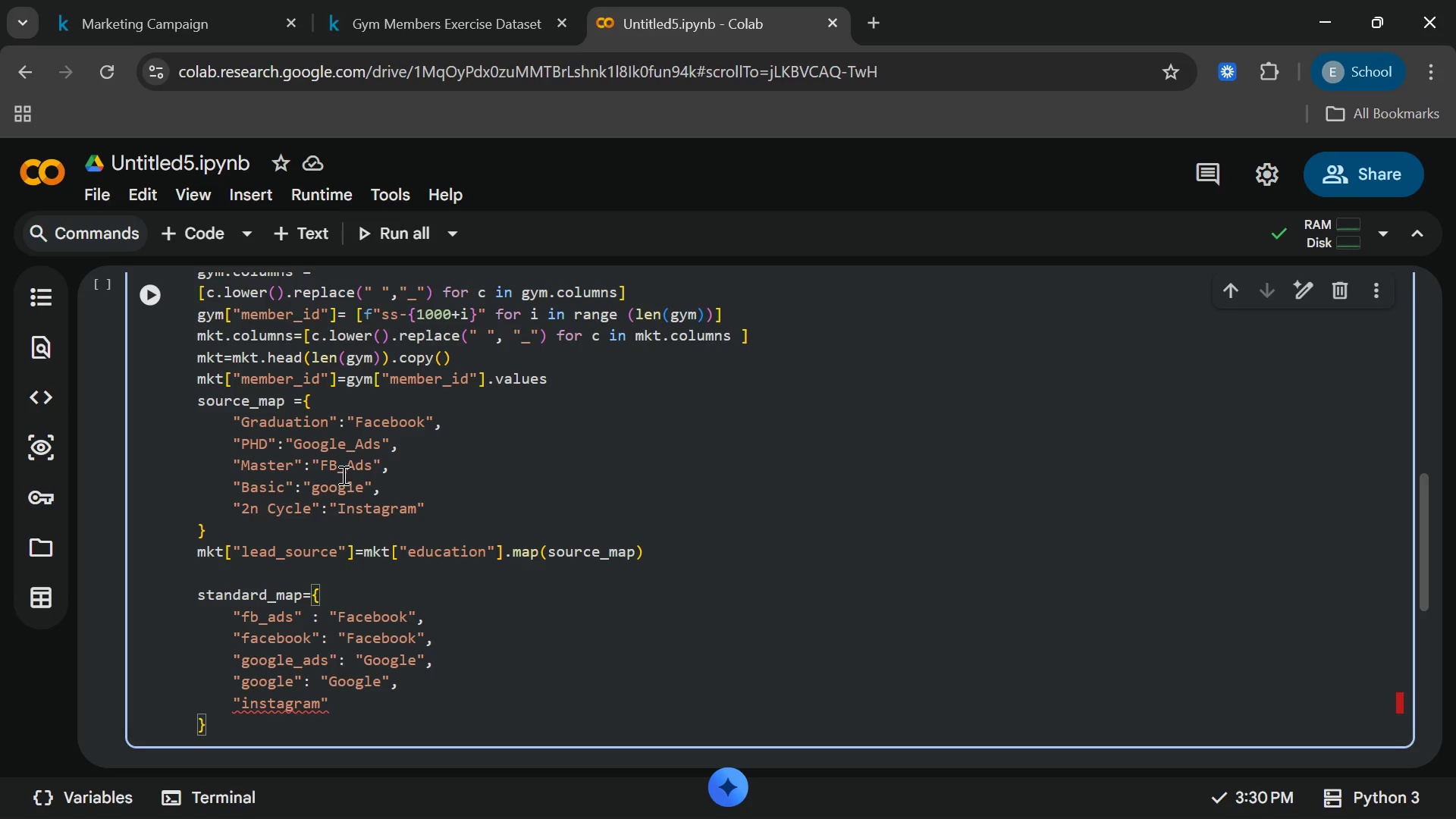 
key(ArrowLeft)
 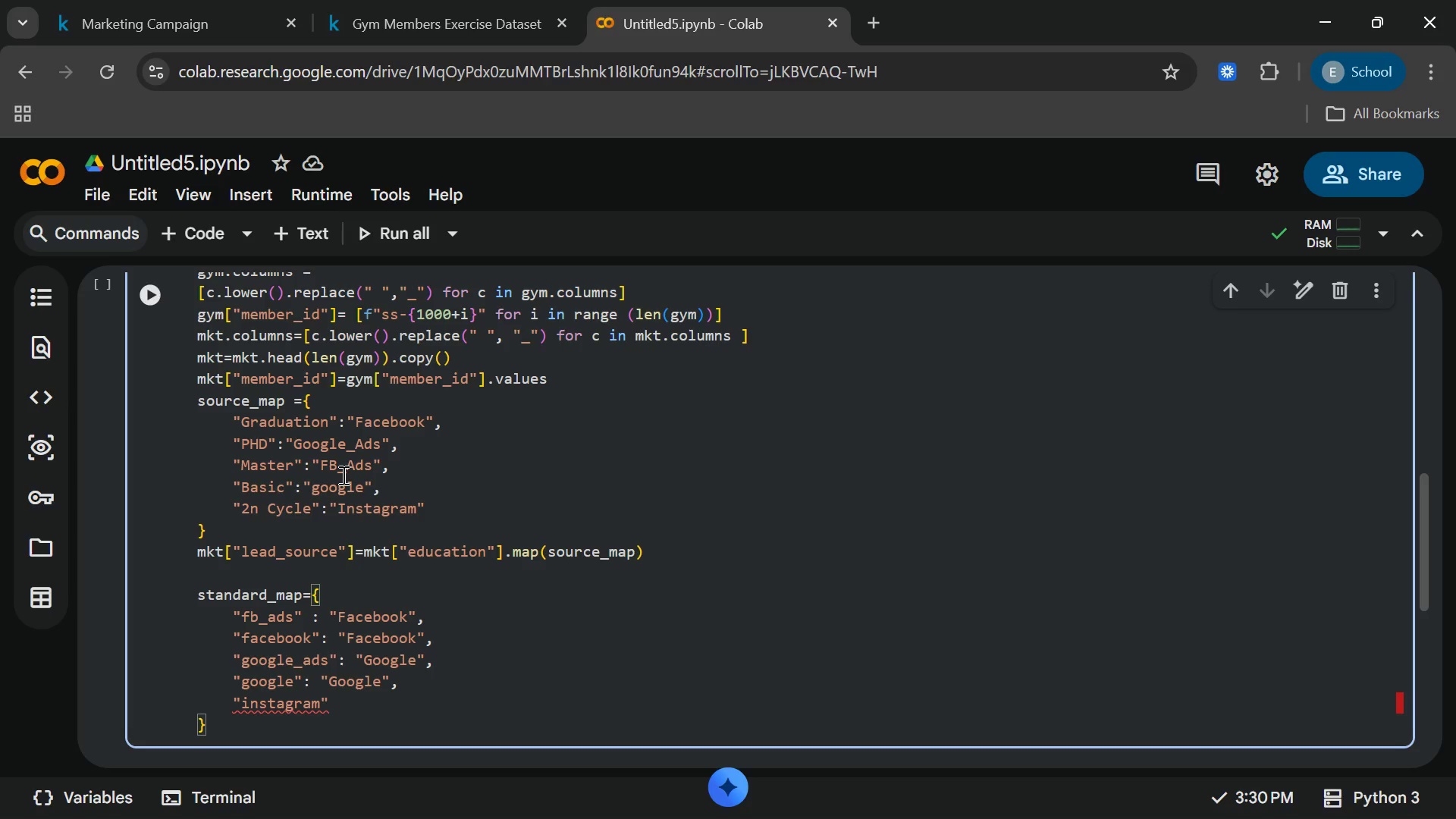 
key(Shift+ShiftRight)
 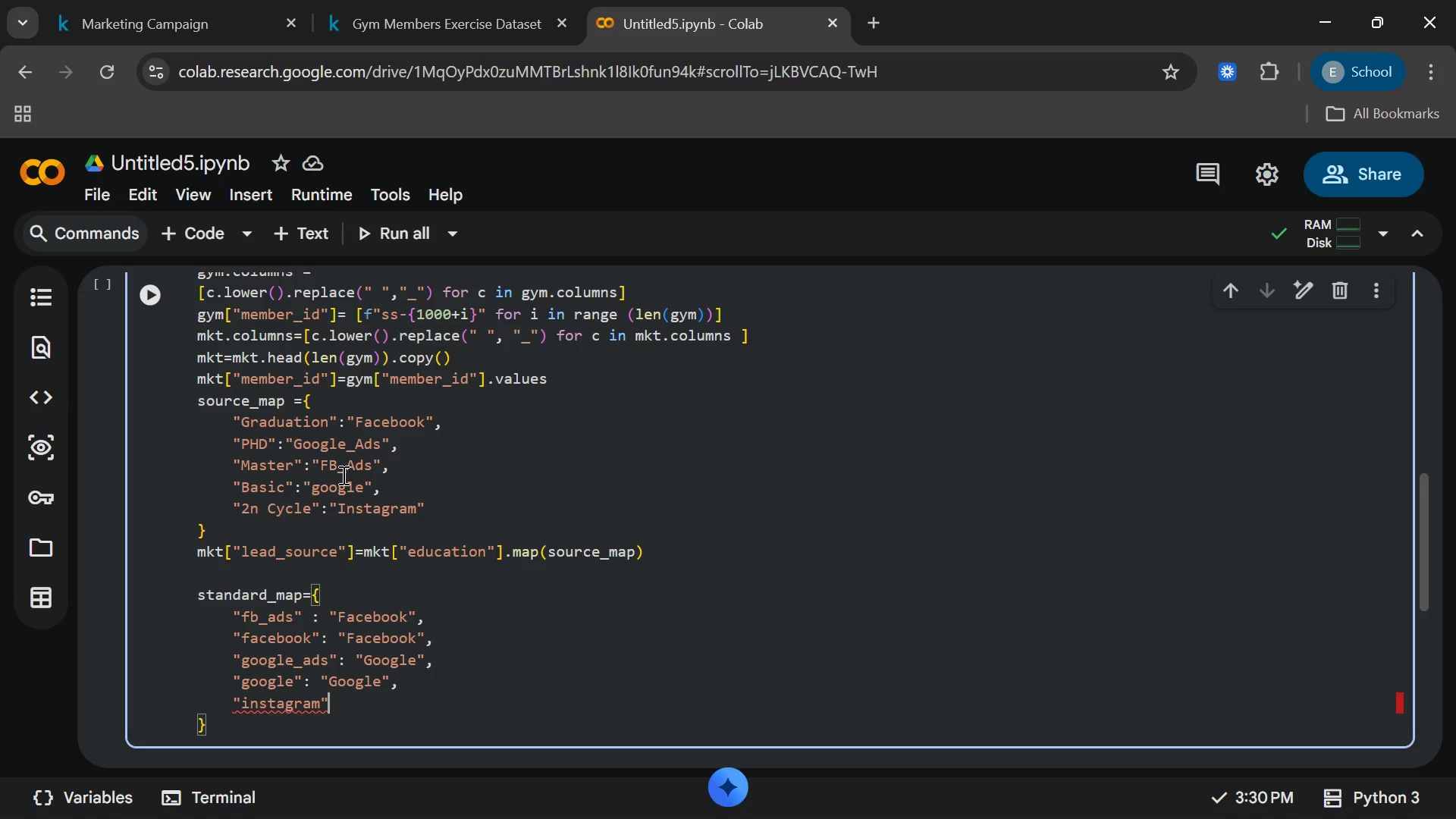 
key(Shift+ShiftRight)
 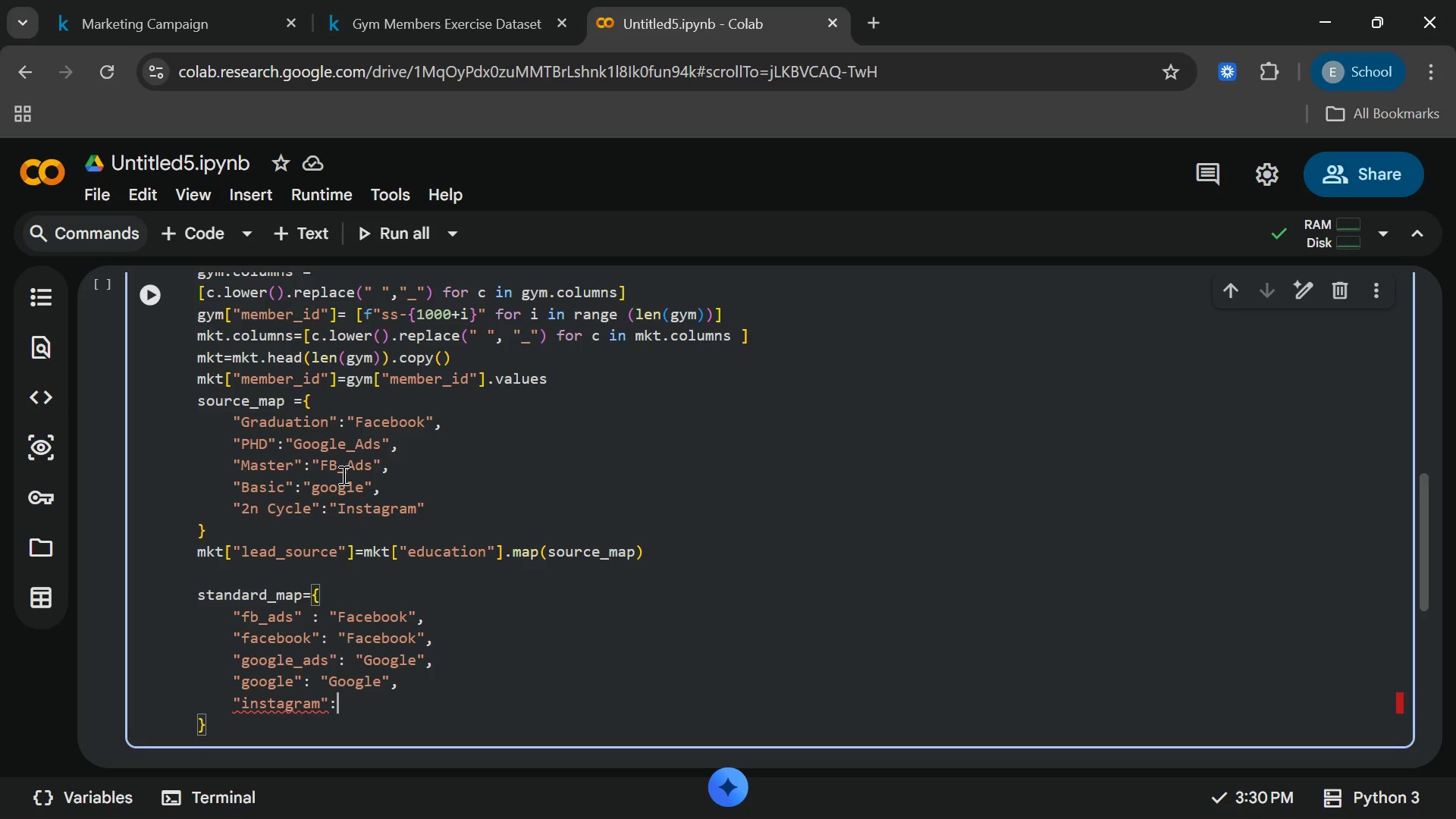 
key(Shift+Semicolon)
 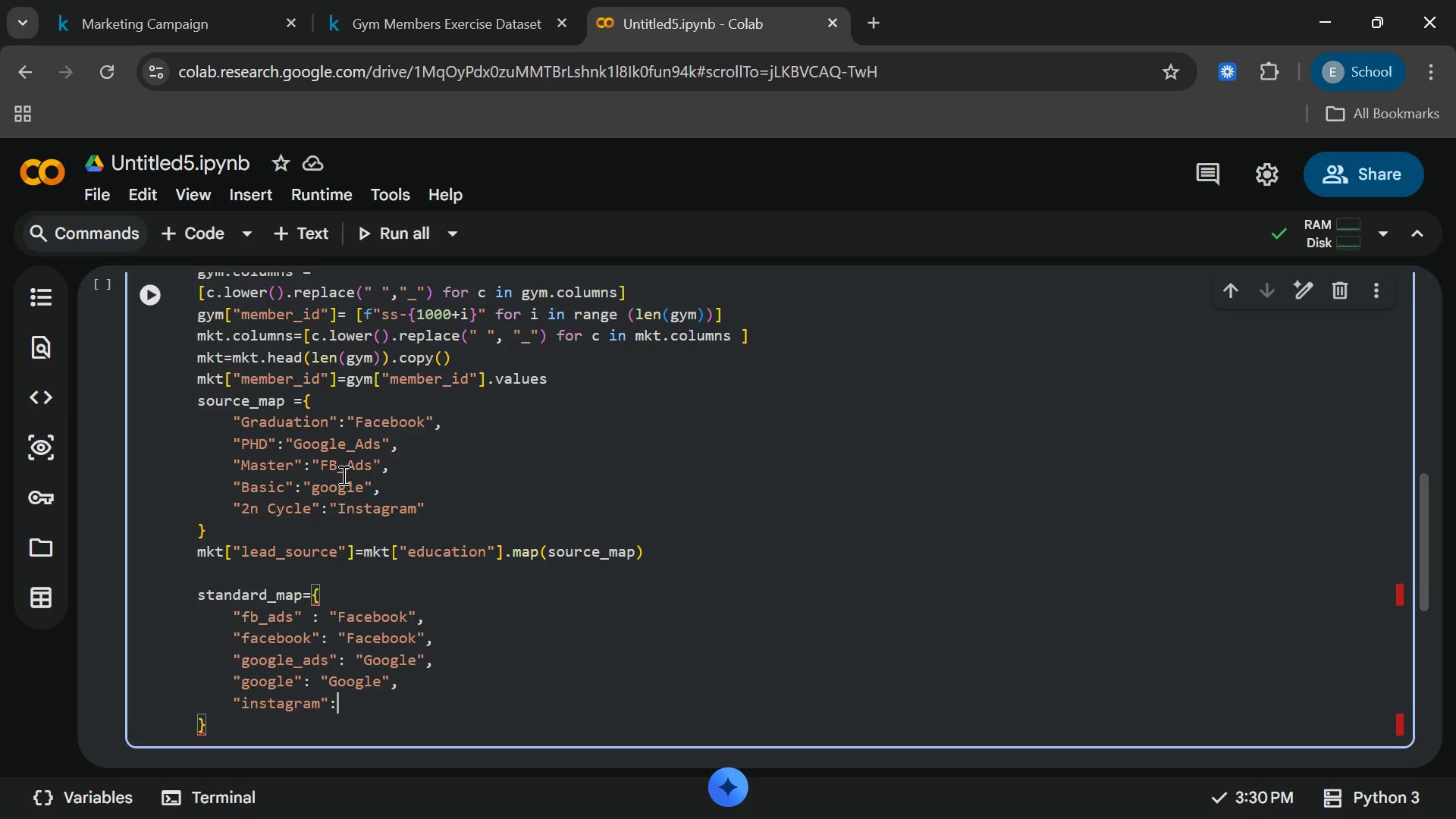 
key(Space)
 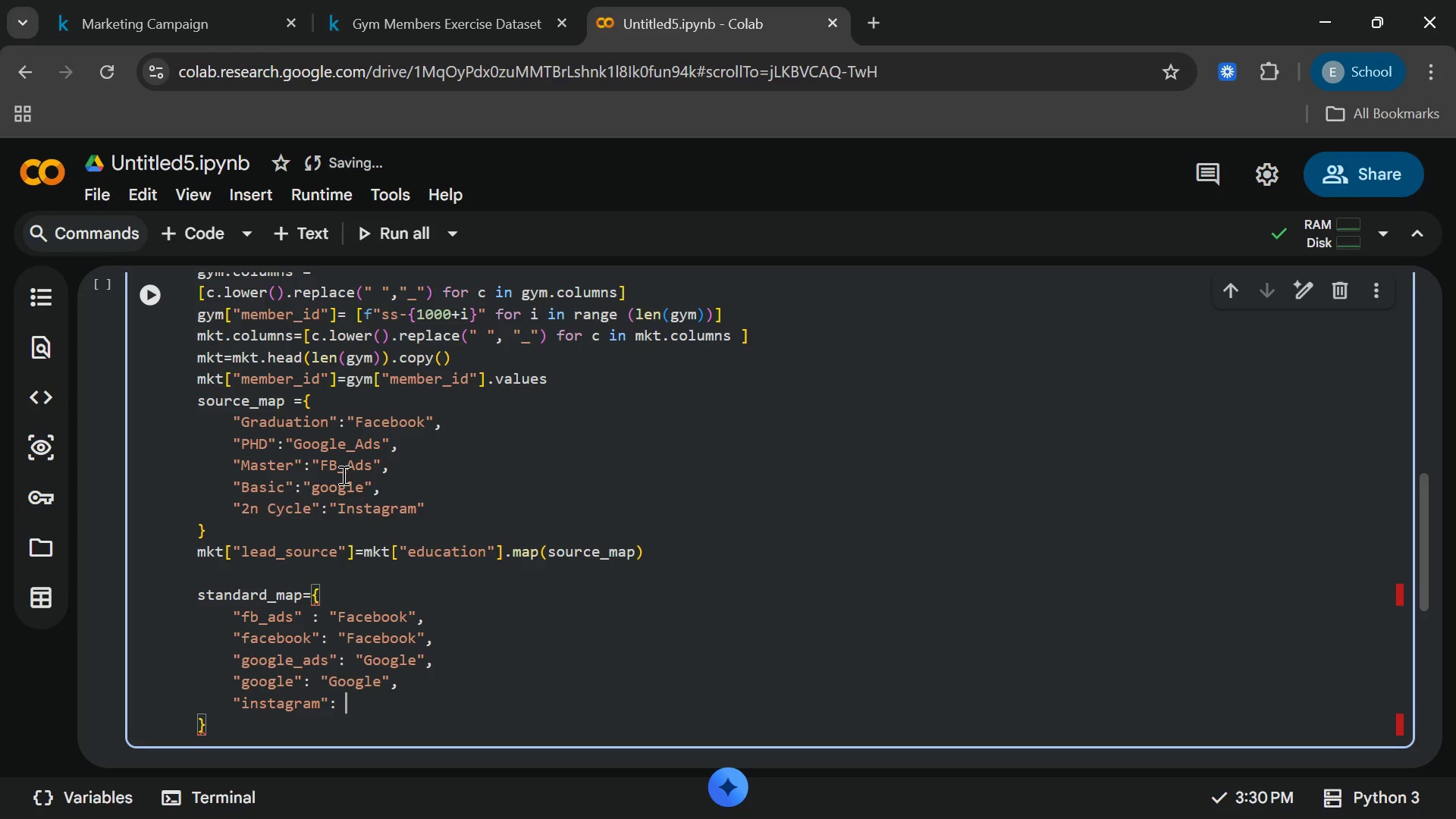 
wait(5.69)
 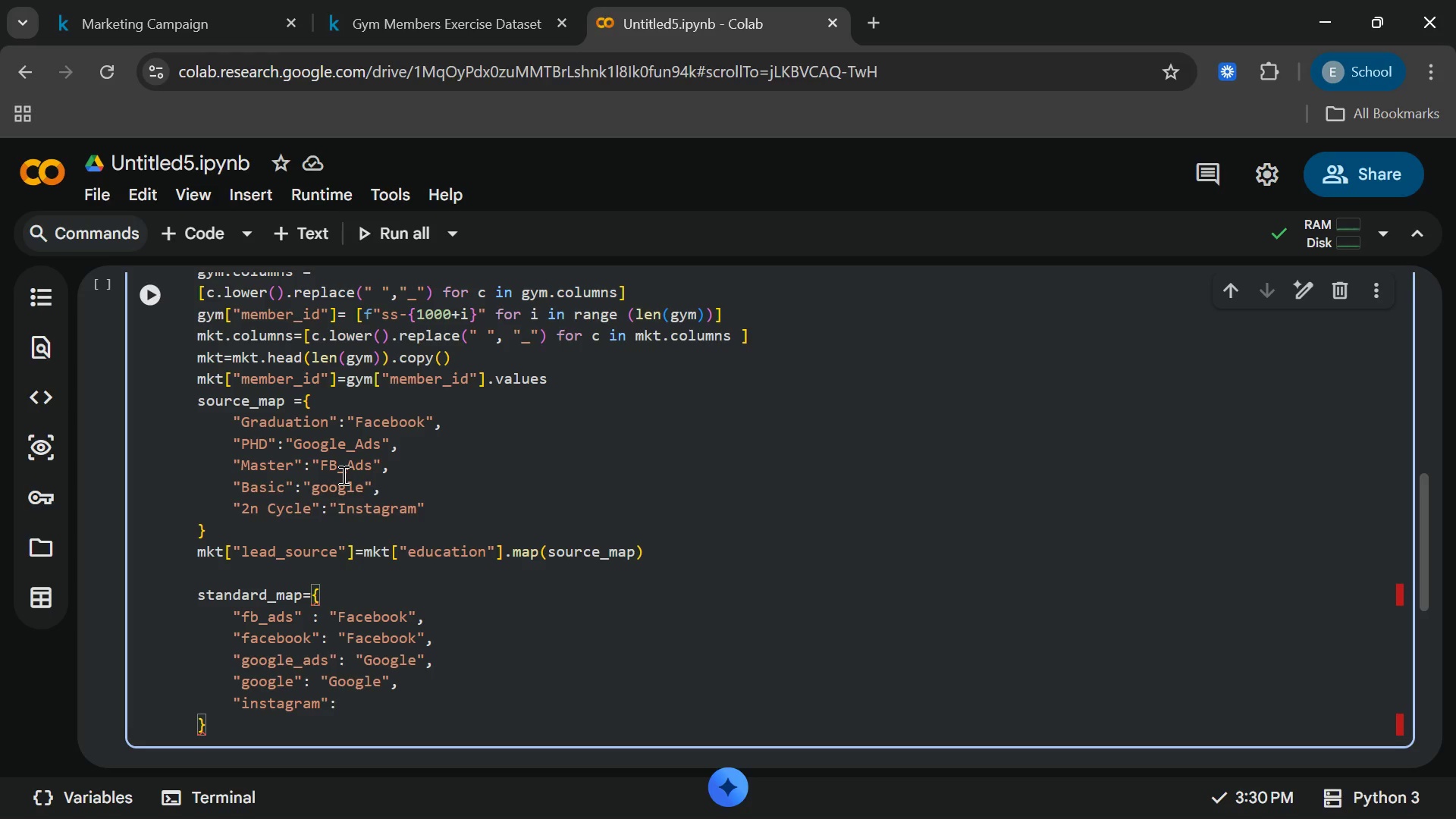 
type("Instagram)
 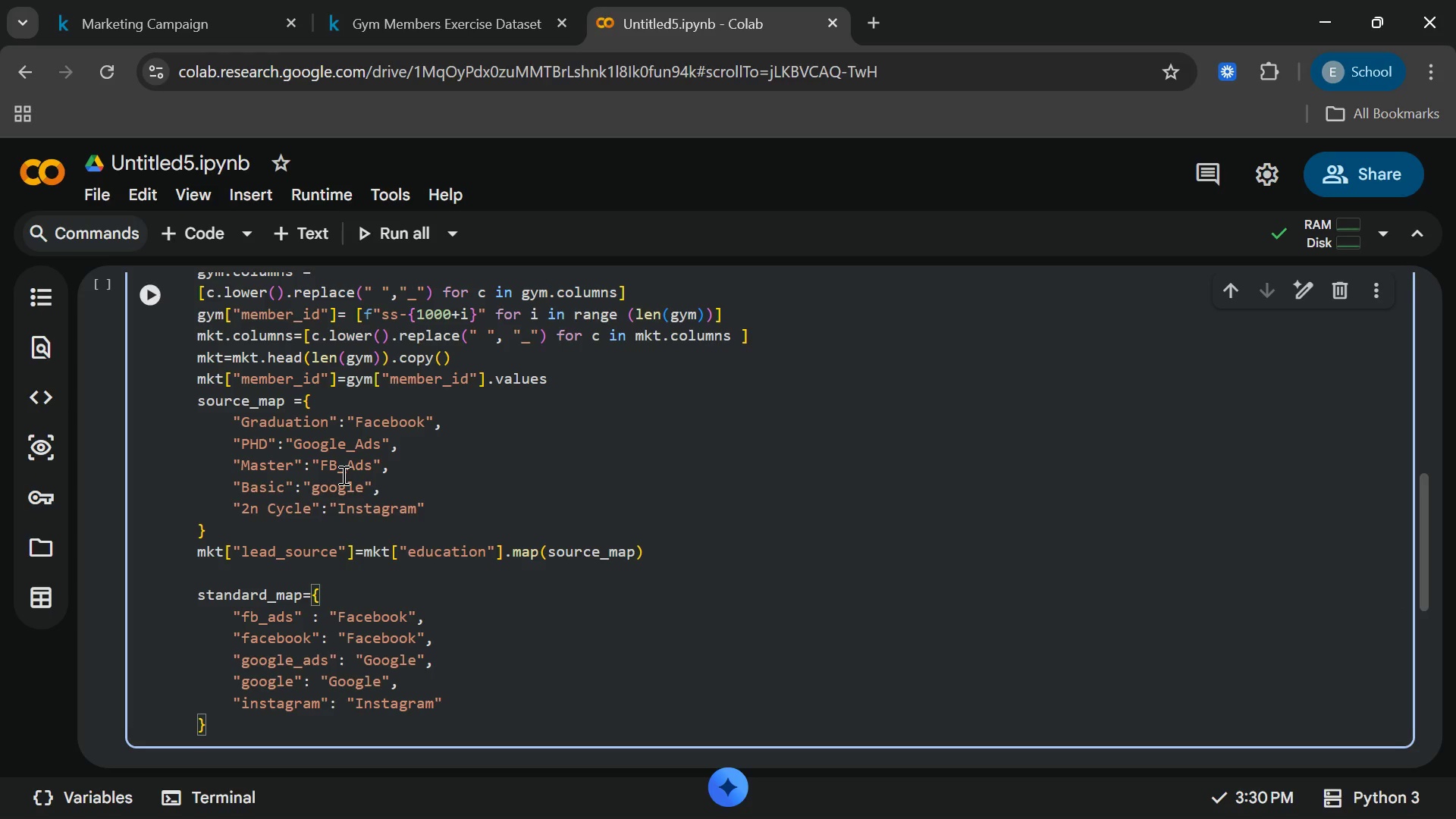 
key(ArrowRight)
 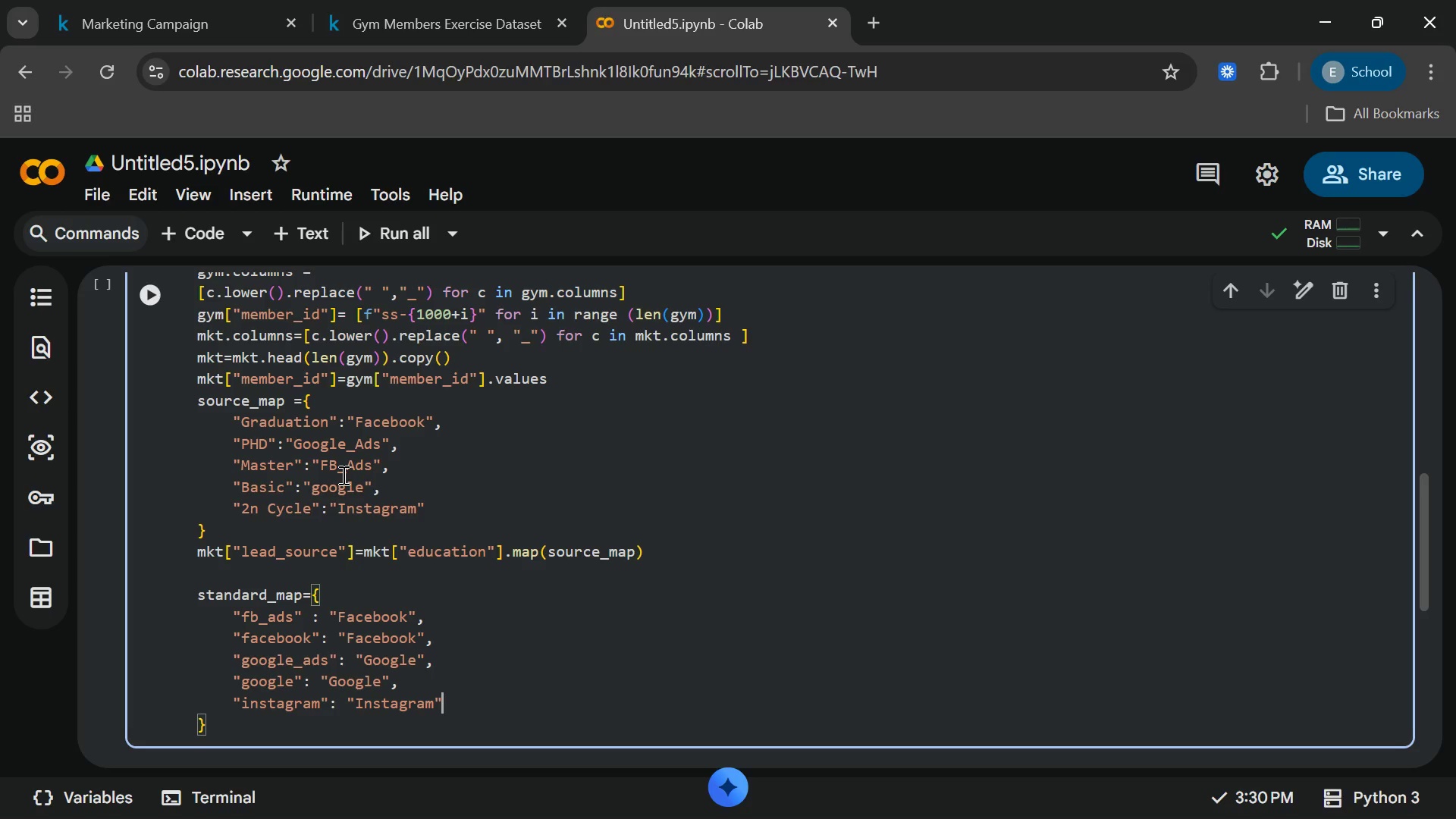 
key(ArrowDown)
 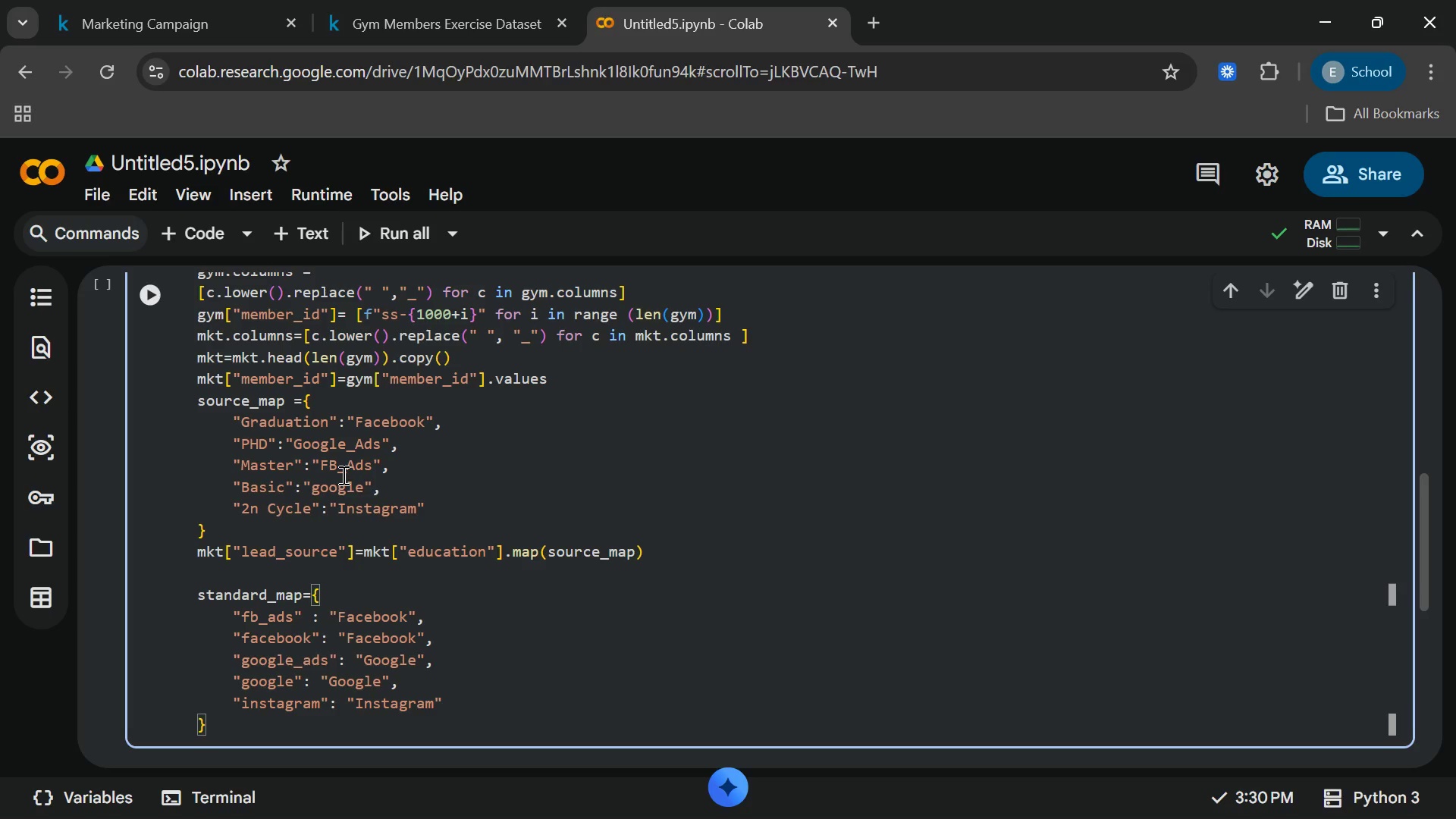 
key(Enter)
 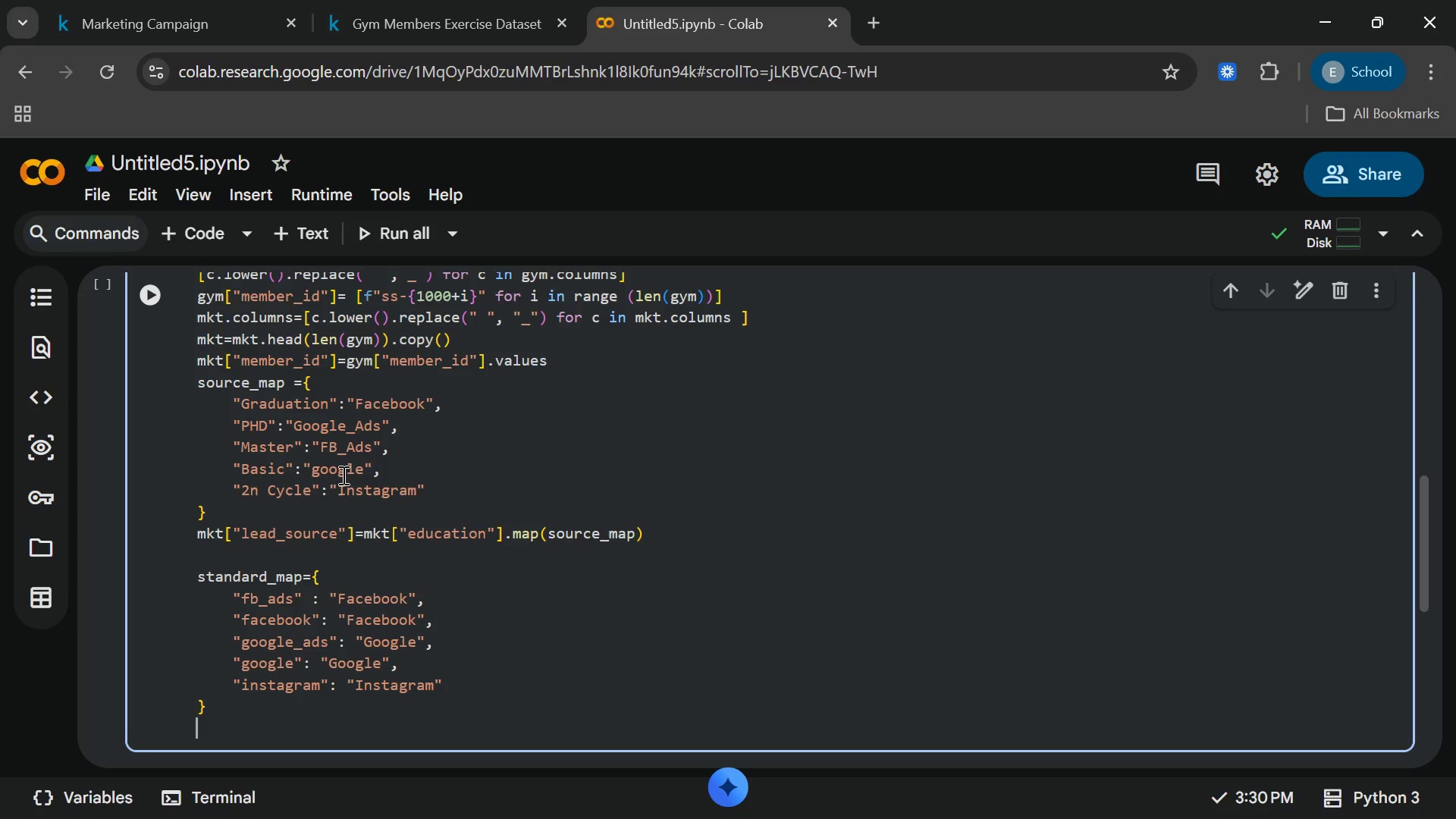 
type(mkt["lead-)
key(Backspace)
type(_source)
 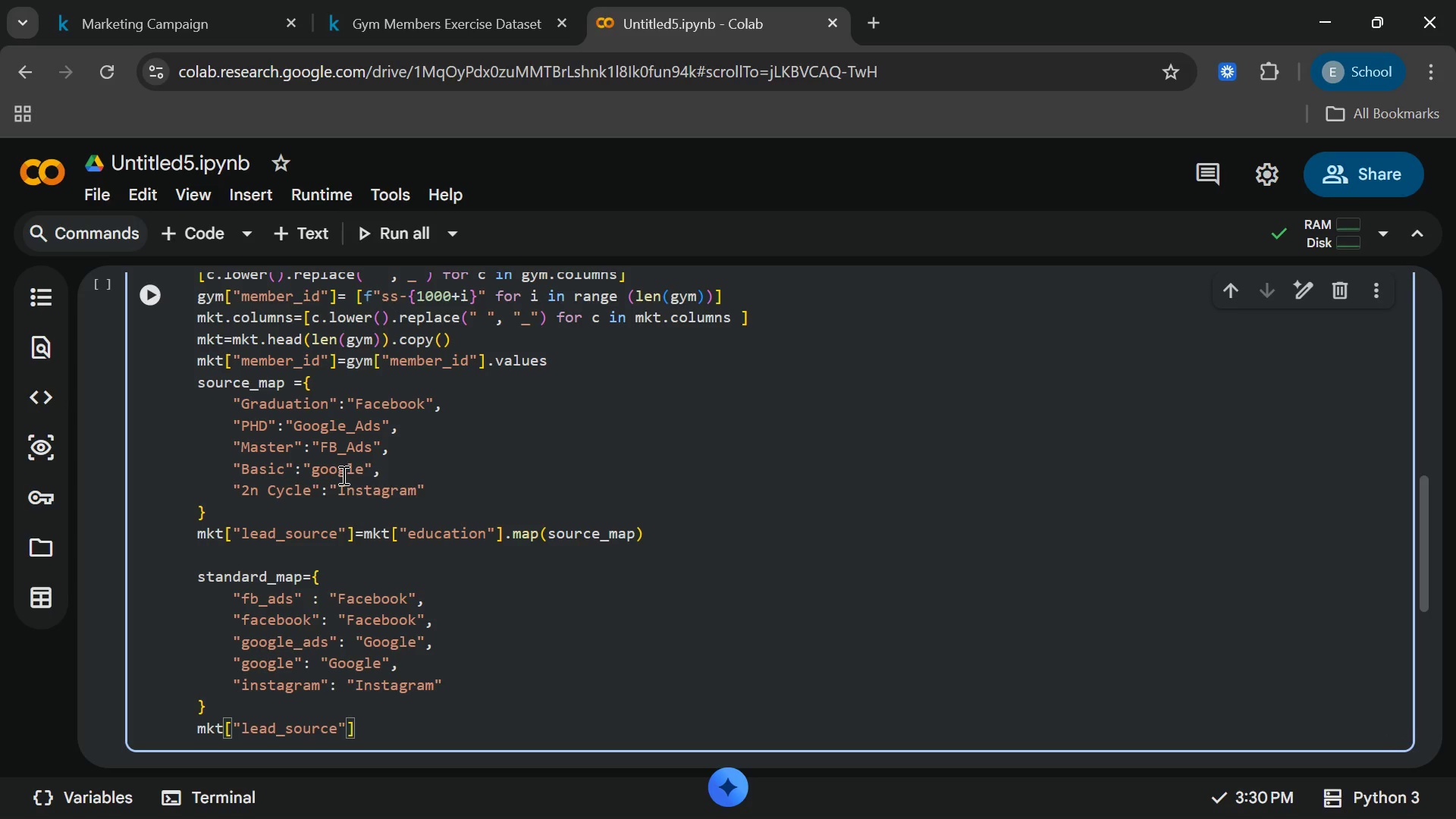 
key(ArrowRight)
 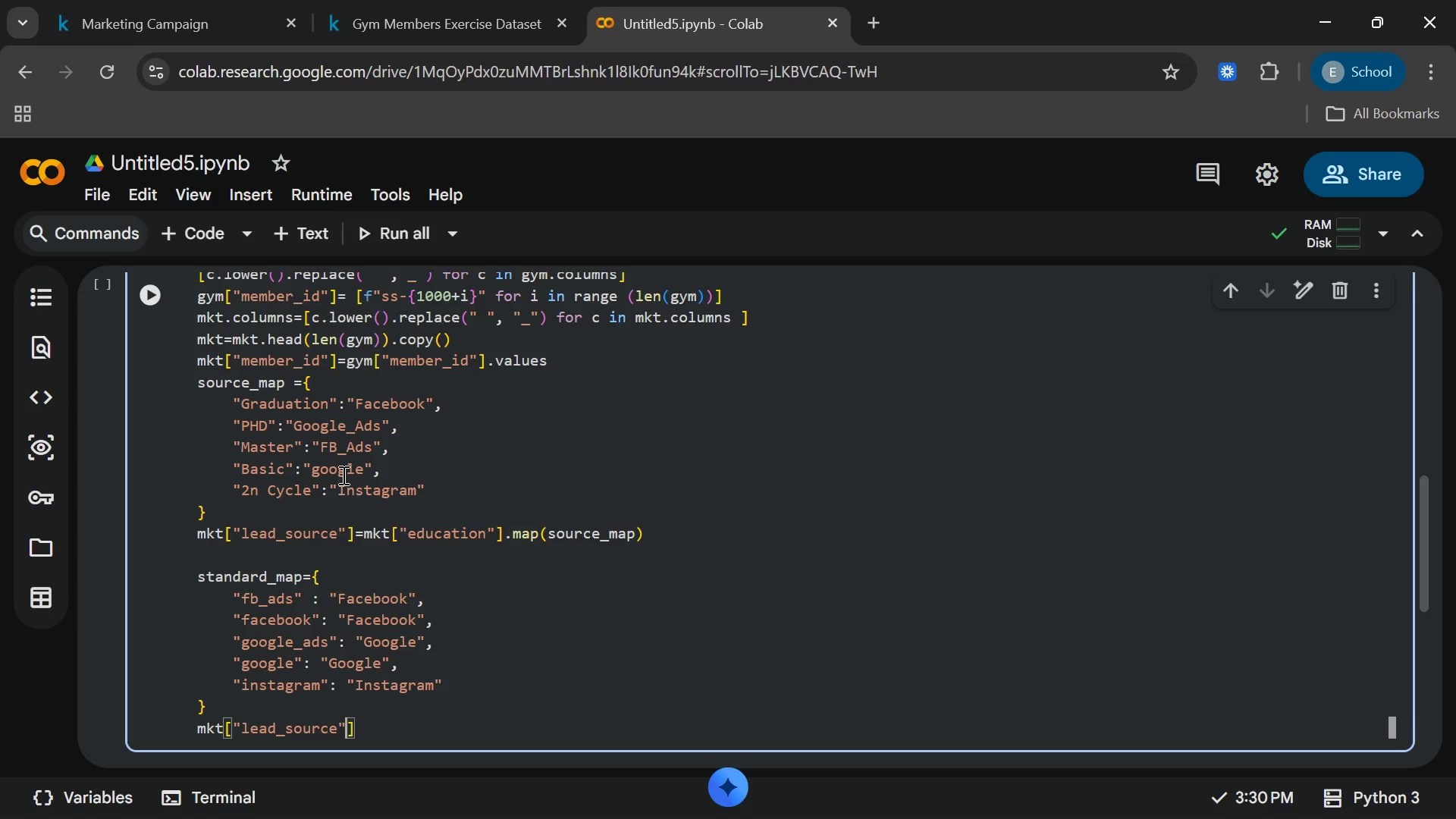 
key(ArrowRight)
 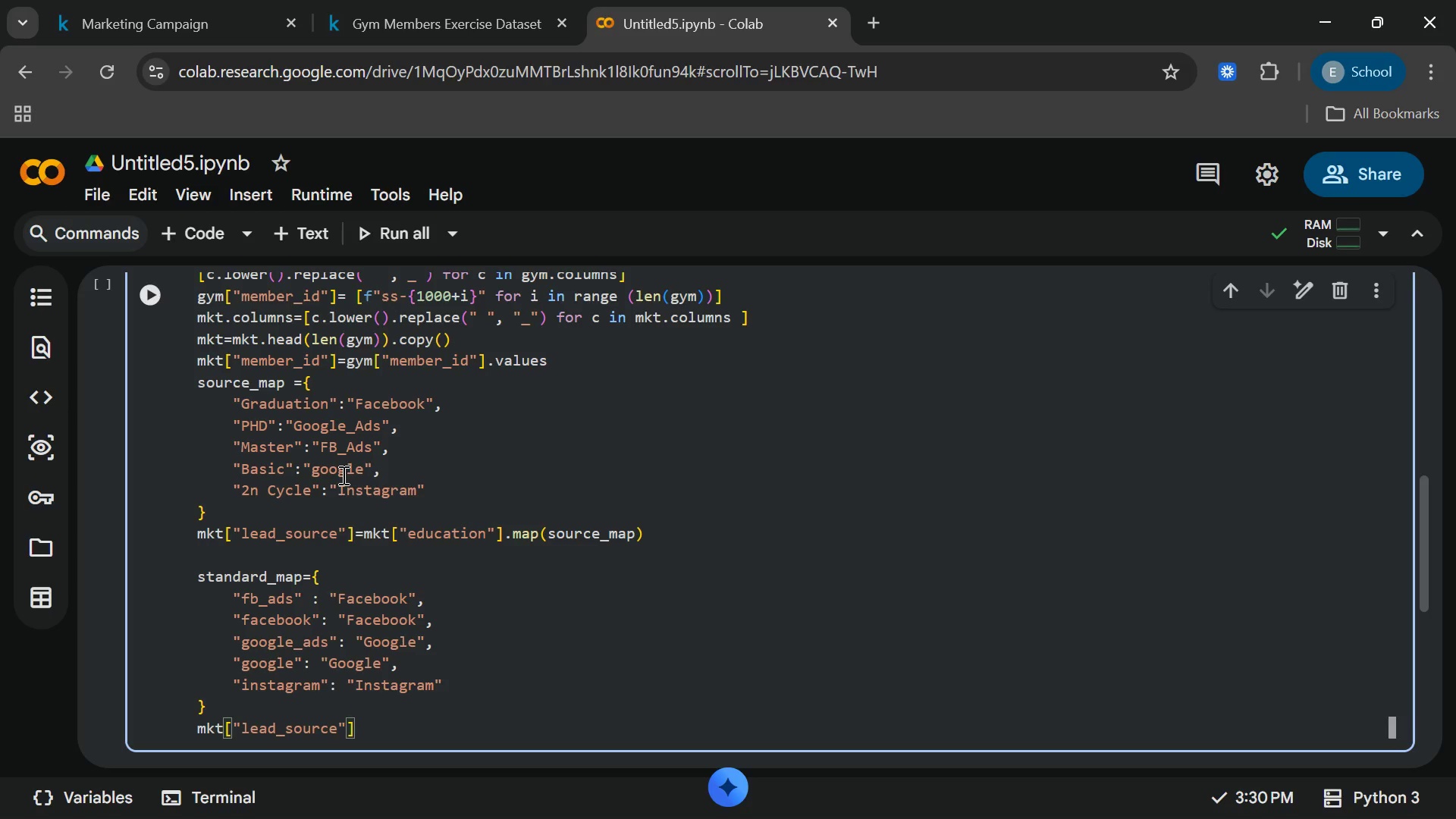 
type(=mkt[)
 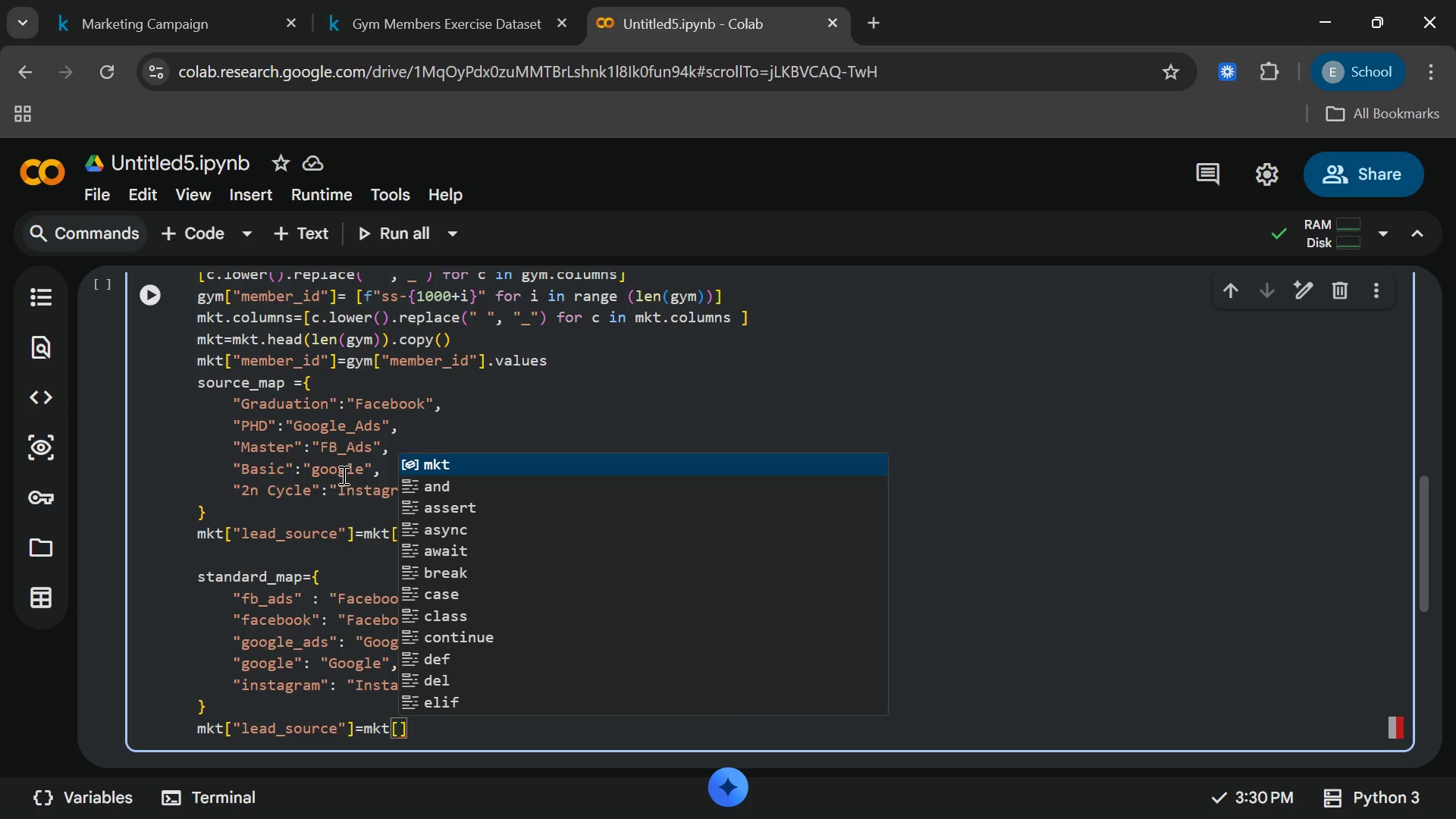 
wait(20.7)
 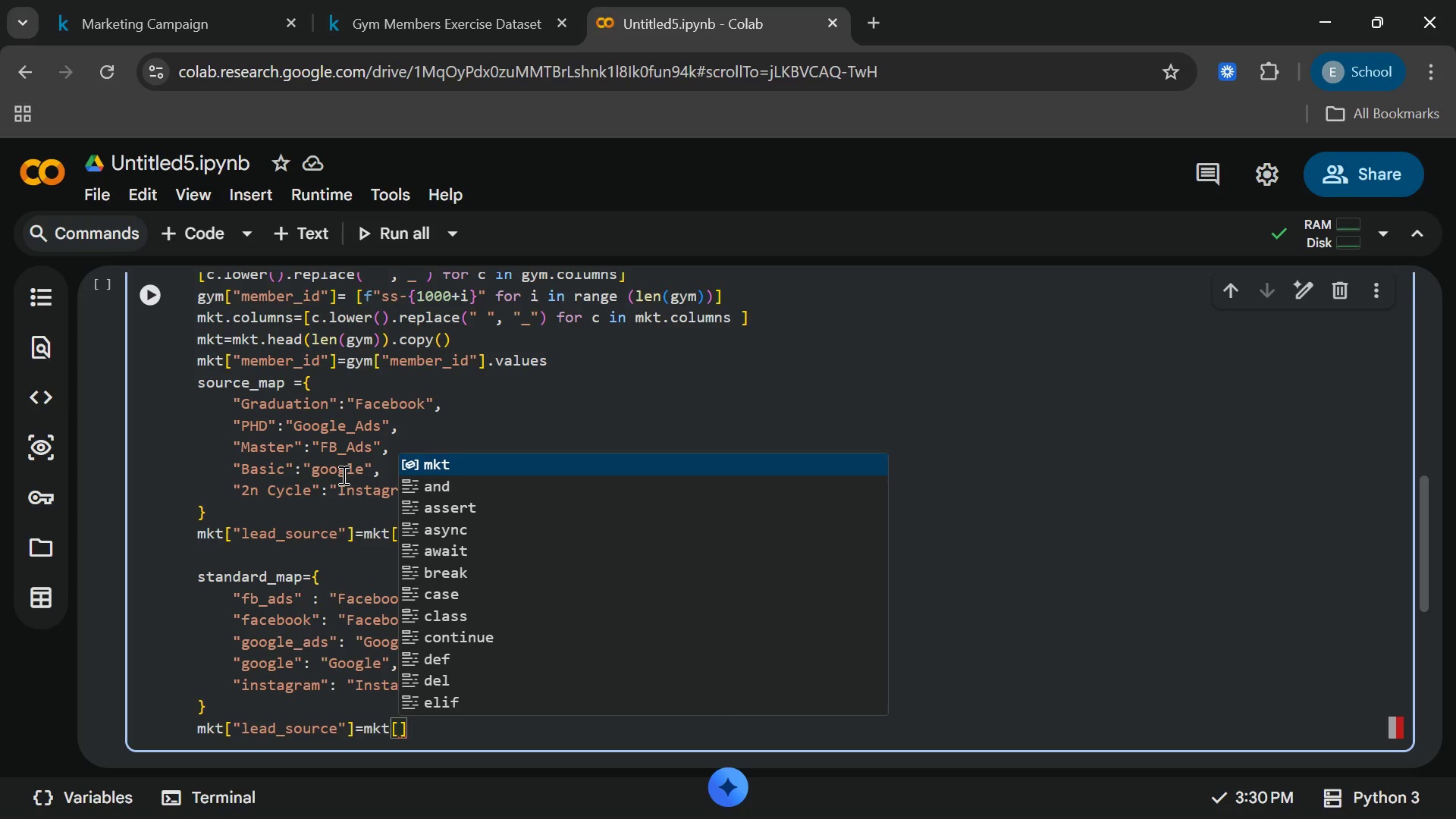 
type(education)
 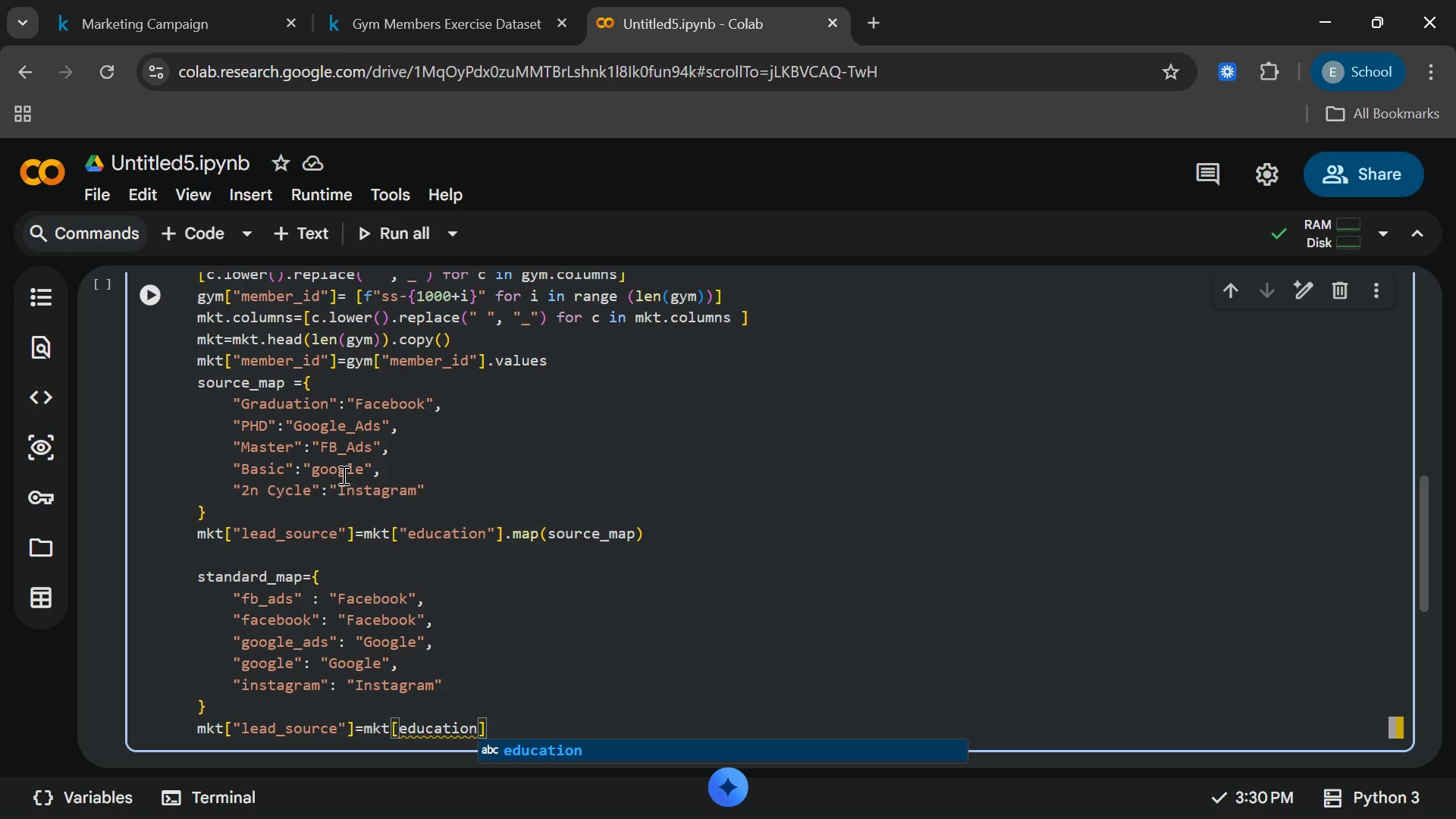 
key(Enter)
 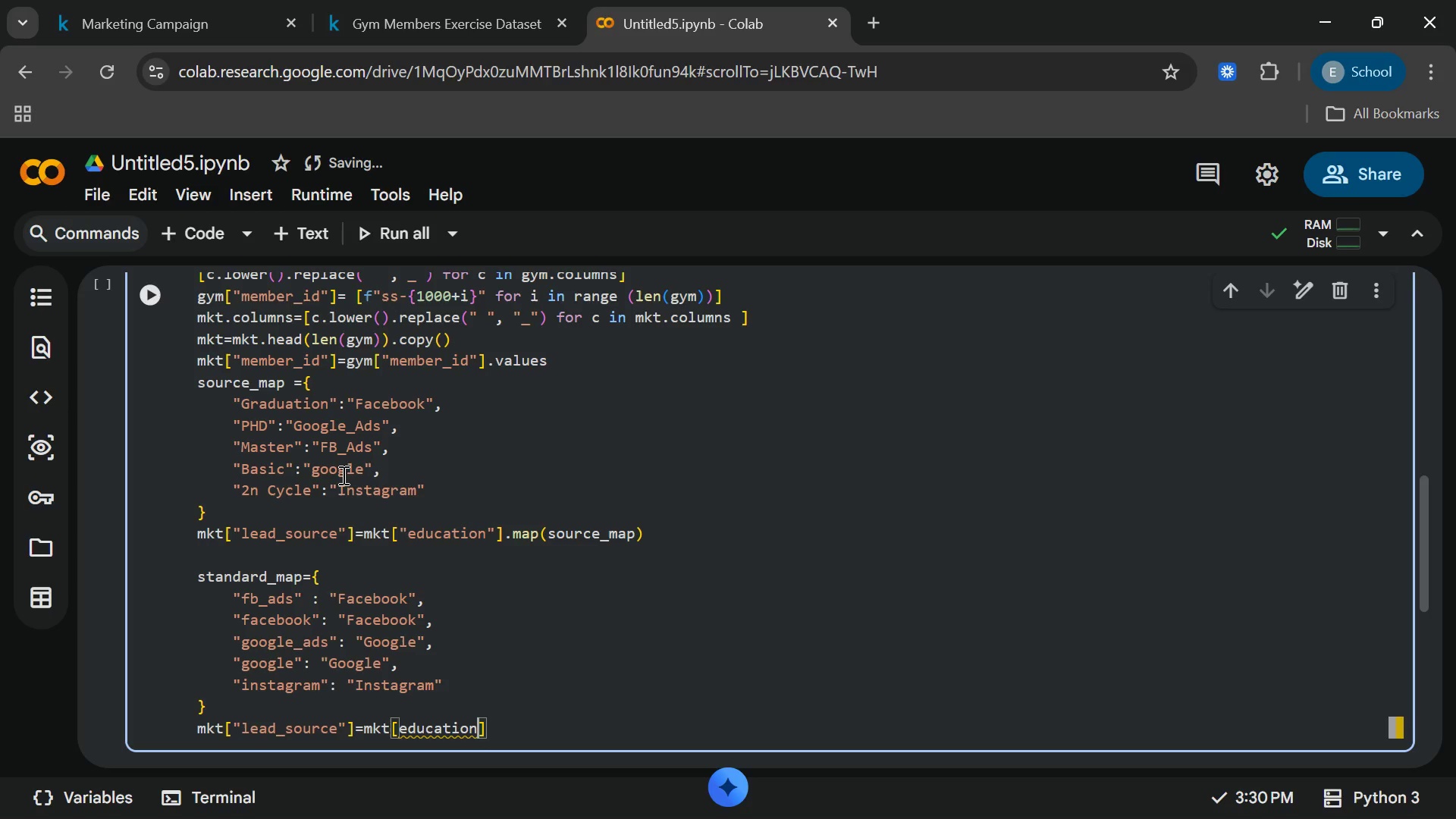 
wait(5.48)
 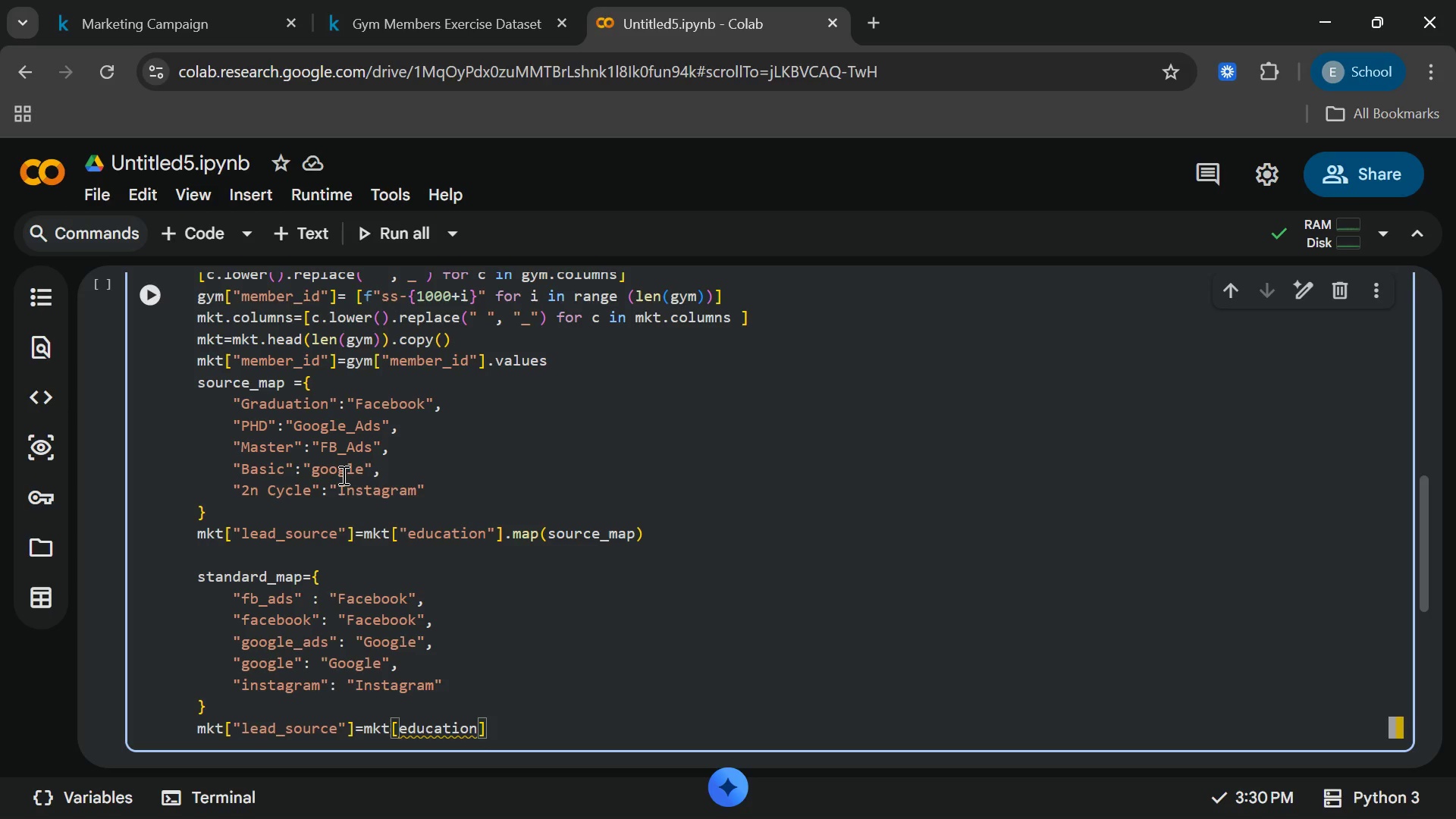 
key(Shift+ShiftRight)
 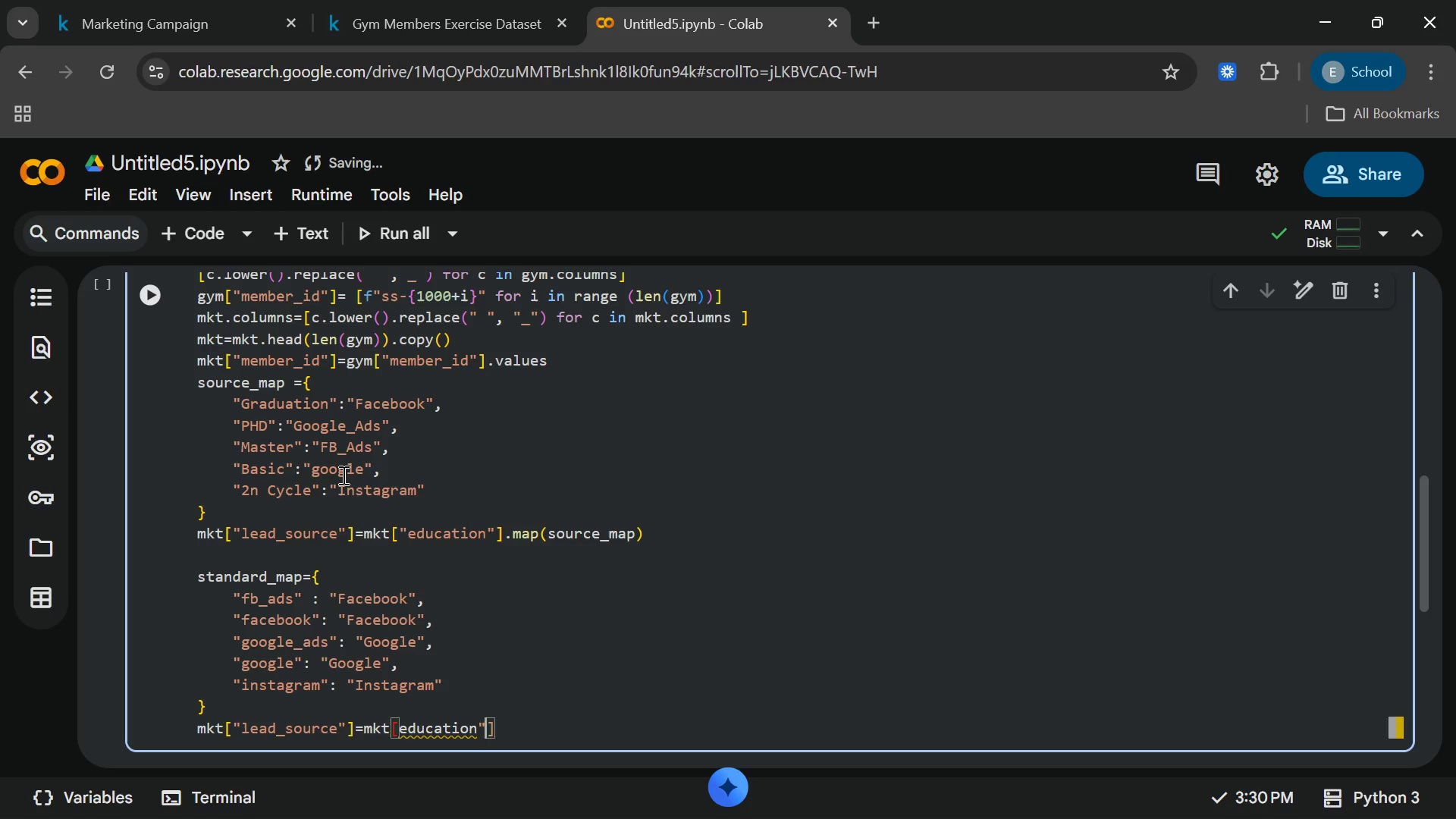 
key(Shift+Quote)
 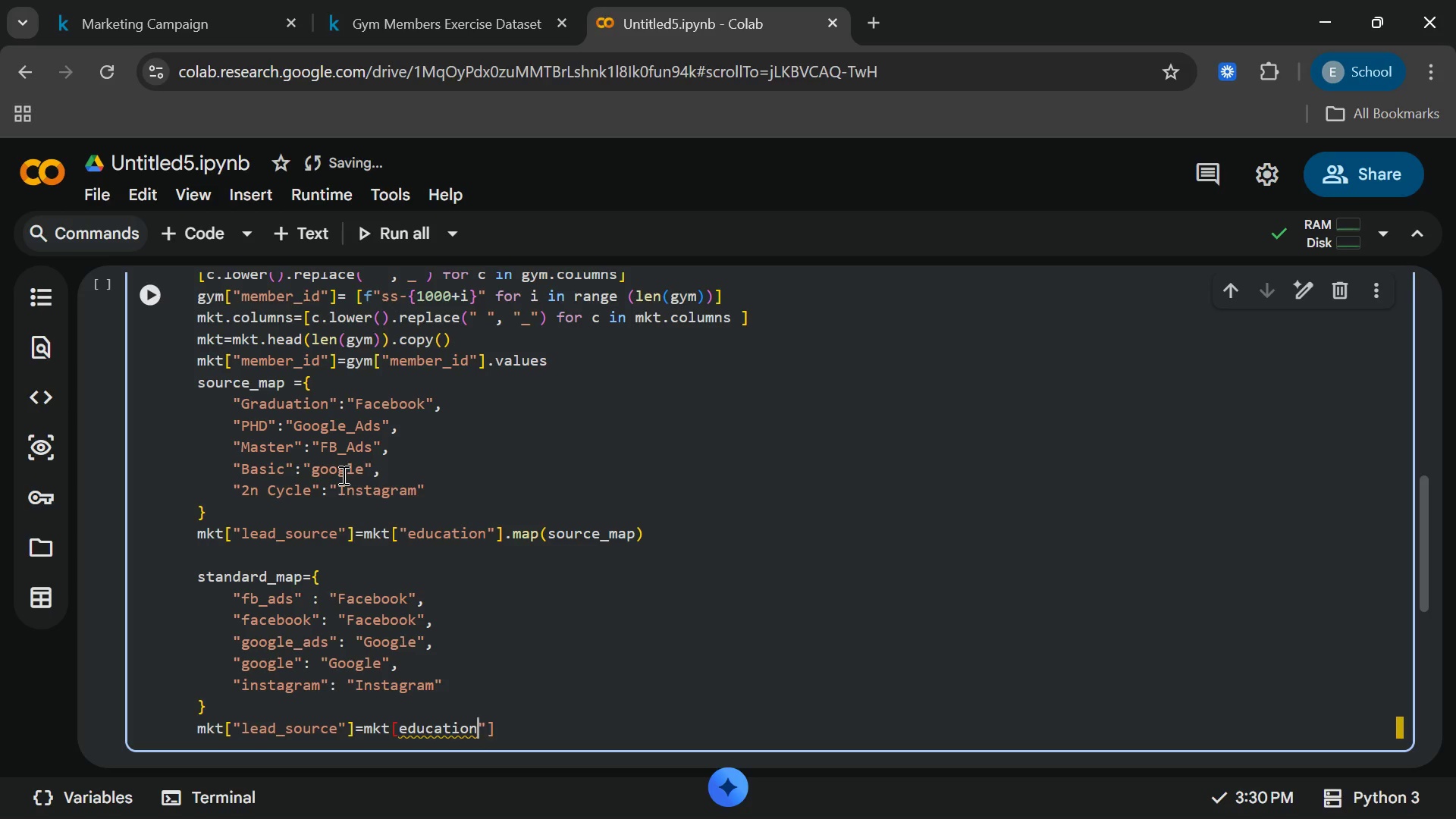 
key(ArrowLeft)
 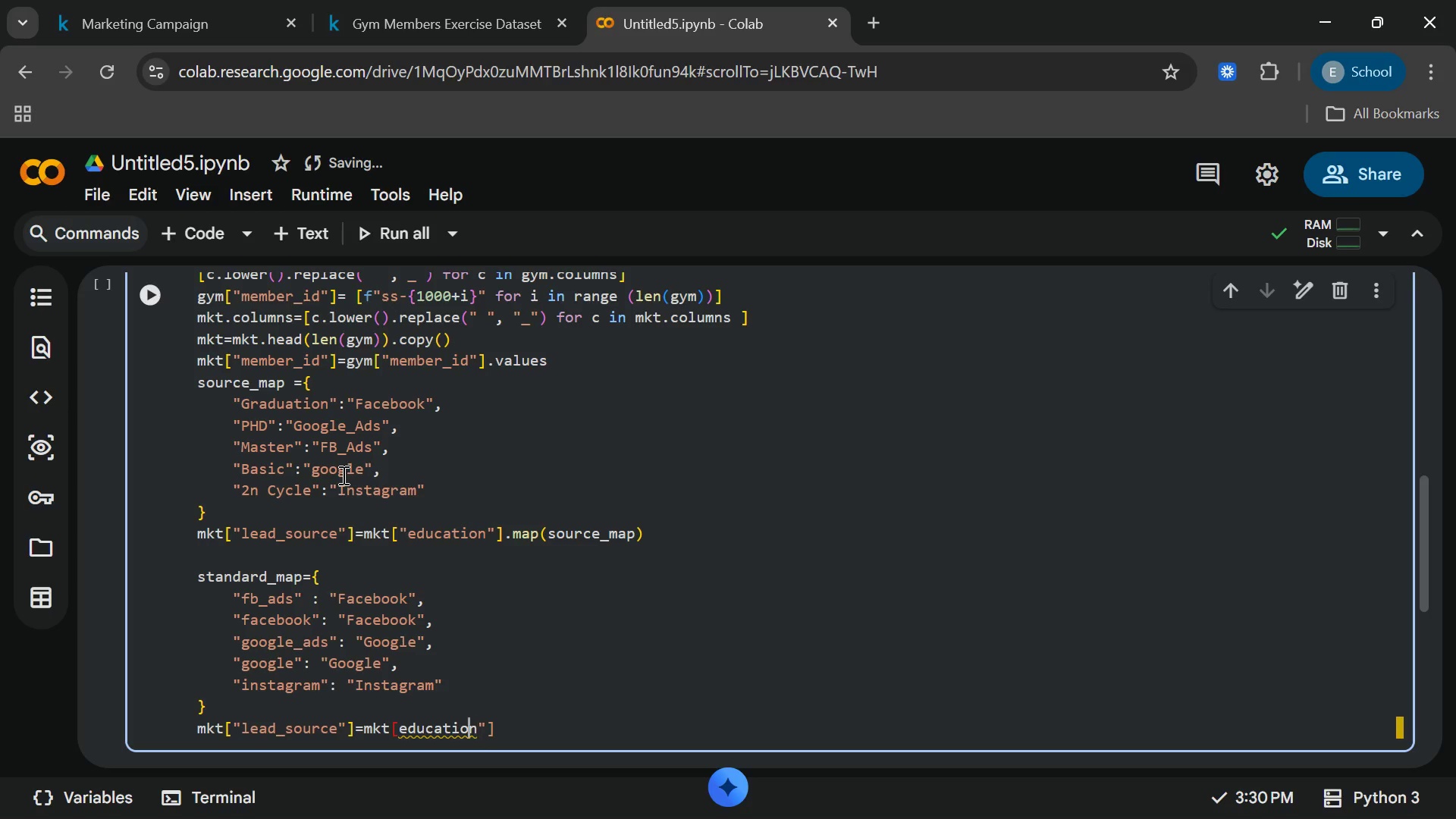 
key(ArrowLeft)
 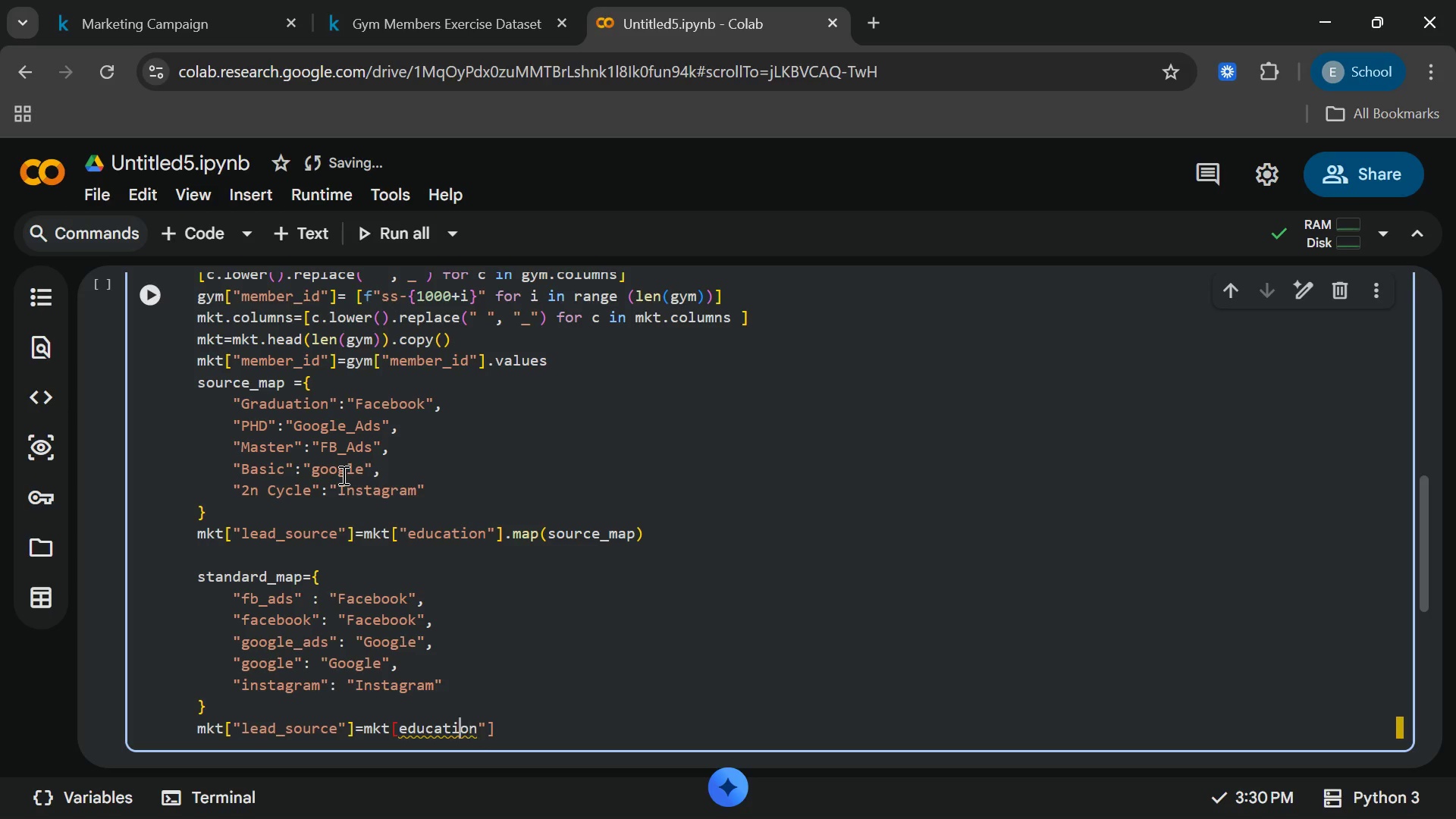 
key(ArrowLeft)
 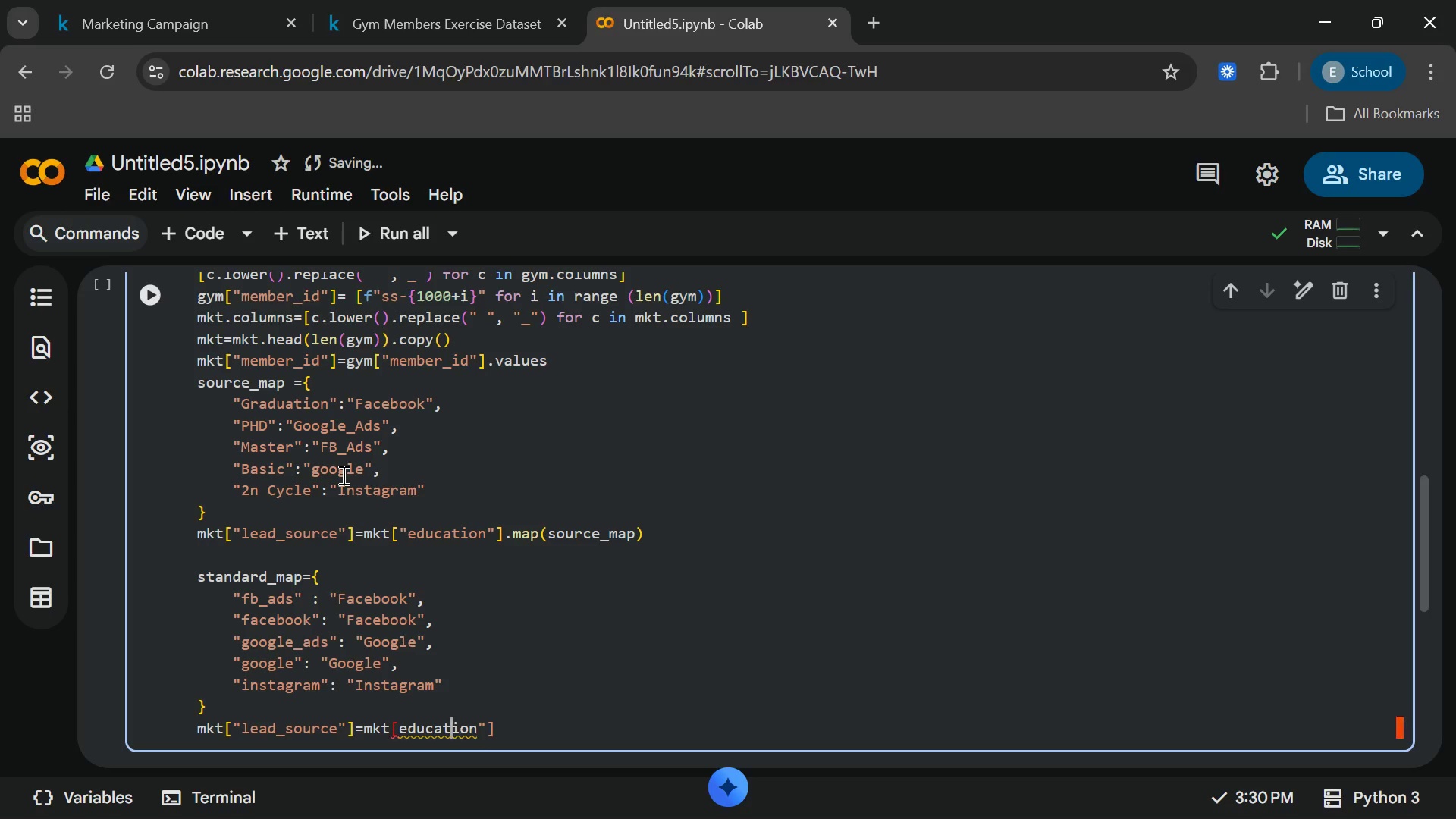 
key(ArrowLeft)
 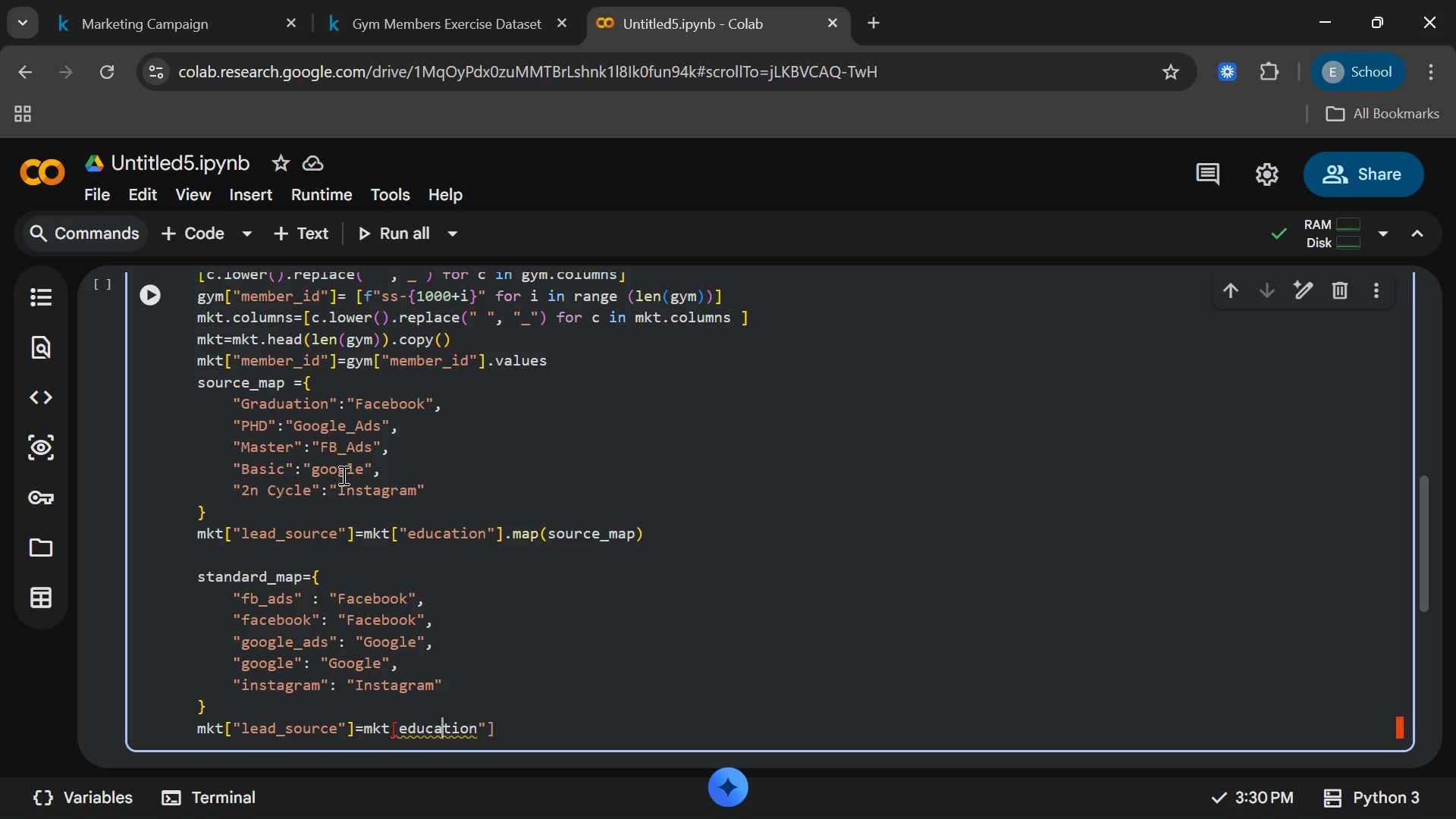 
key(ArrowLeft)
 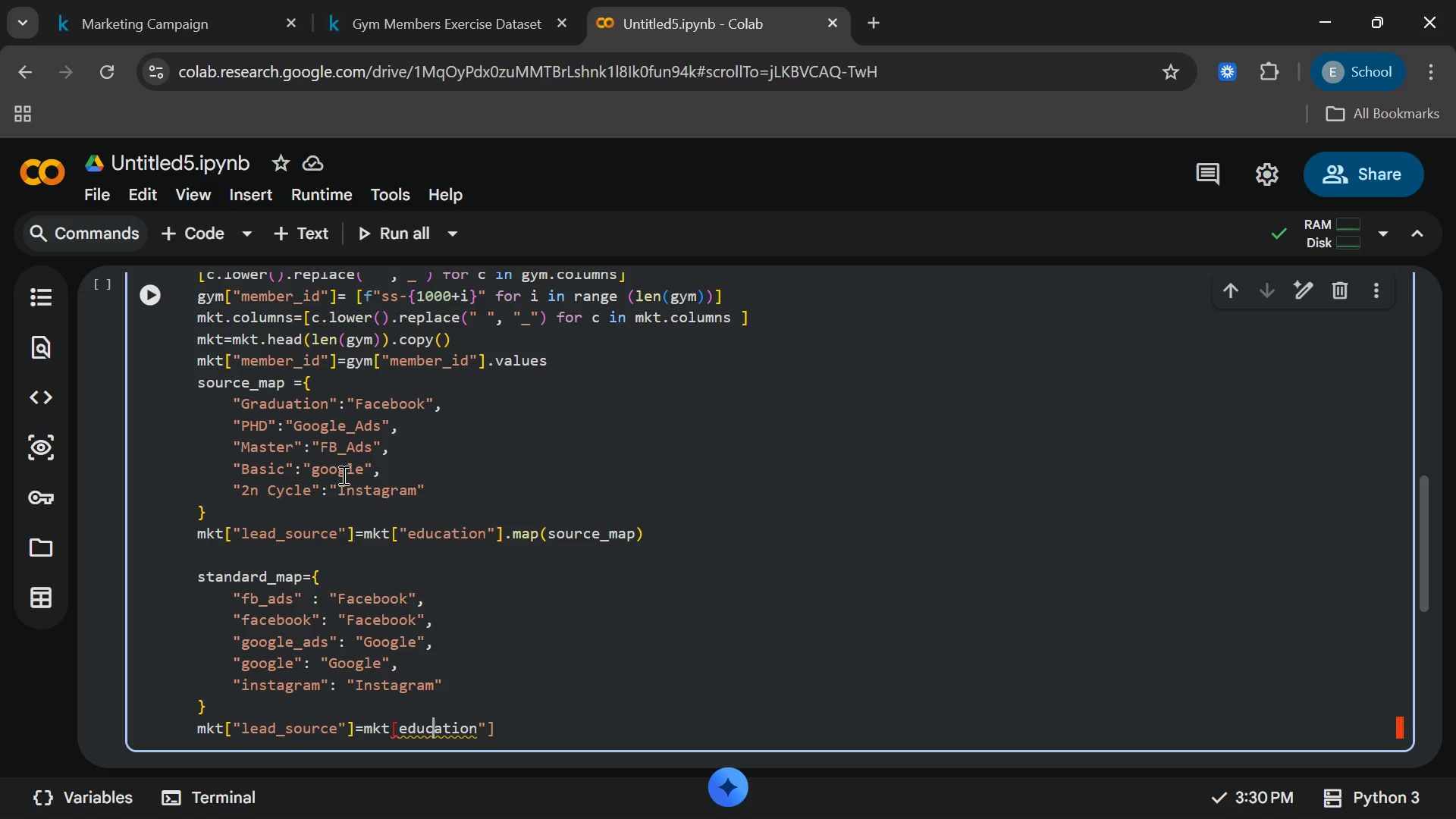 
key(ArrowLeft)
 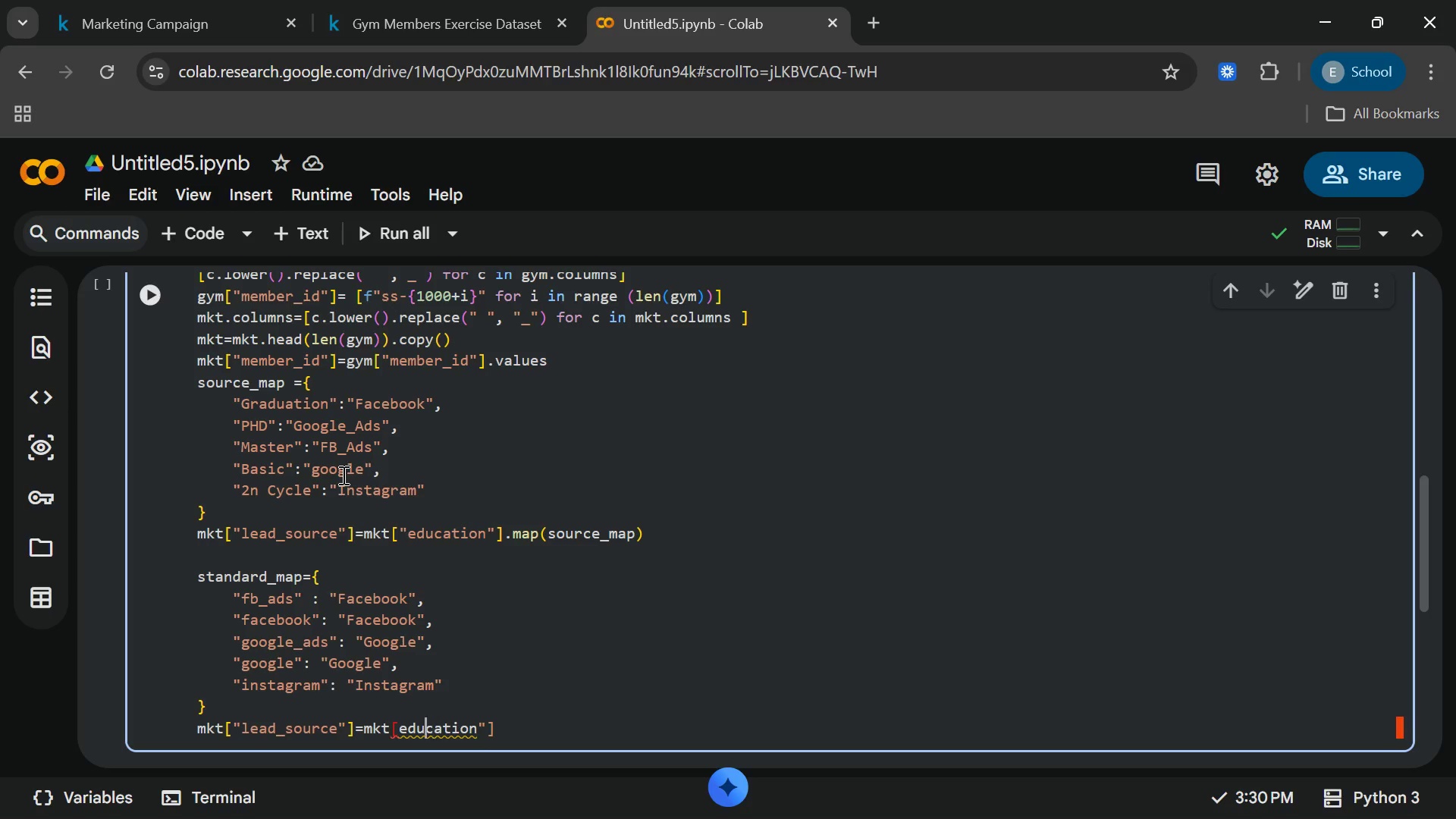 
key(ArrowLeft)
 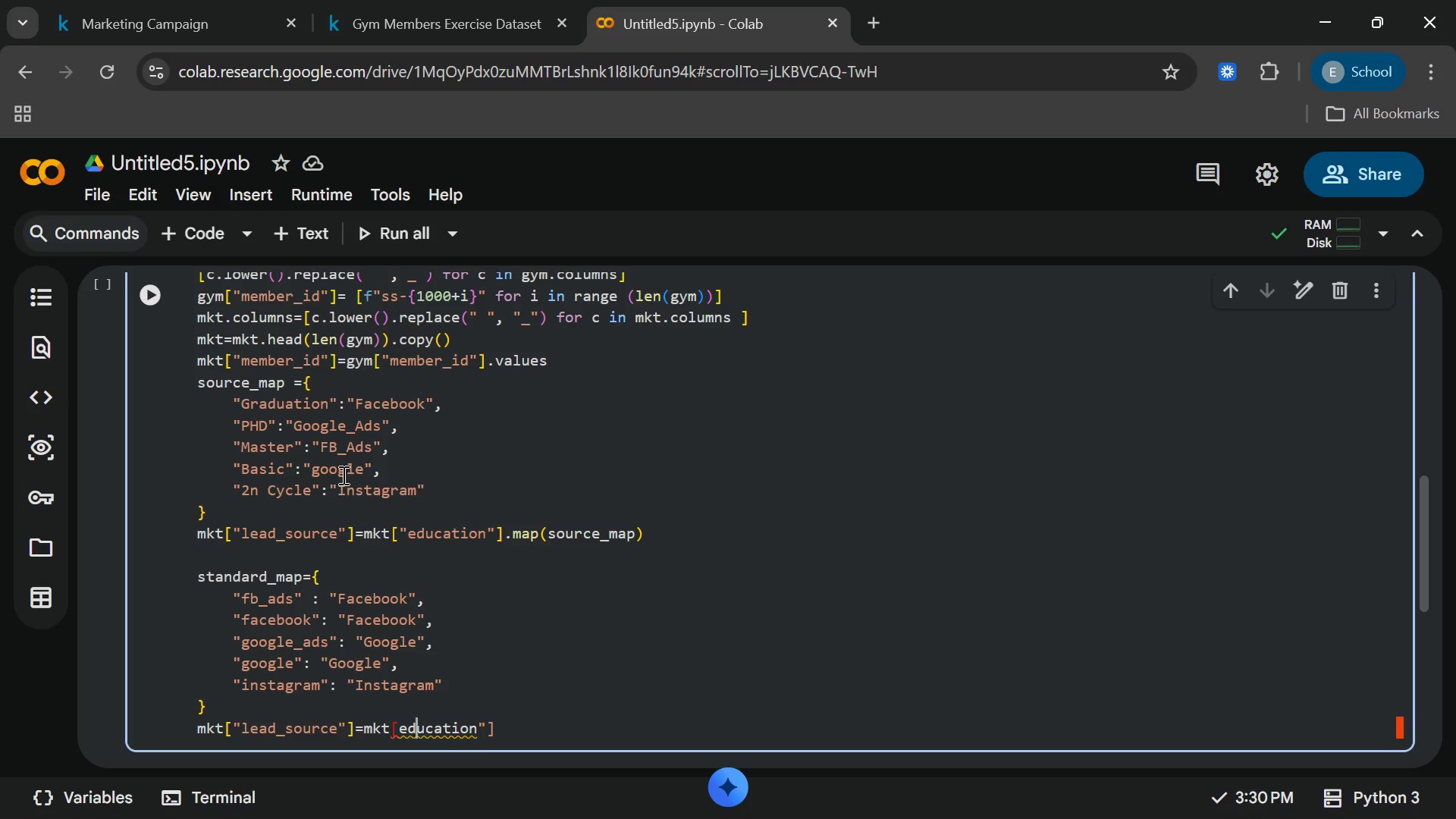 
key(ArrowLeft)
 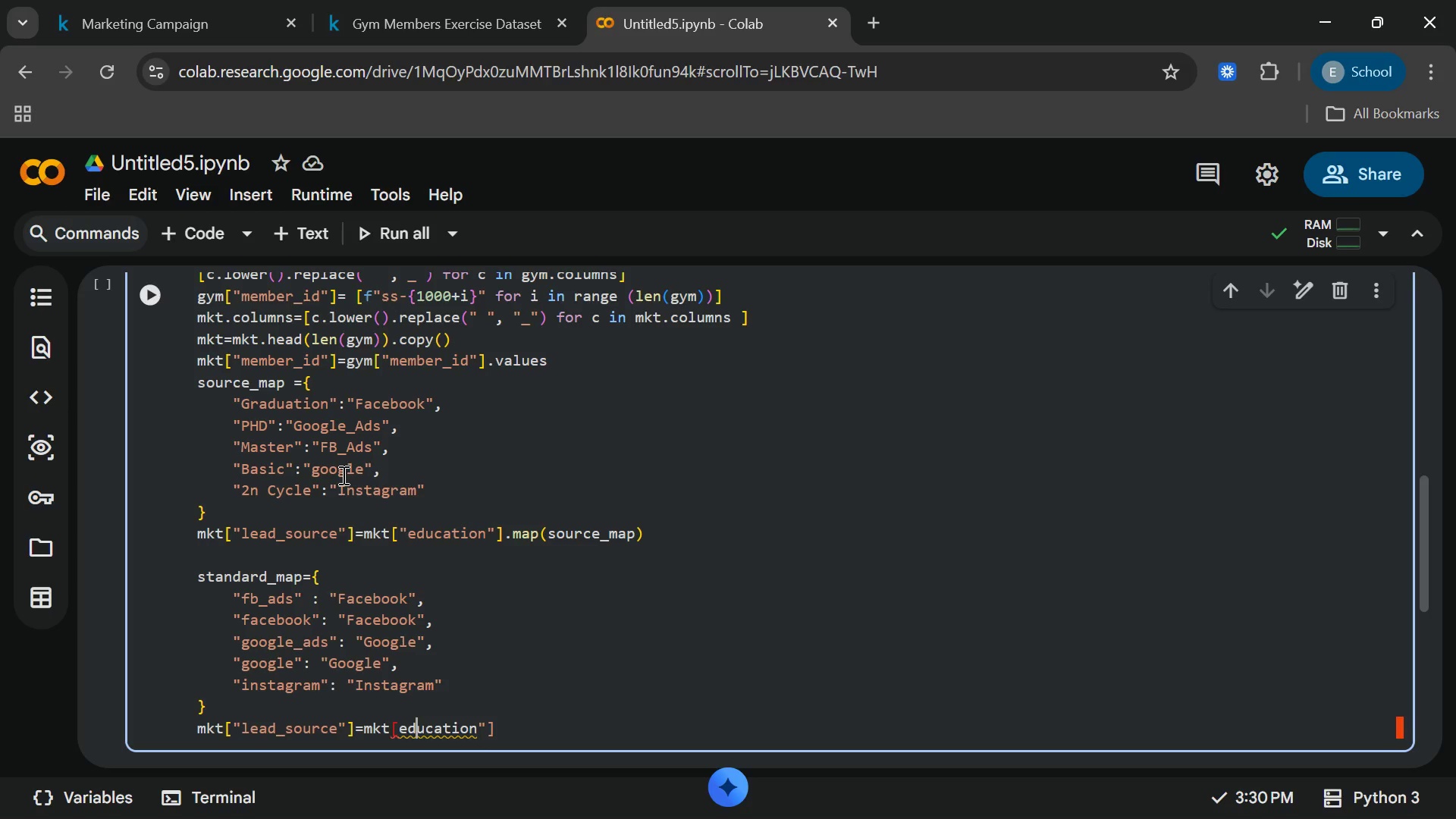 
key(ArrowLeft)
 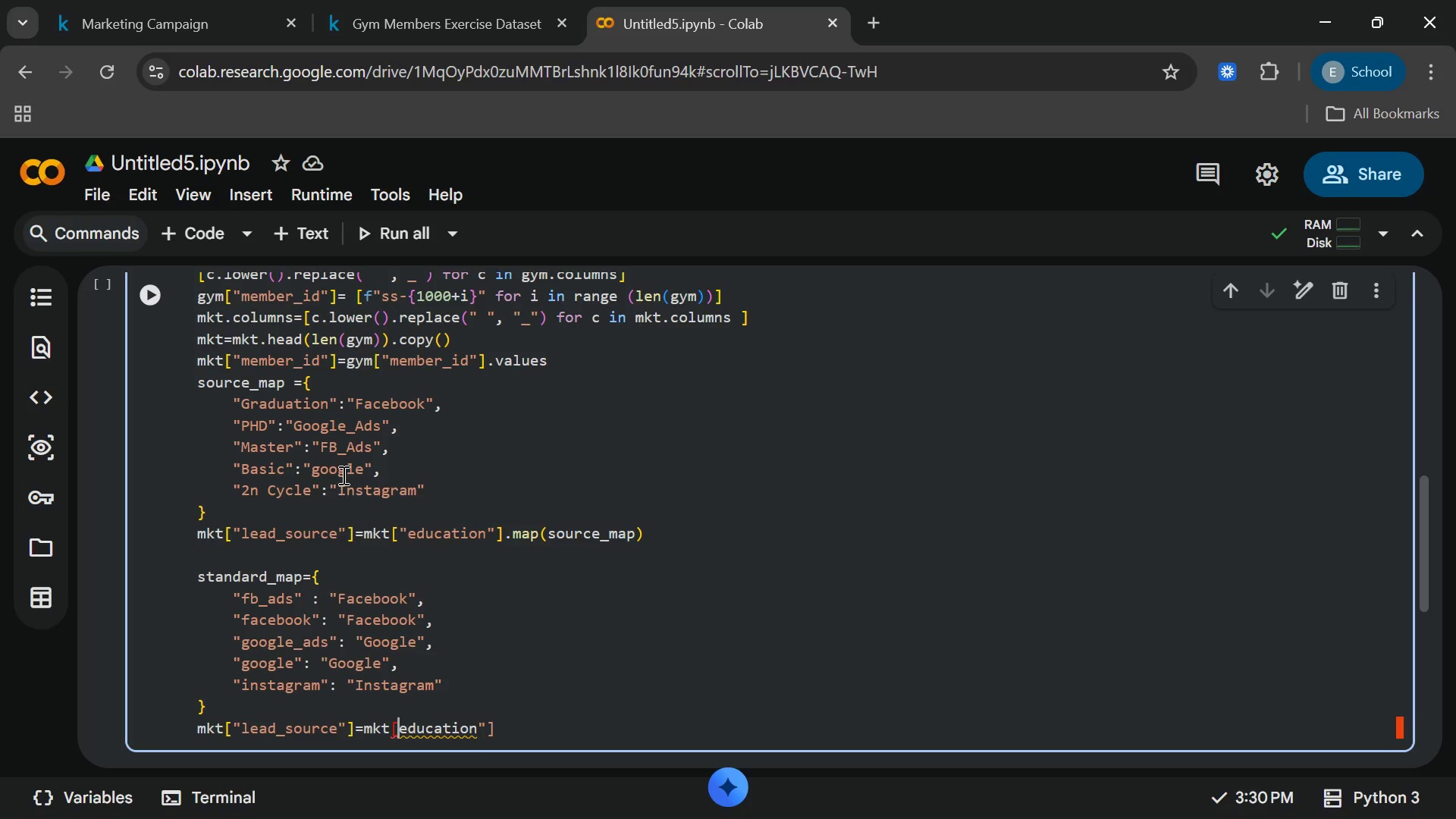 
key(ArrowLeft)
 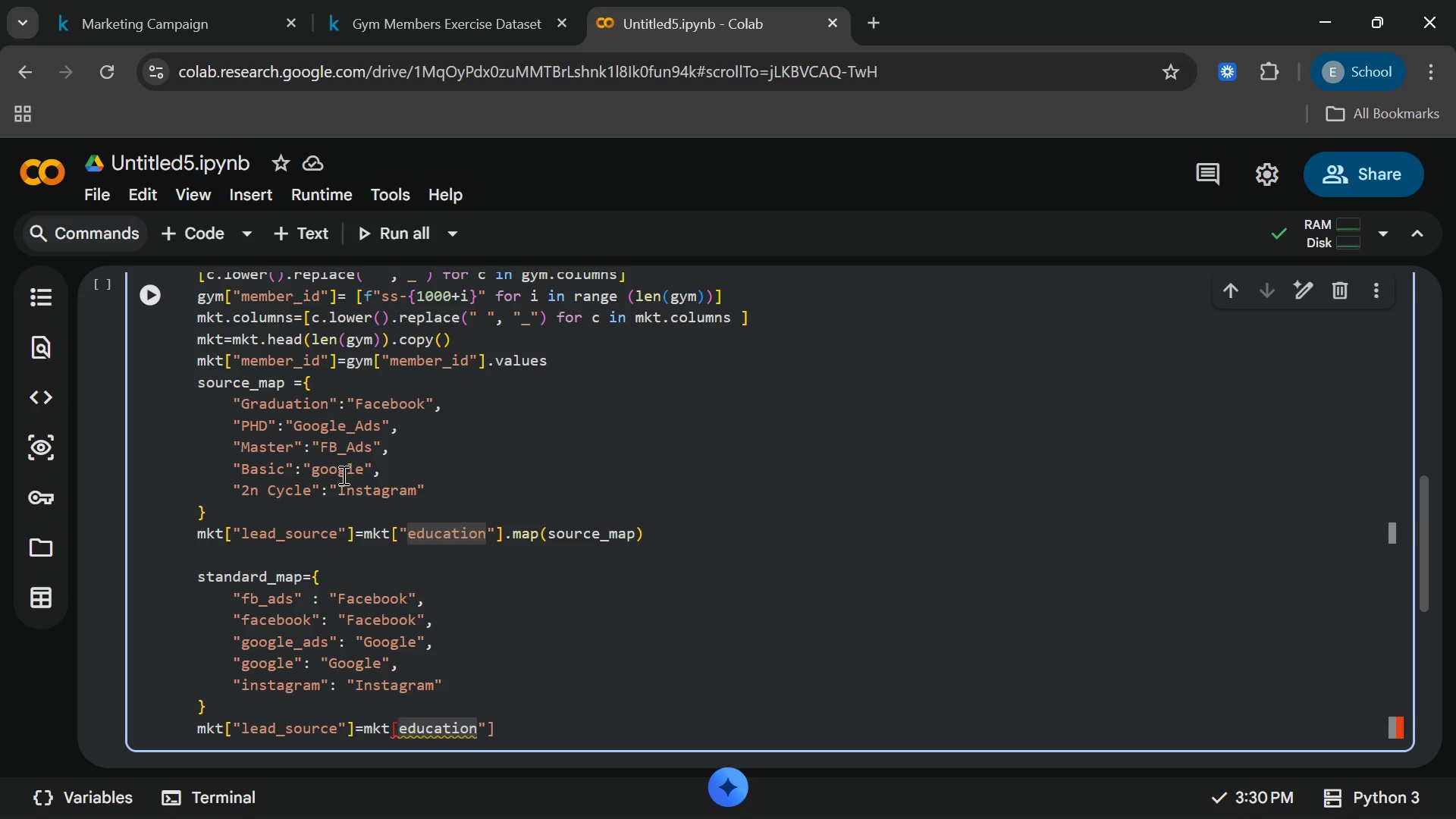 
key(Shift+ShiftRight)
 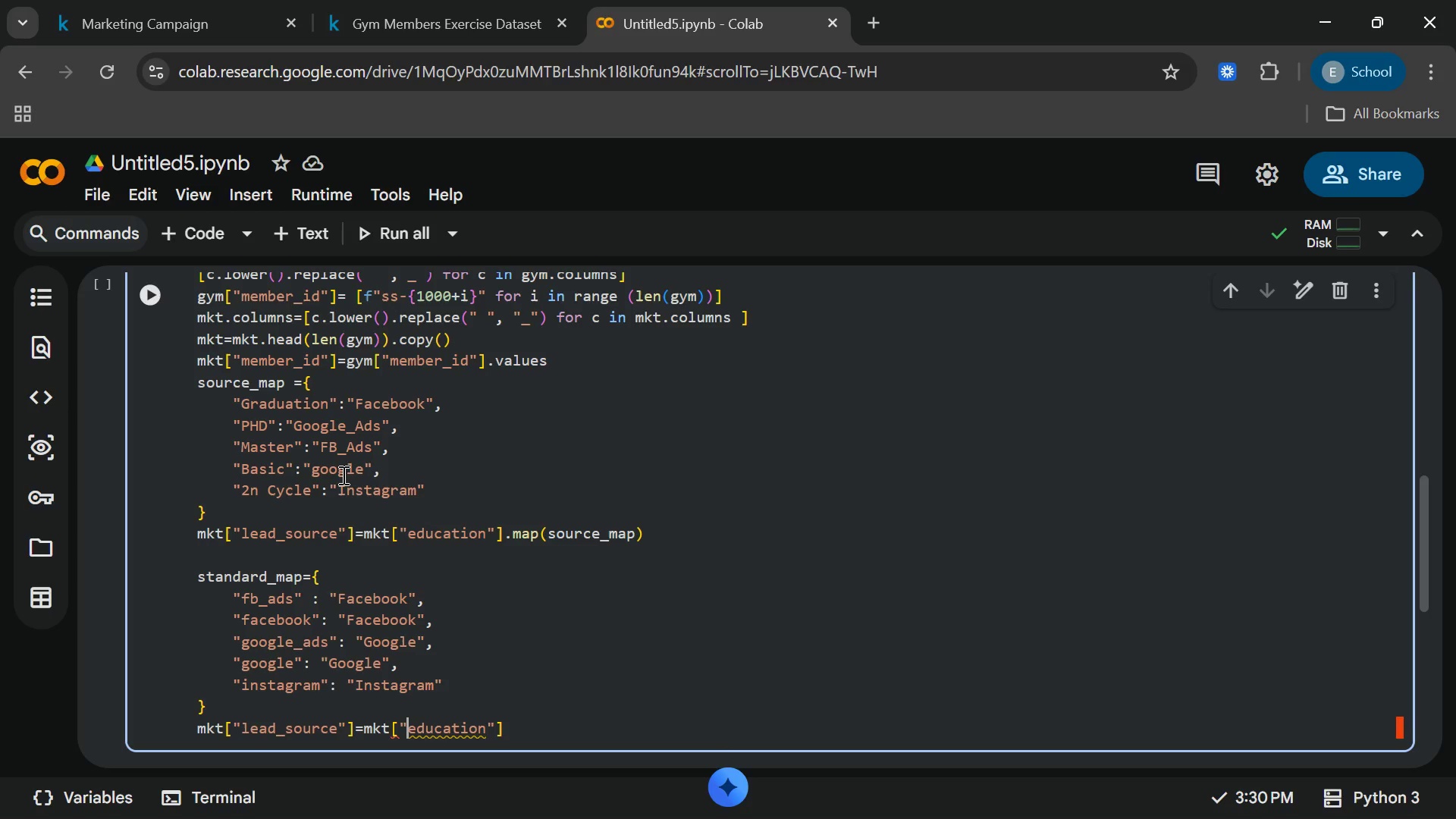 
key(Shift+Quote)
 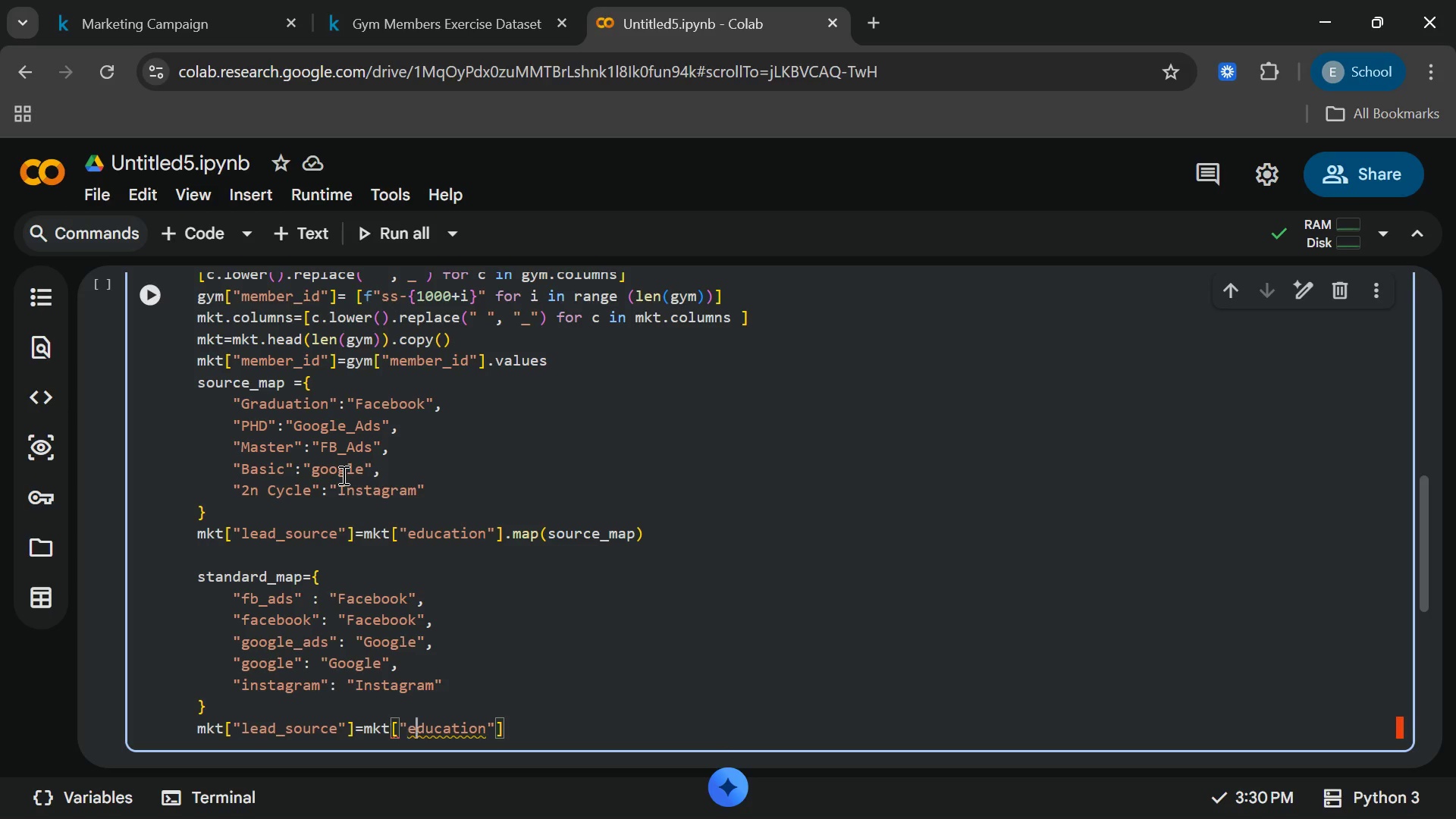 
key(ArrowRight)
 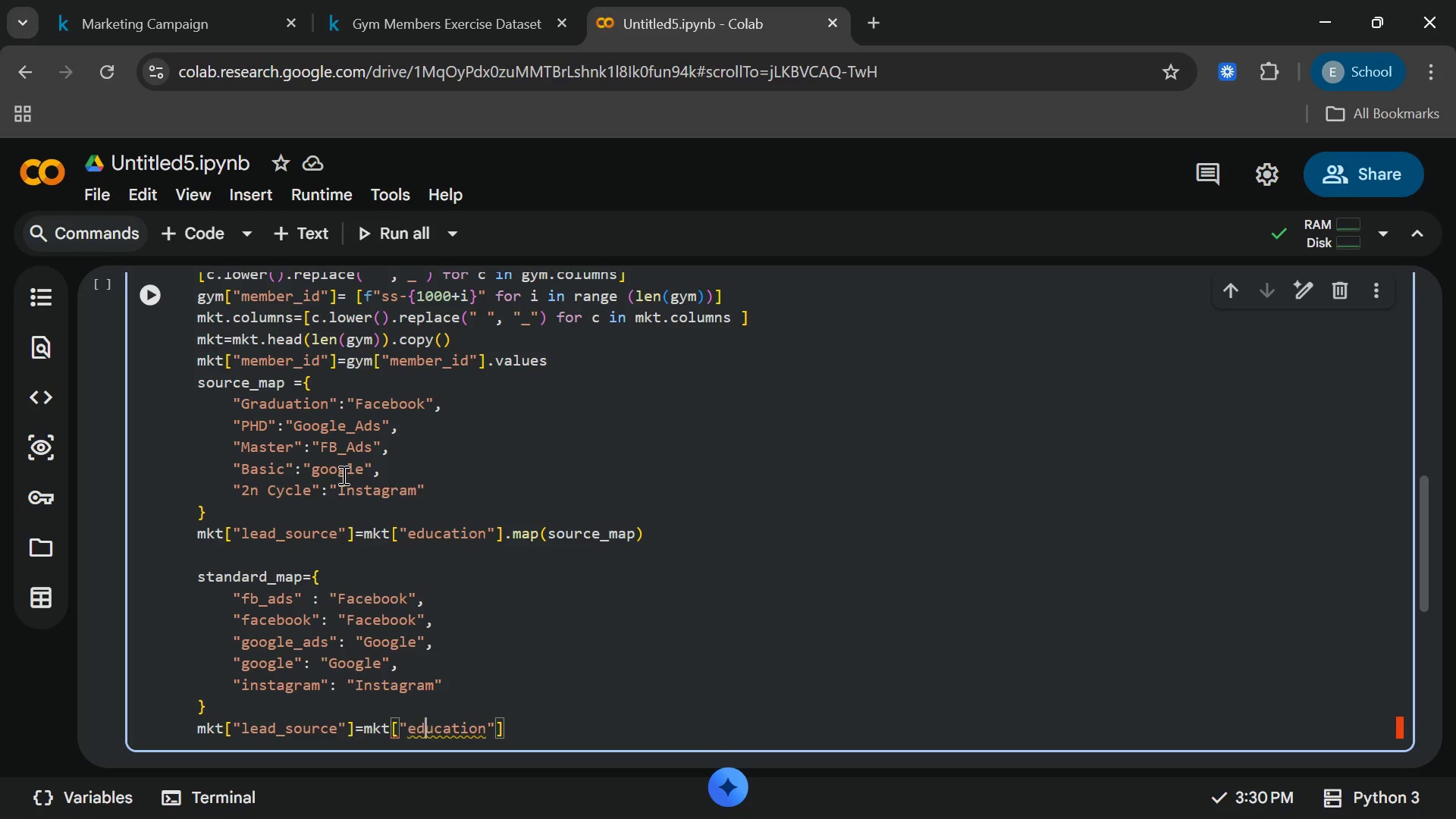 
hold_key(key=ArrowRight, duration=0.75)
 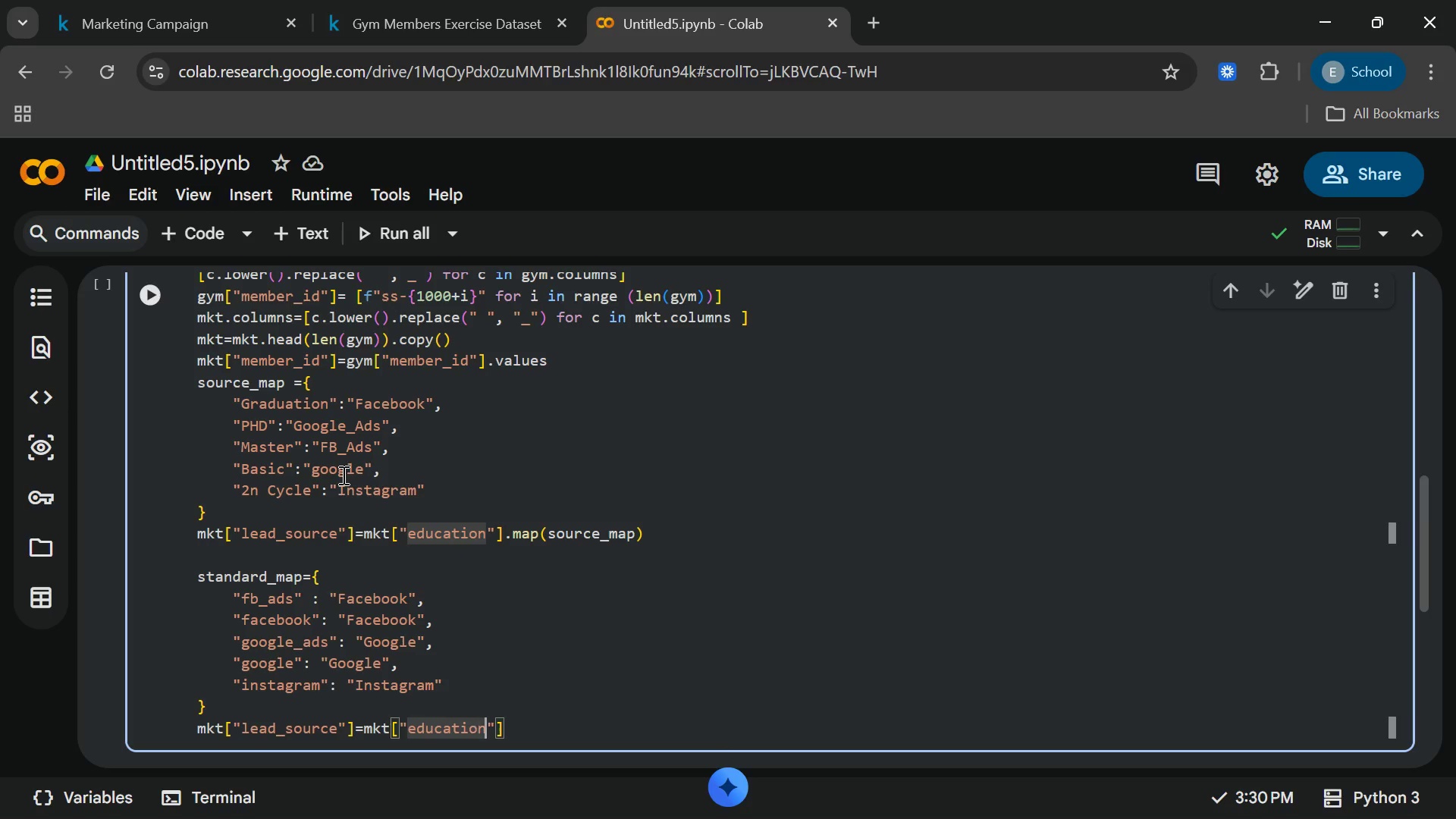 
key(ArrowRight)
 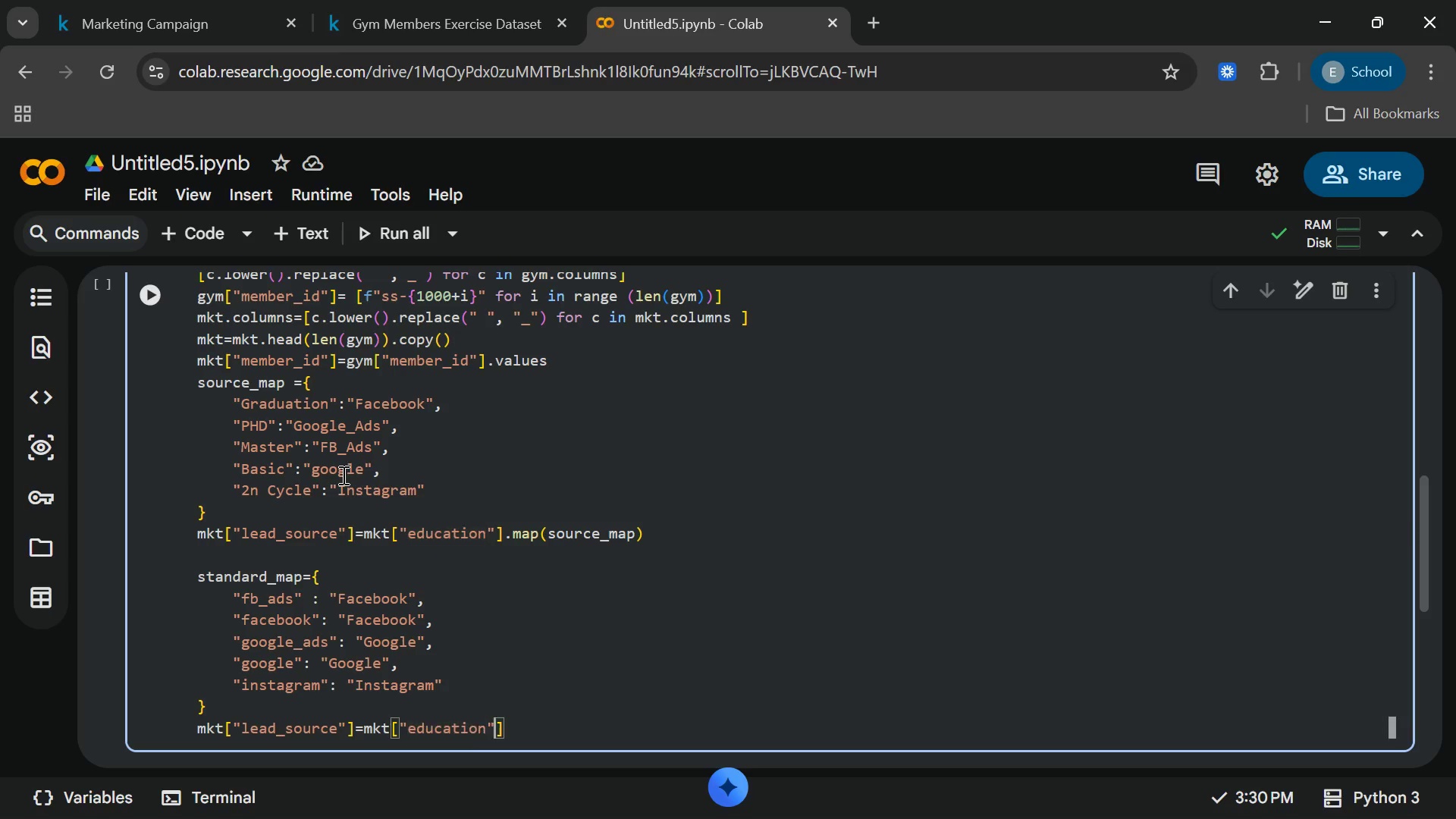 
key(ArrowRight)
 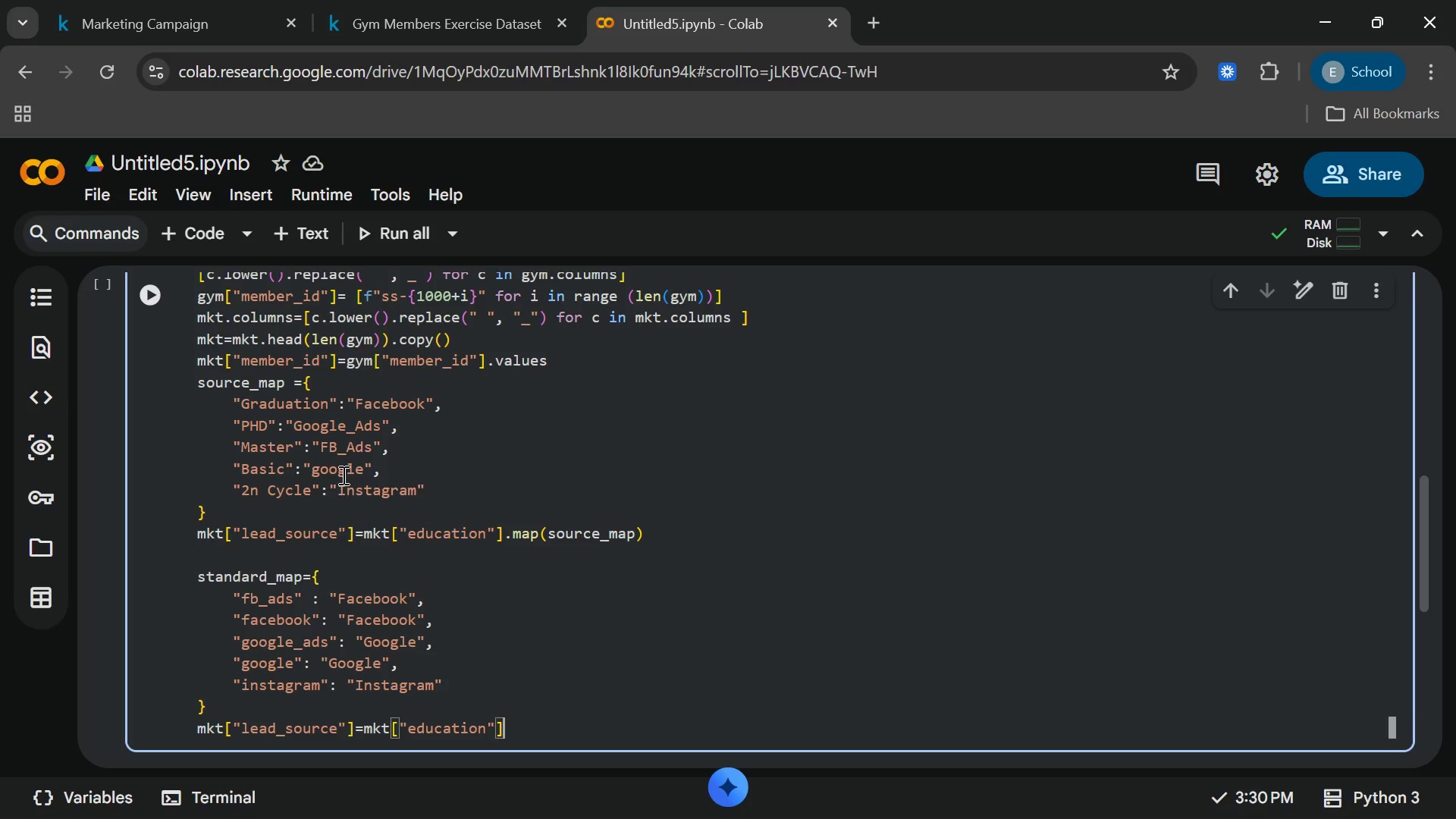 
key(ArrowRight)
 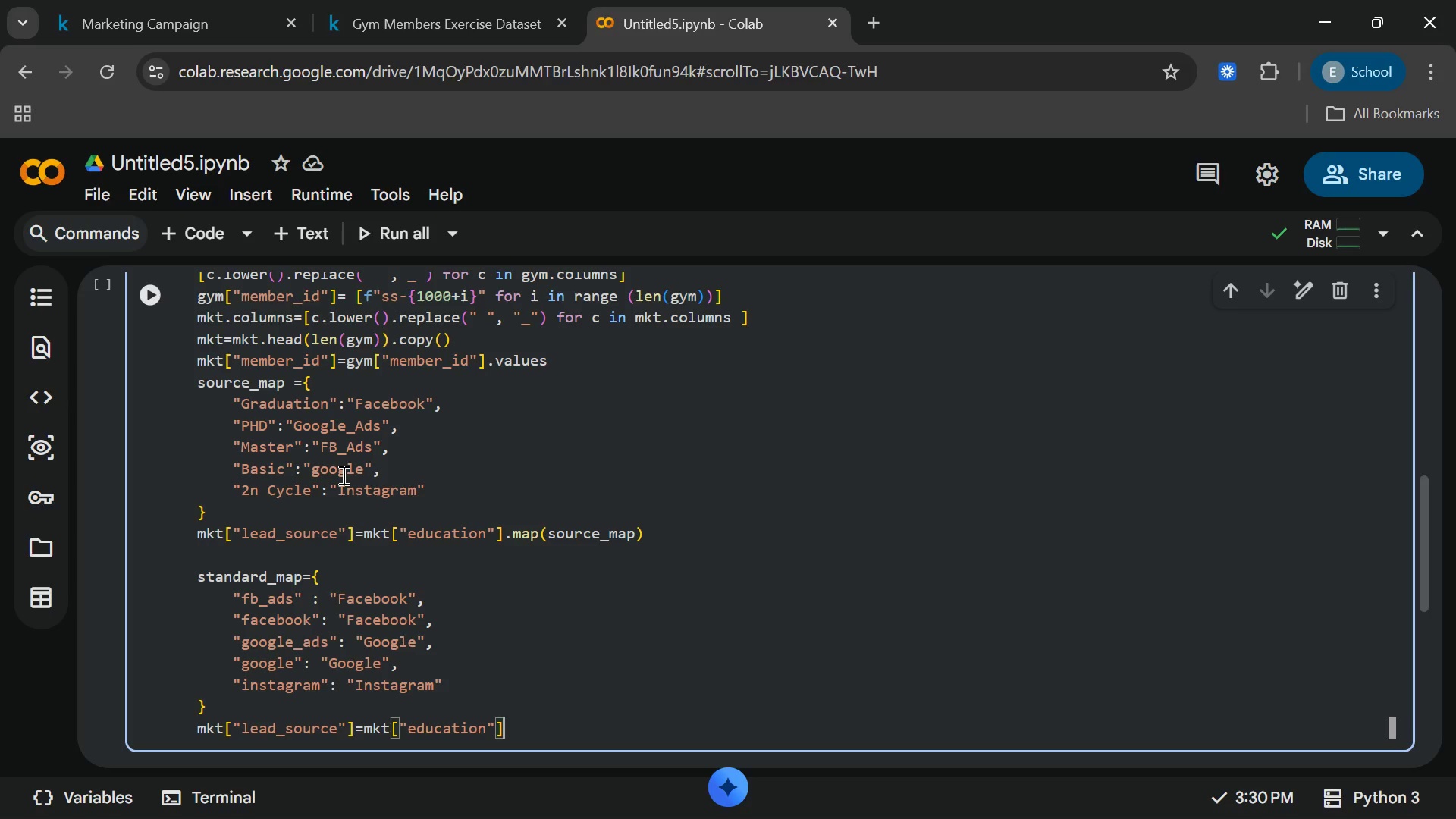 
wait(19.02)
 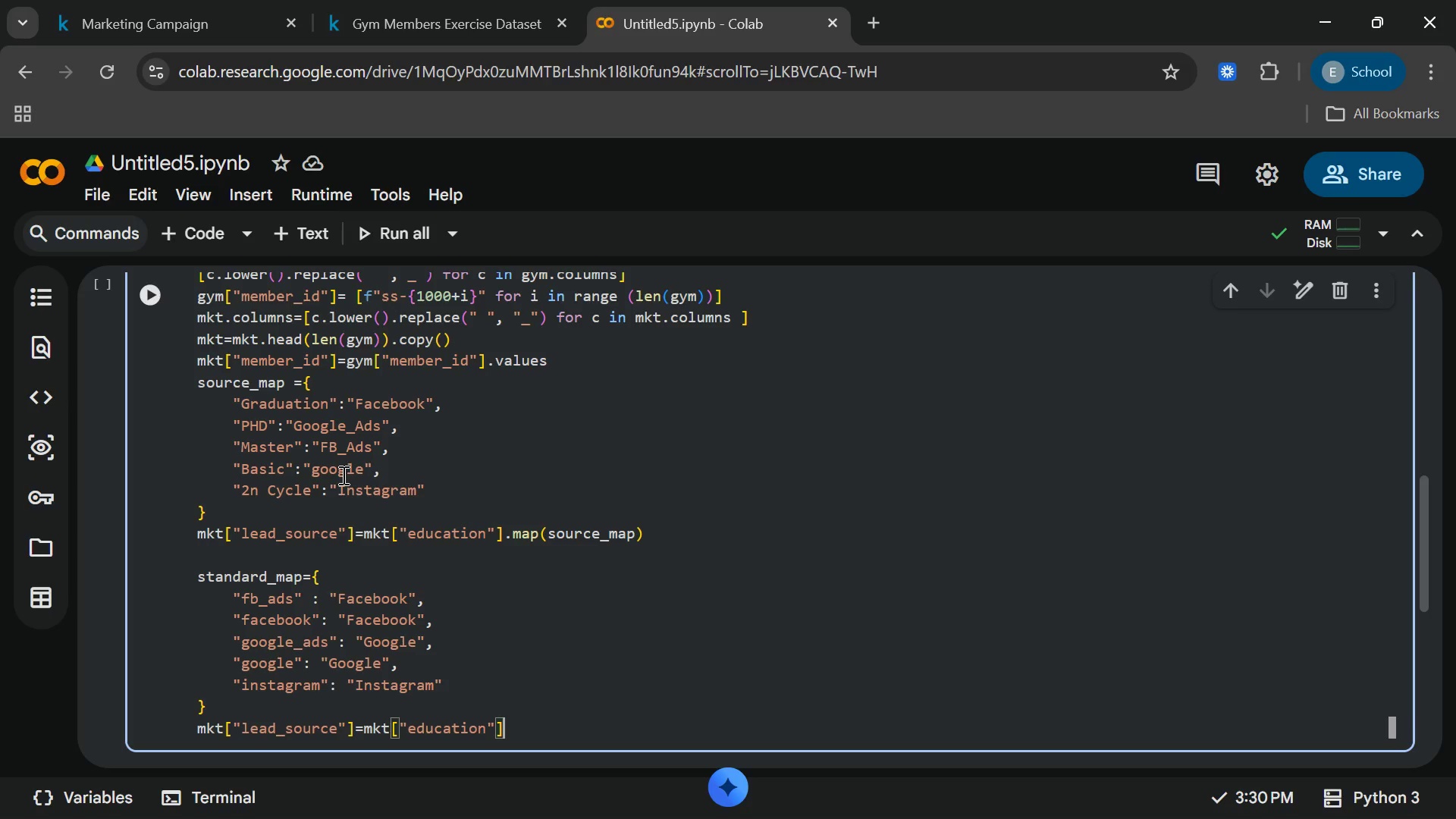 
key(ArrowLeft)
 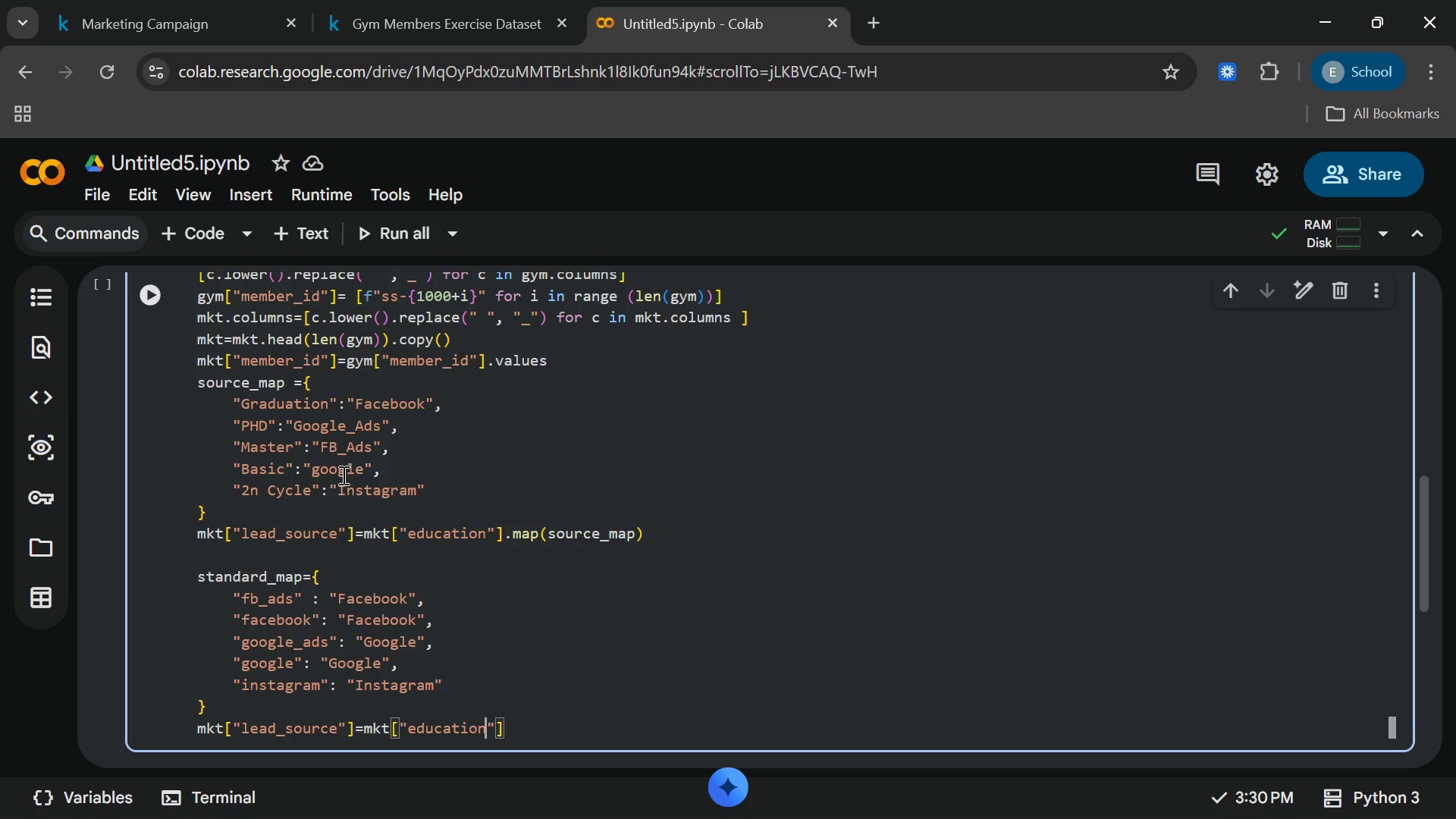 
key(ArrowLeft)
 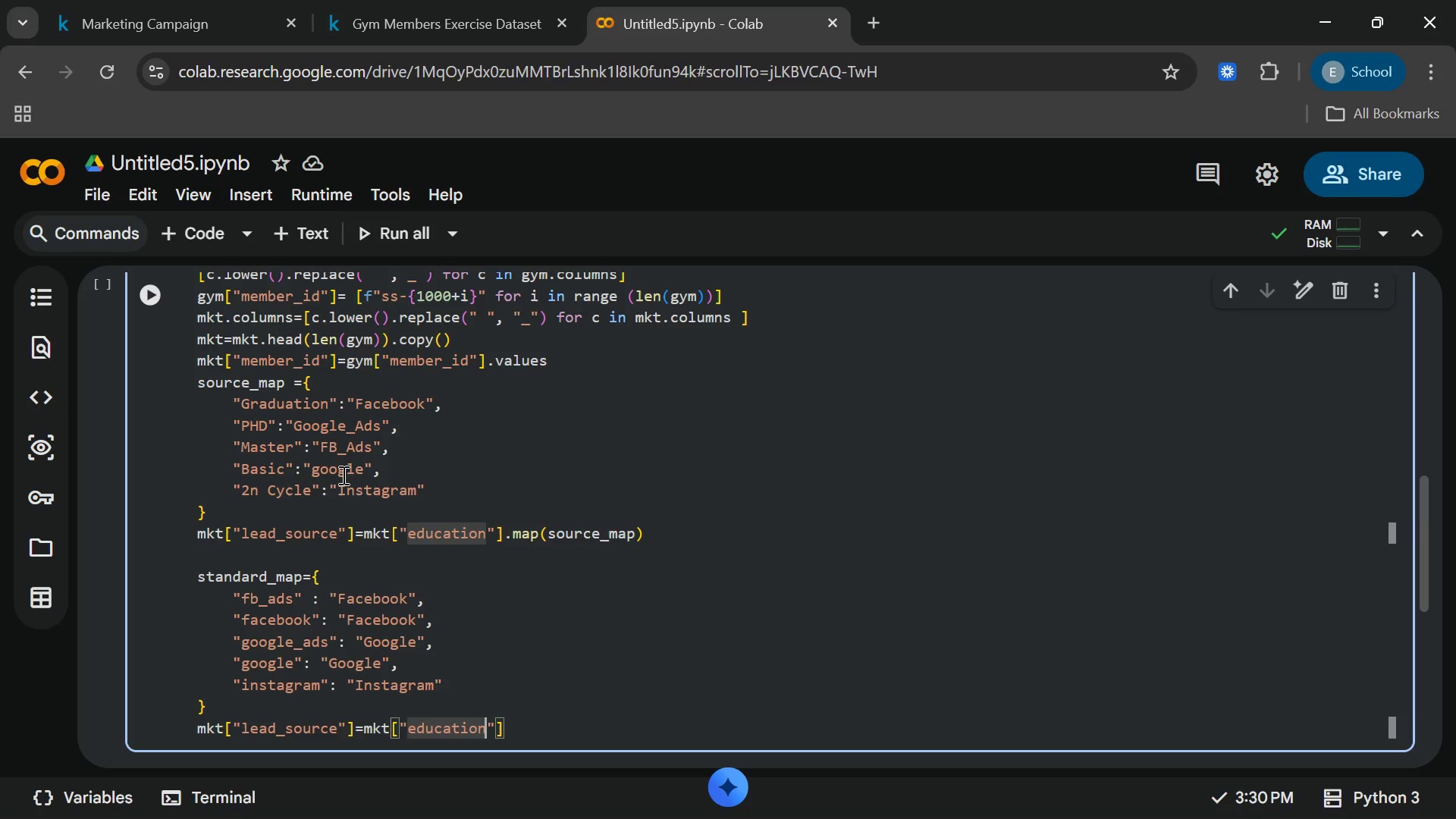 
key(Backspace)
key(Backspace)
key(Backspace)
key(Backspace)
key(Backspace)
key(Backspace)
key(Backspace)
key(Backspace)
key(Backspace)
type(lead_source)
 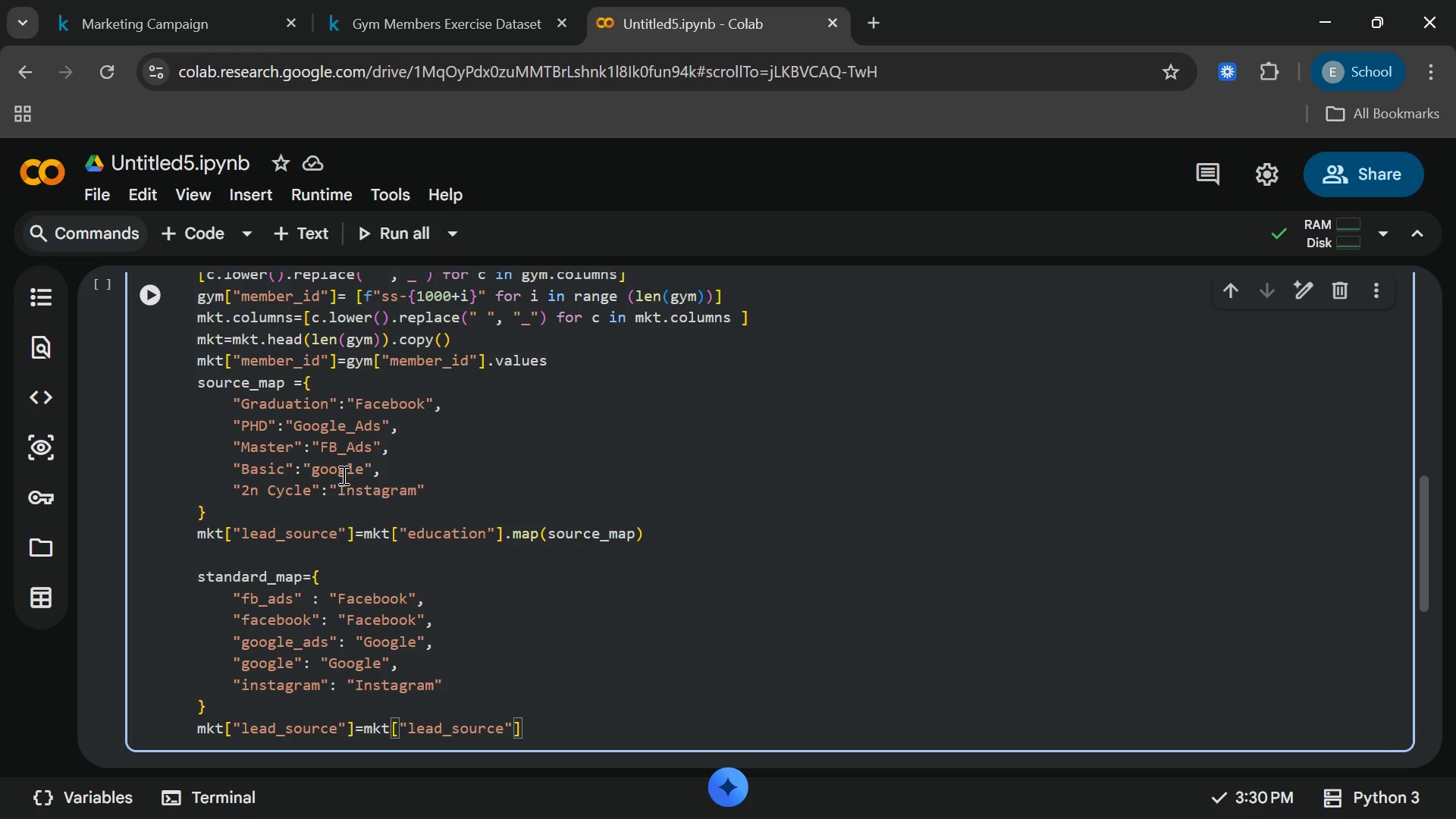 
key(ArrowRight)
 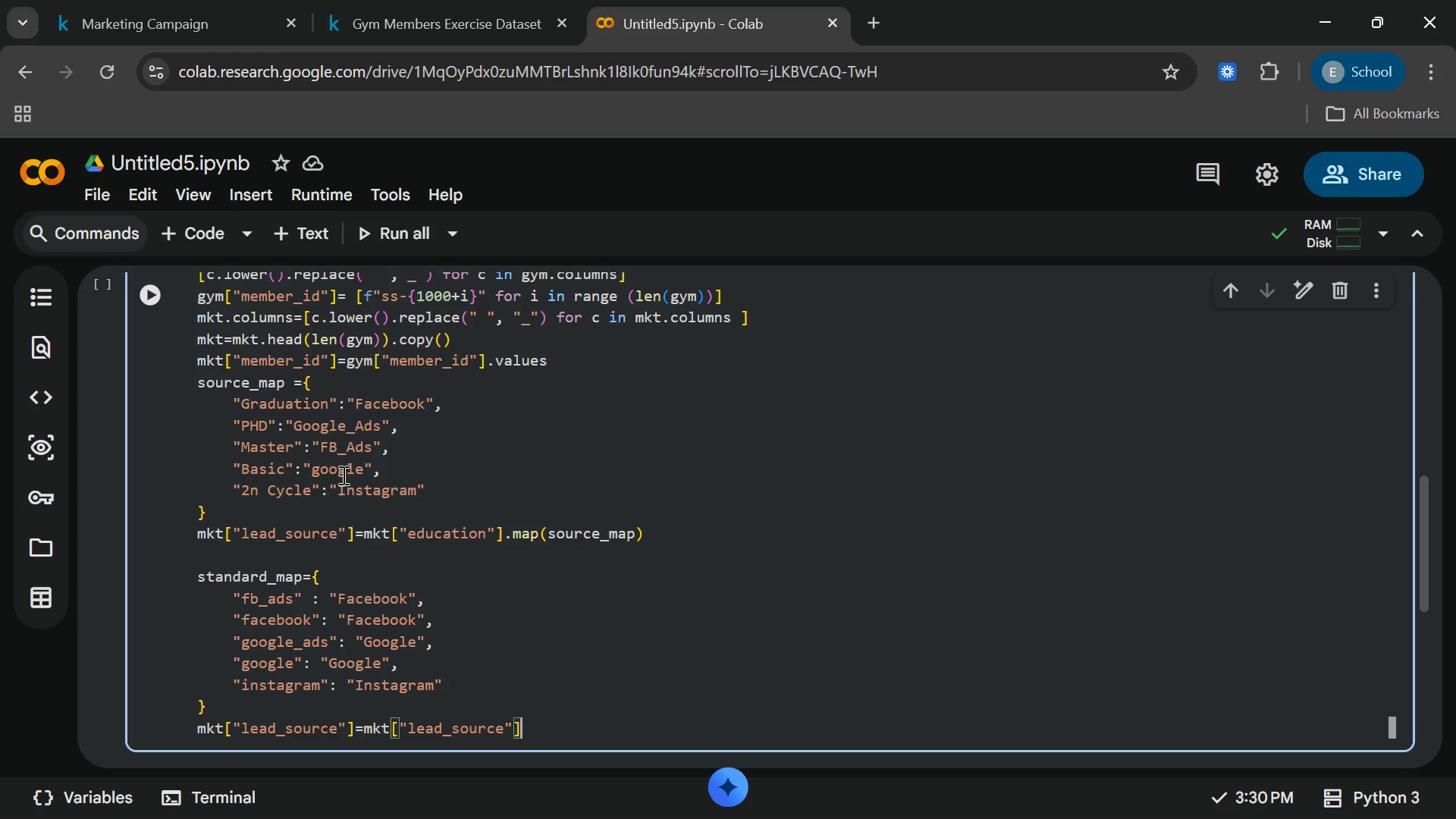 
key(ArrowRight)
 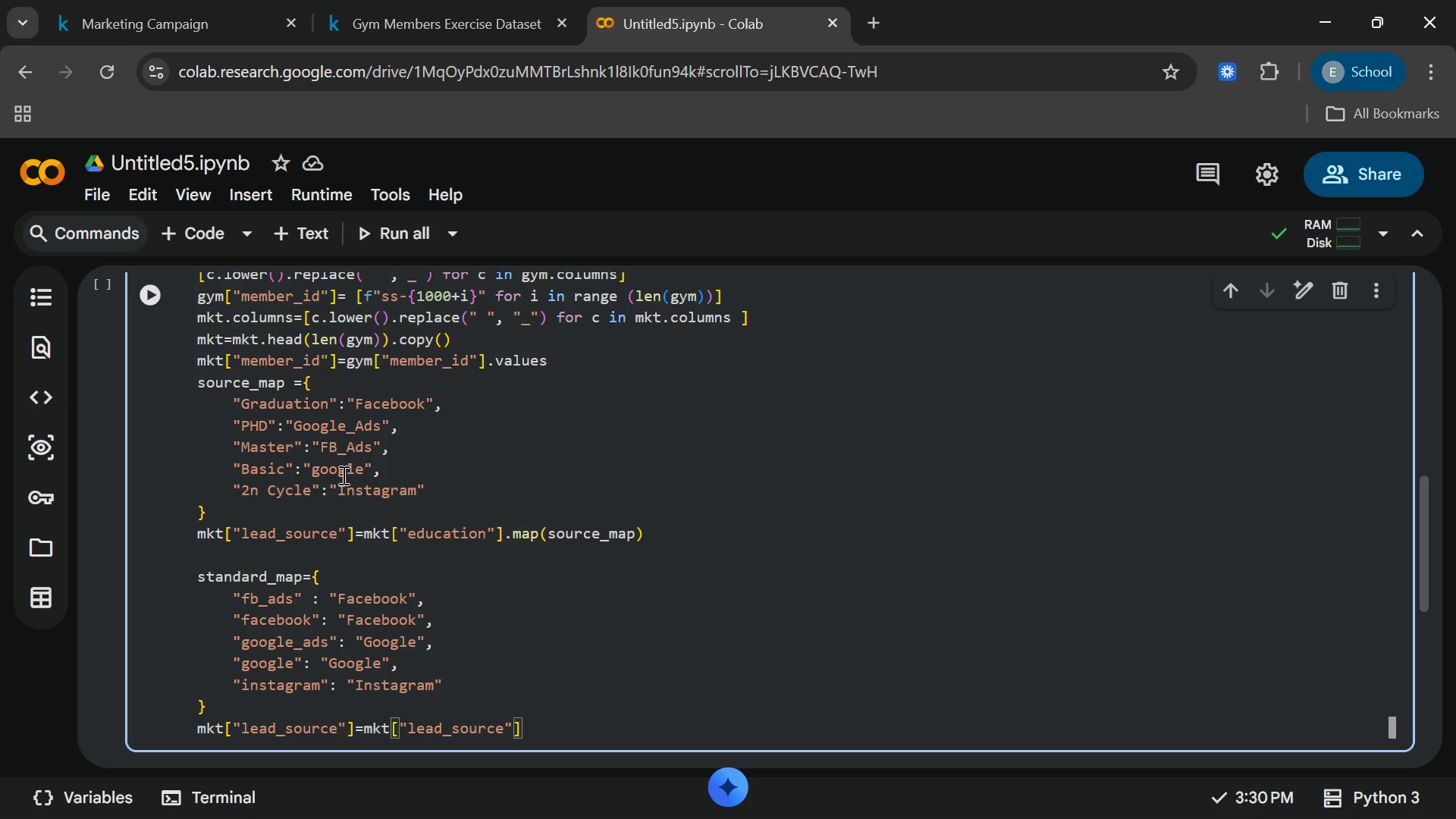 
type(.str.lower()
 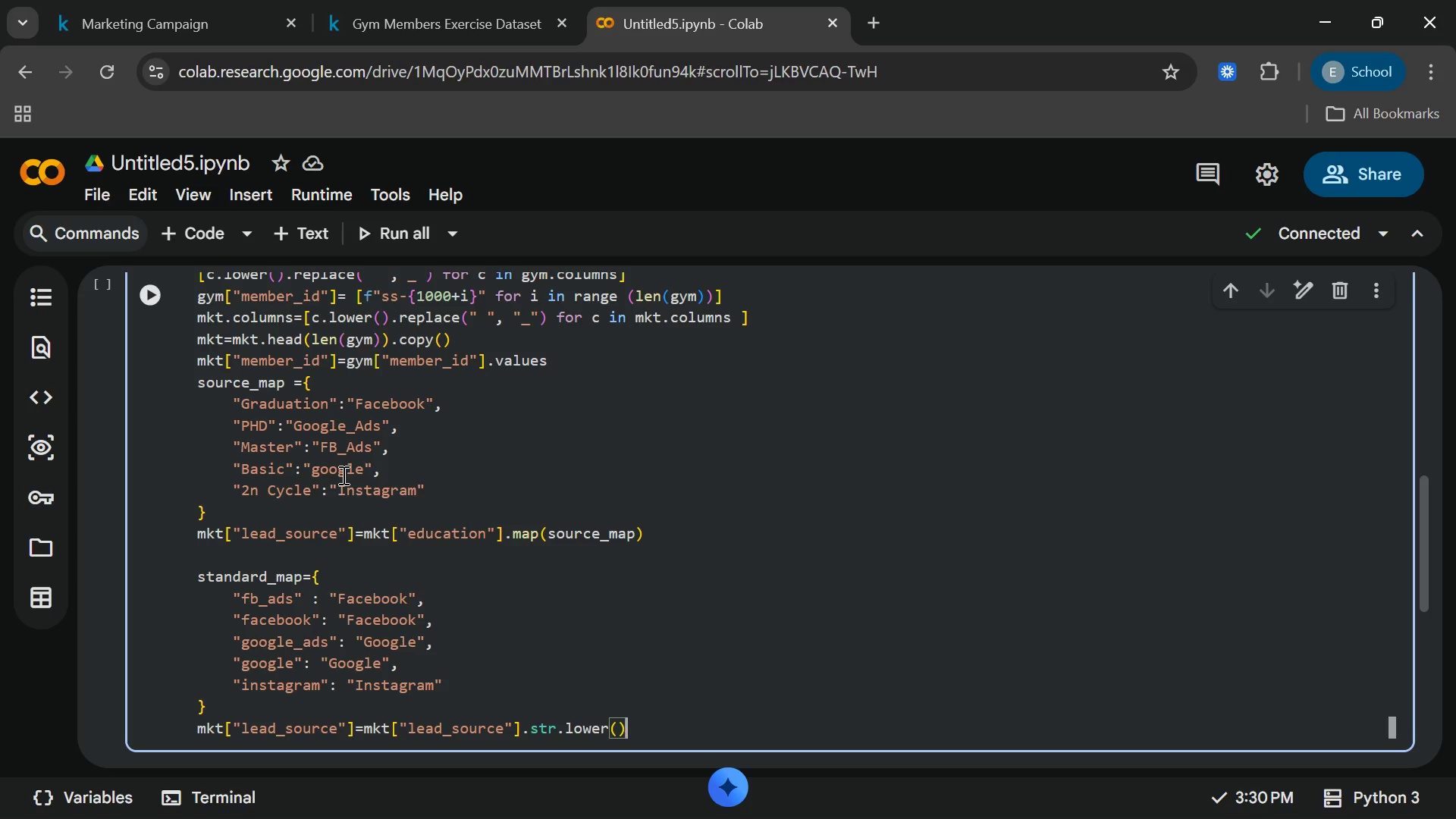 
 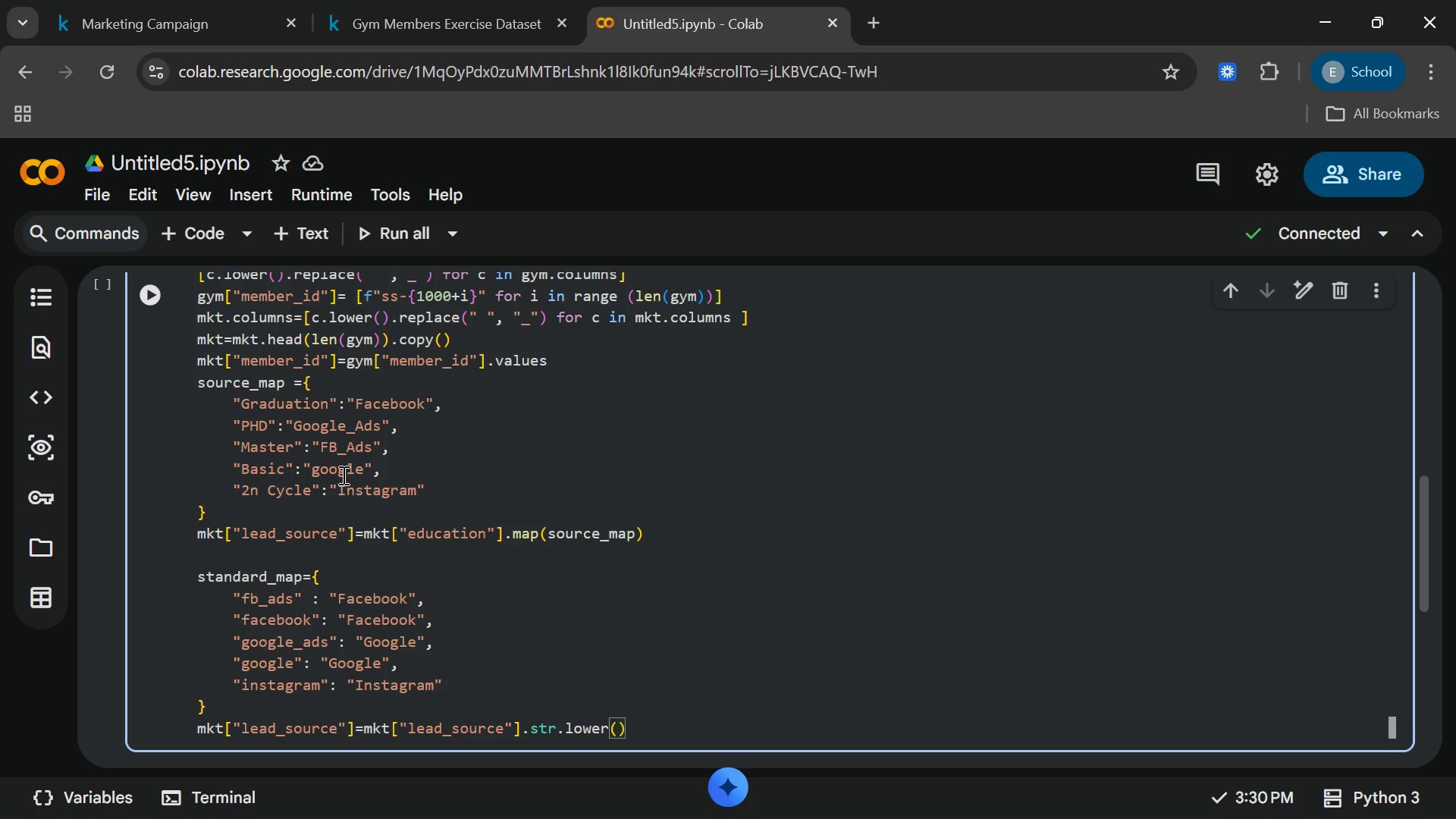 
key(ArrowRight)
 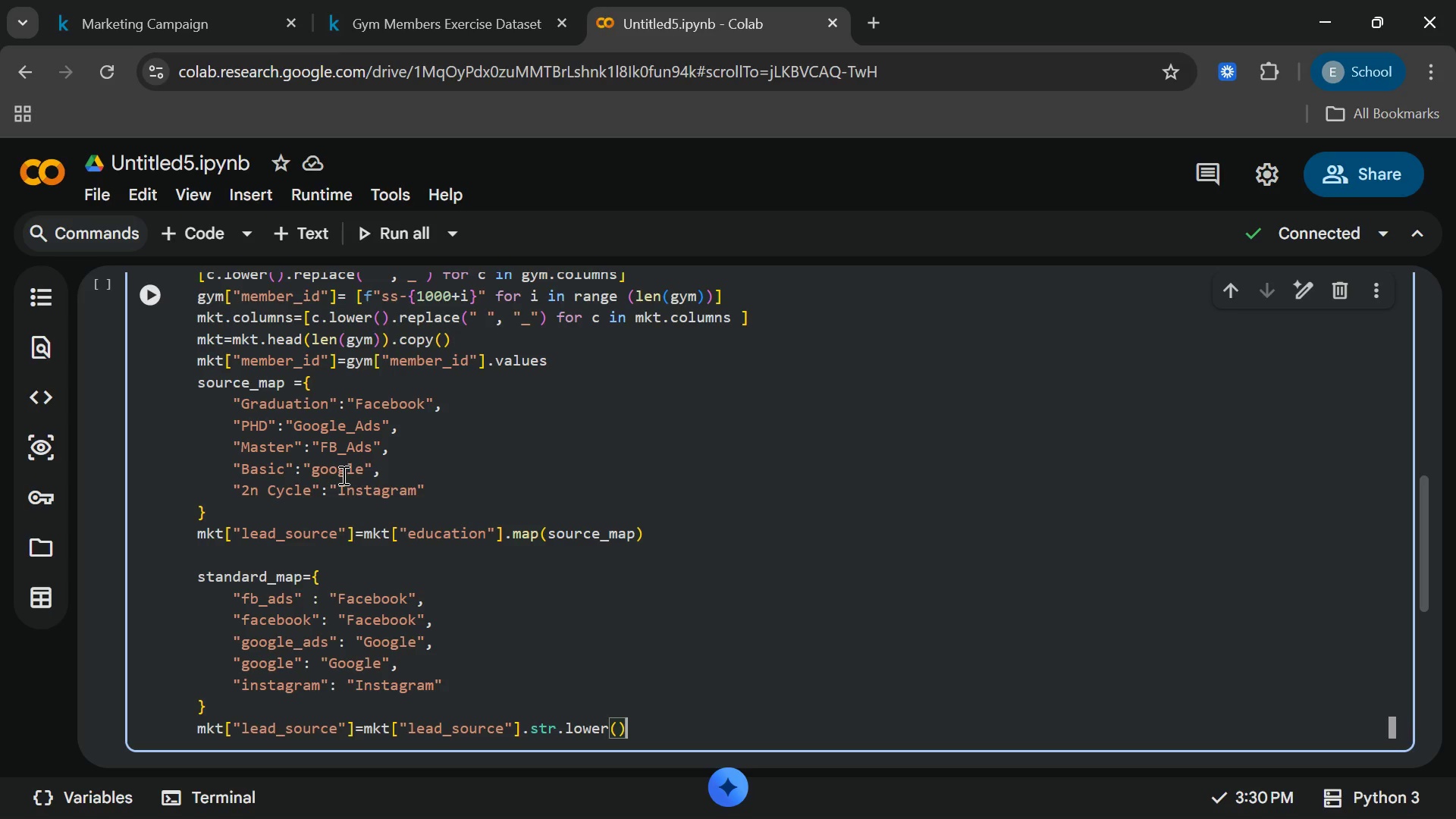 
type(.map(standard_map)
 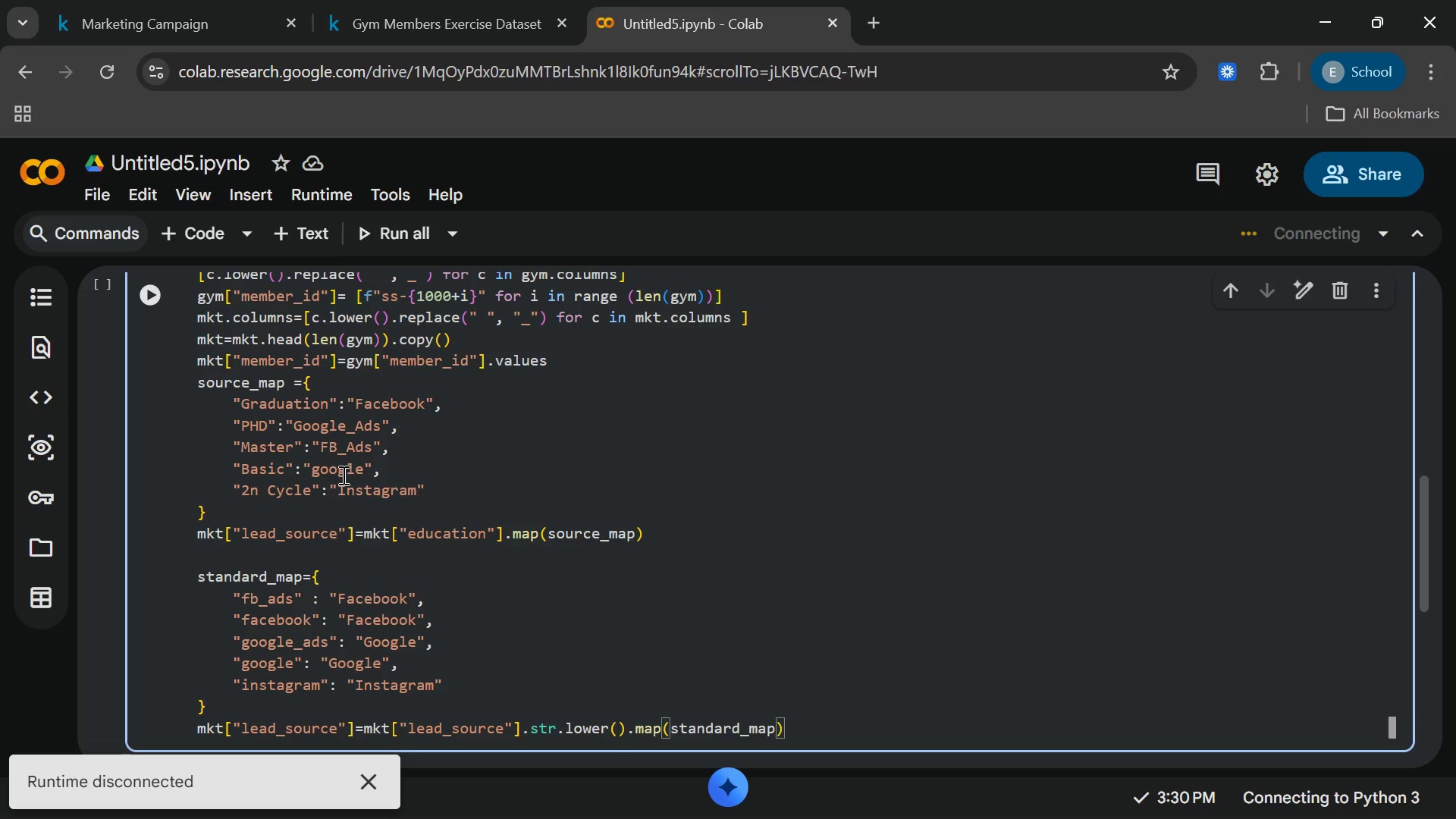 
wait(25.8)
 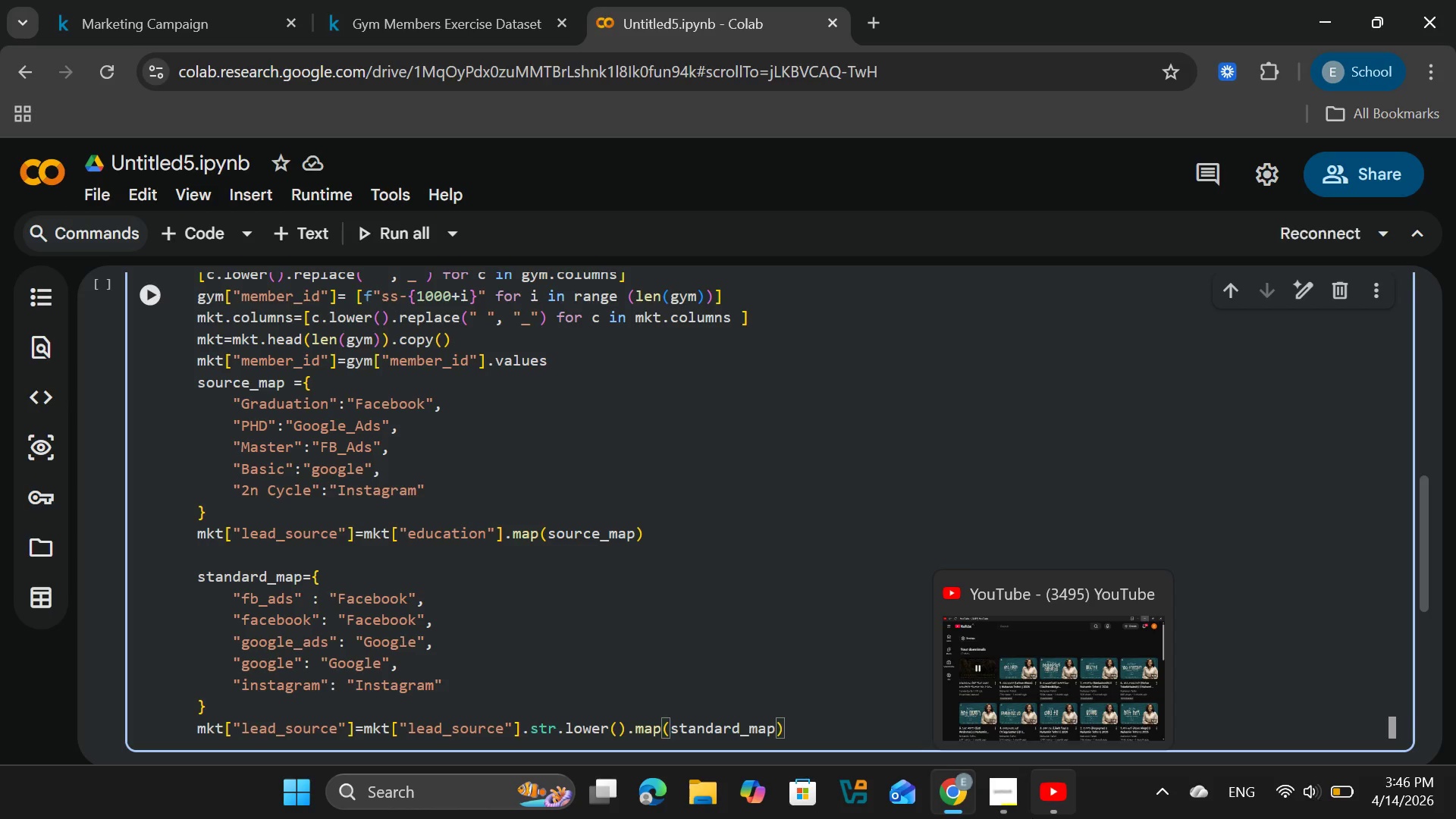 
left_click([799, 736])
 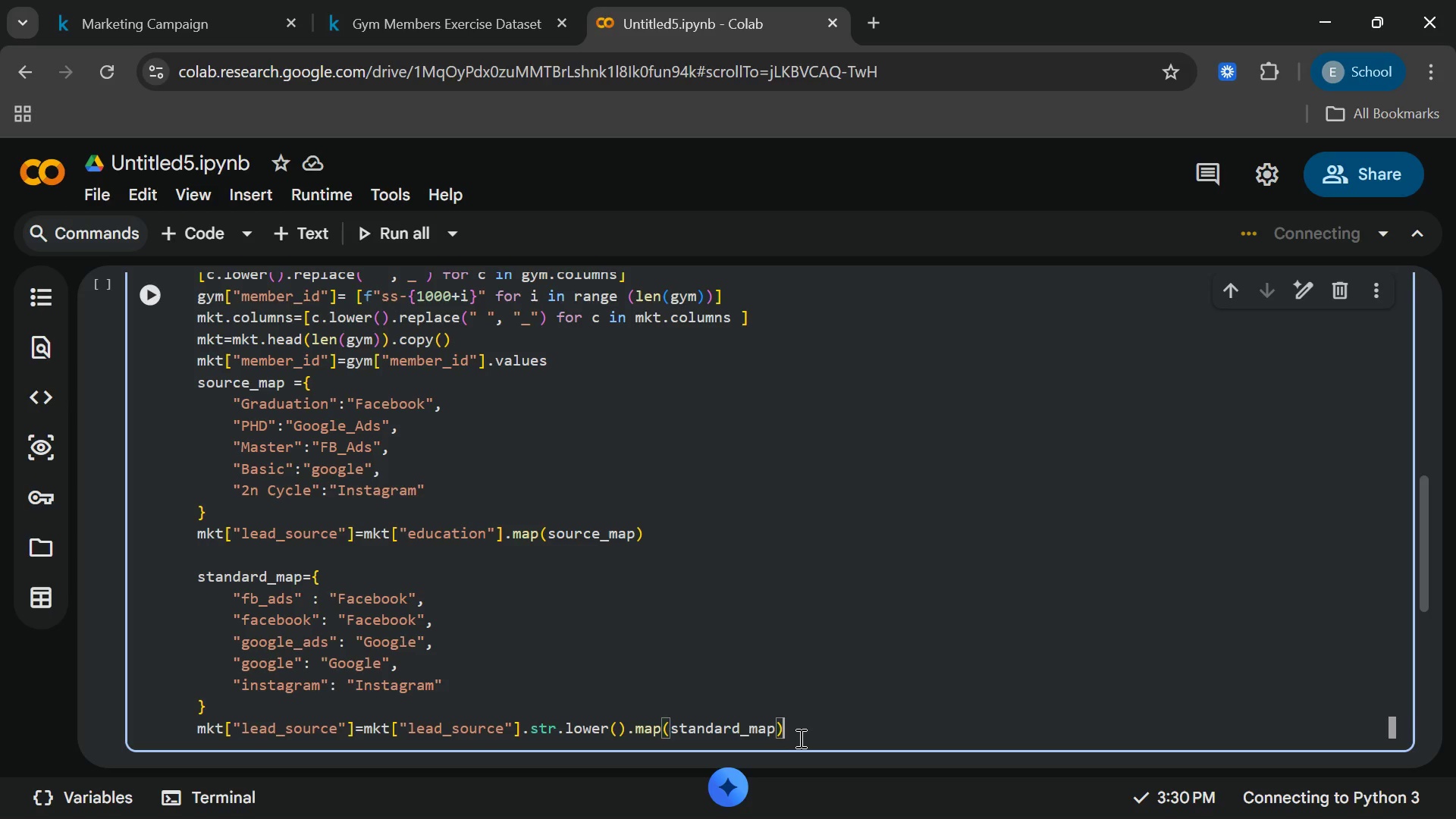 
wait(13.23)
 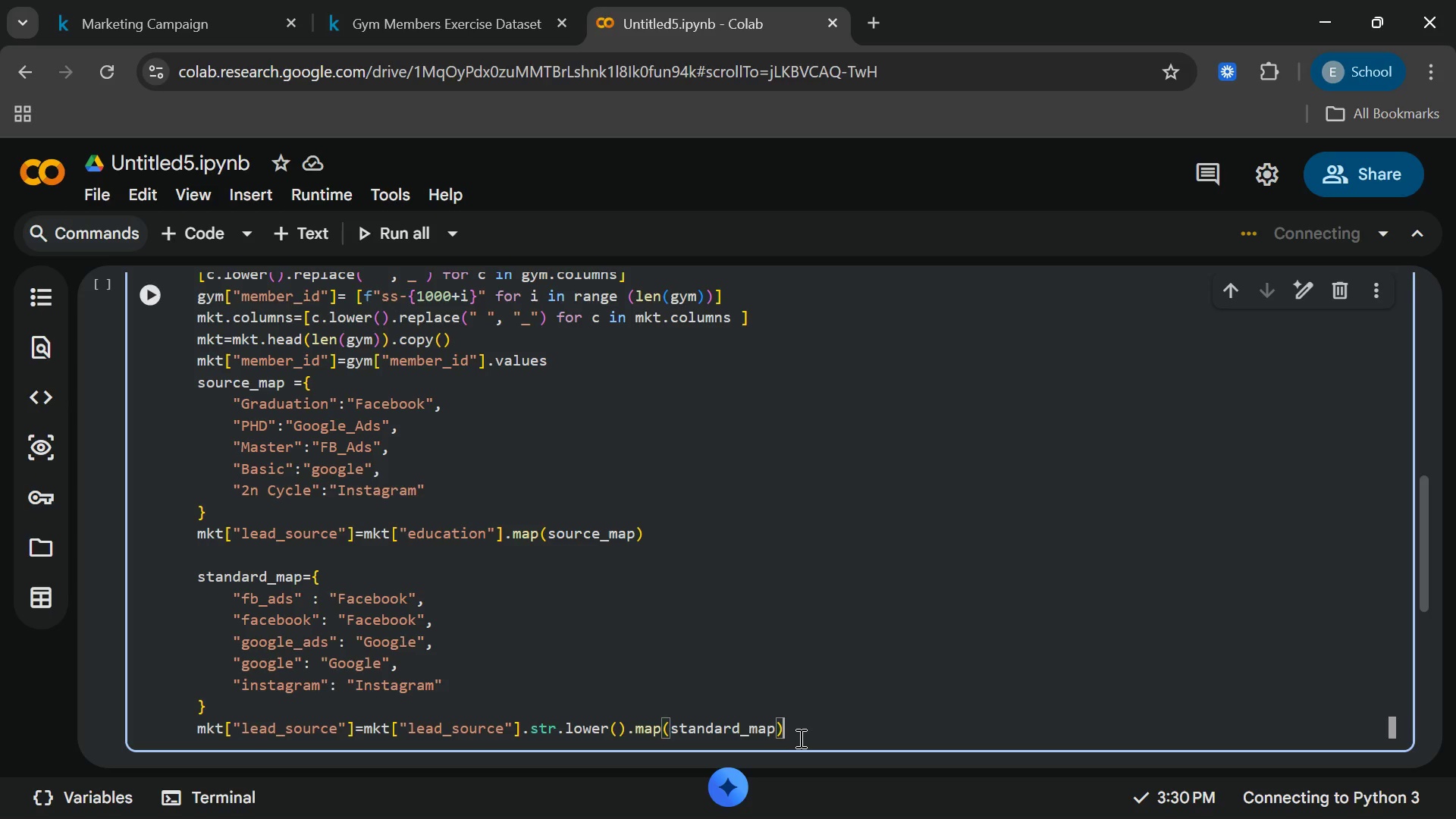 
type(.fillna(organic)
 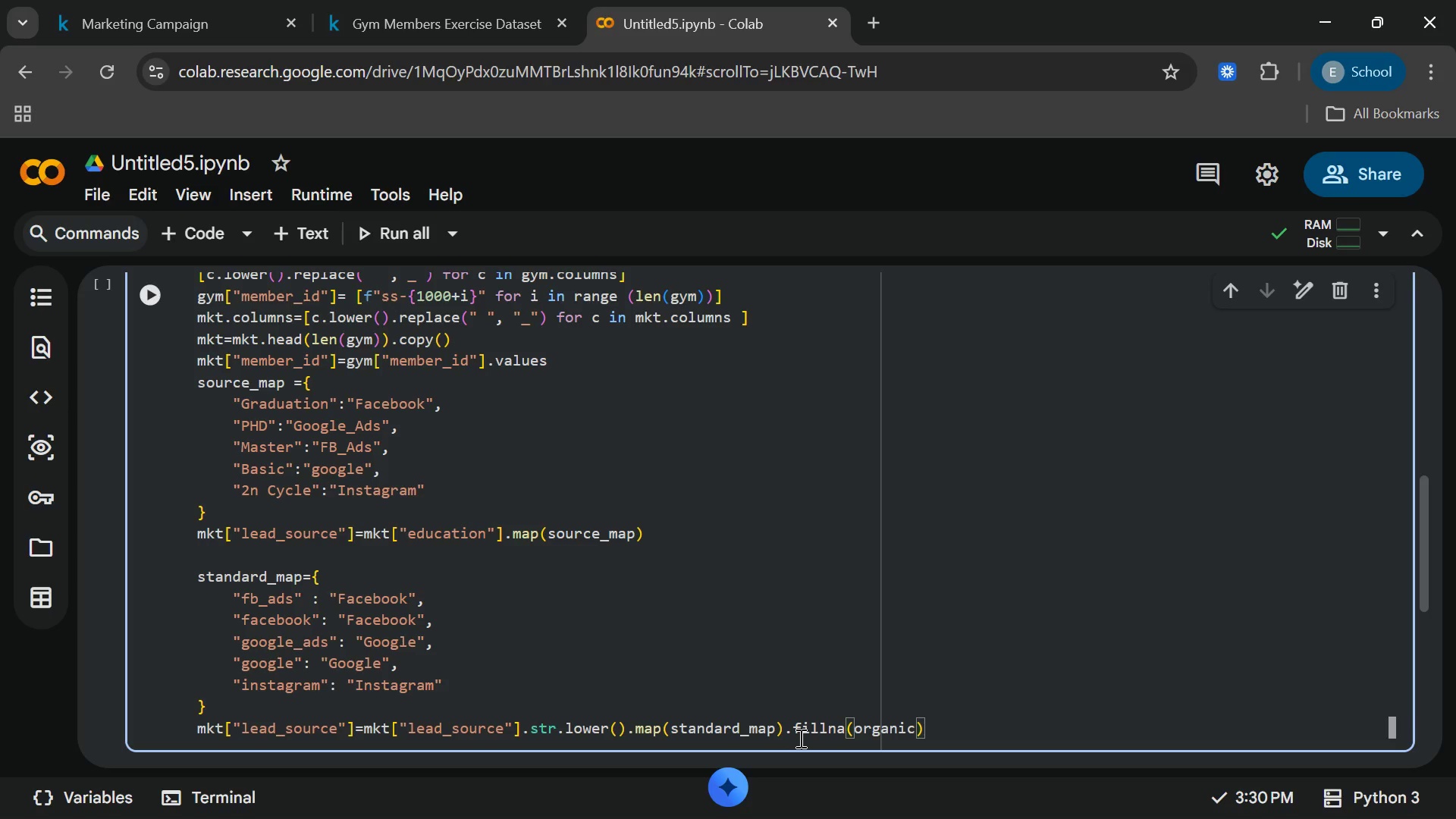 
wait(5.14)
 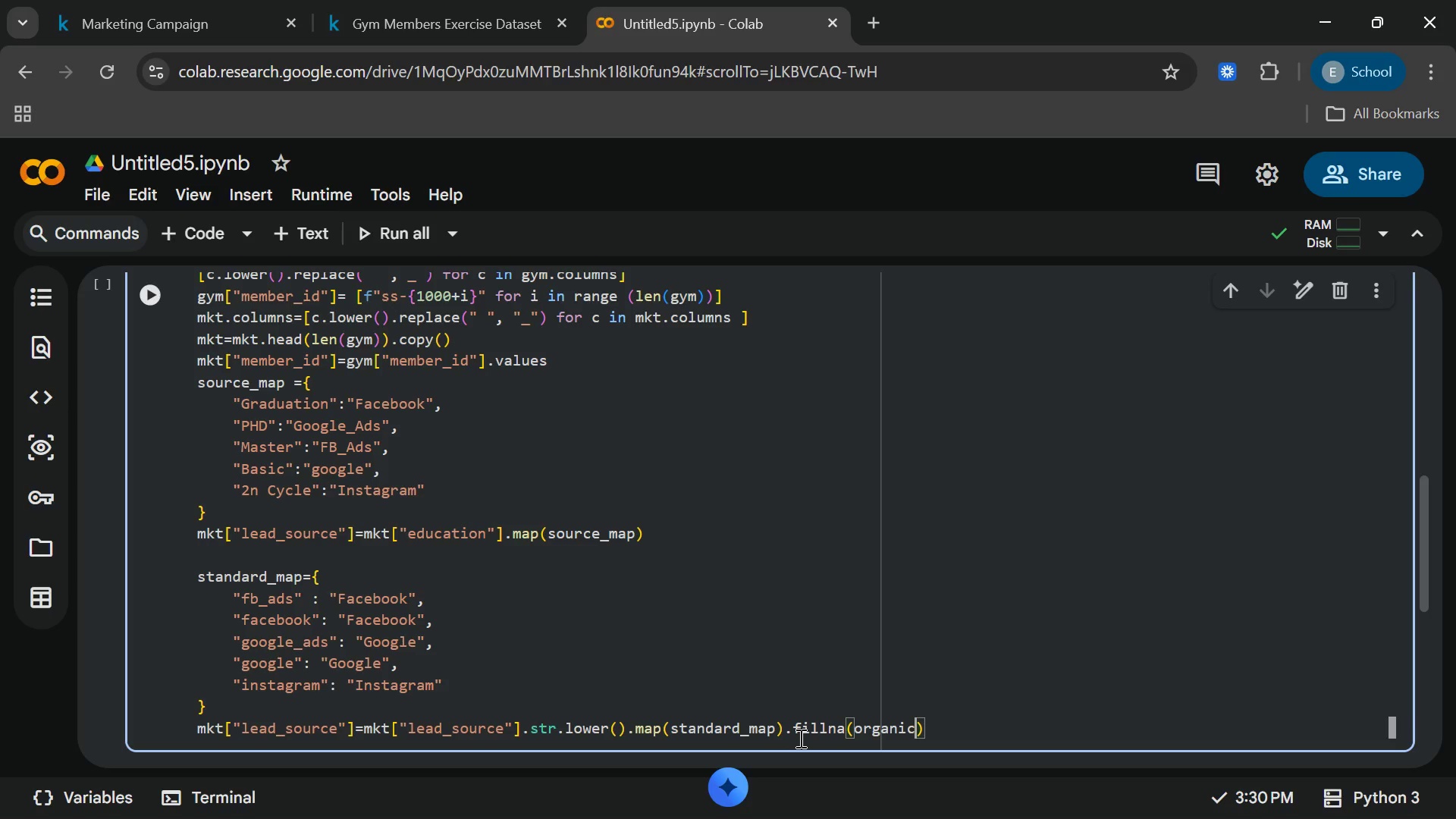 
key(Backspace)
key(Backspace)
key(Backspace)
key(Backspace)
key(Backspace)
key(Backspace)
key(Backspace)
type("organic)
 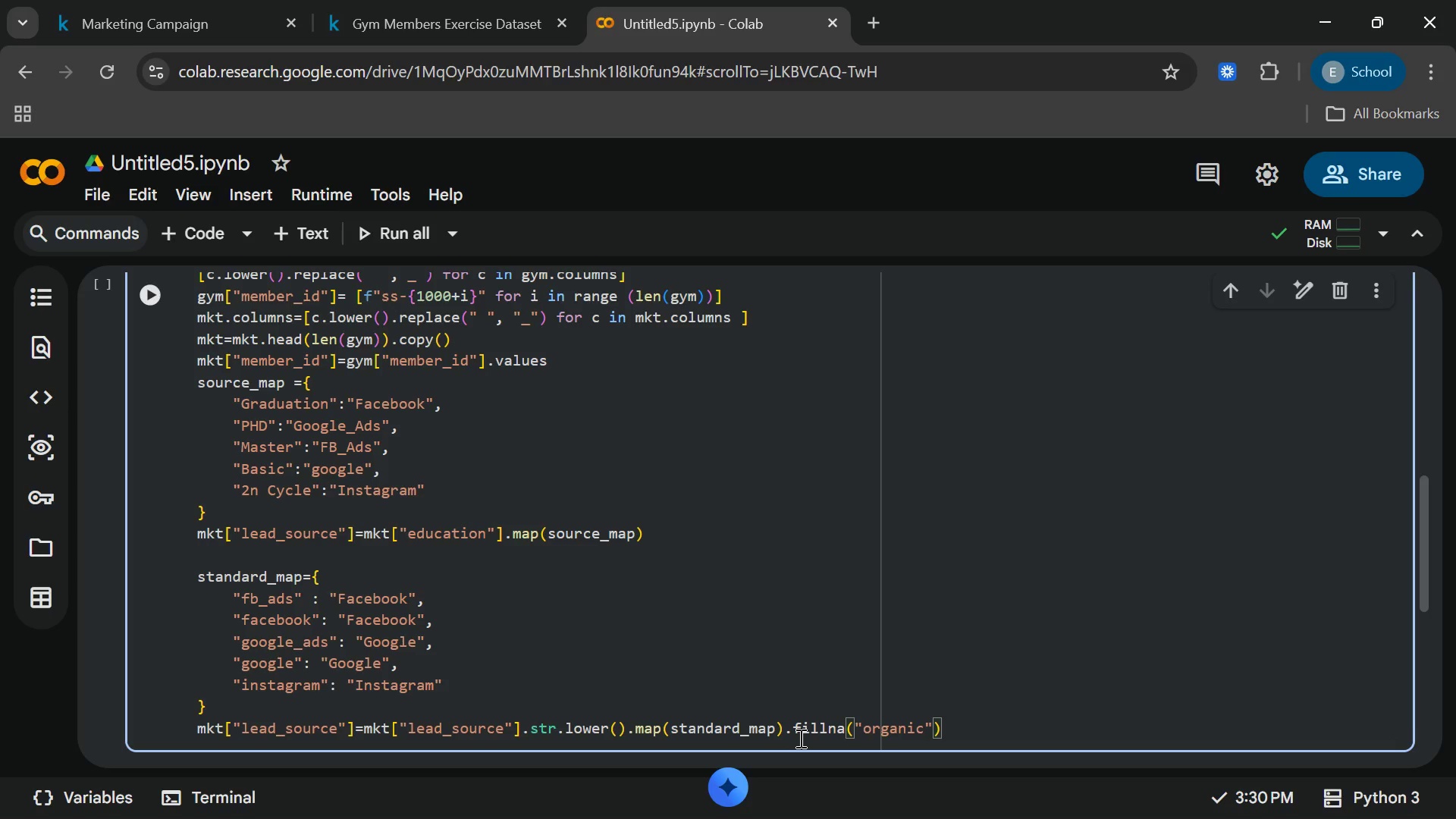 
key(ArrowRight)
 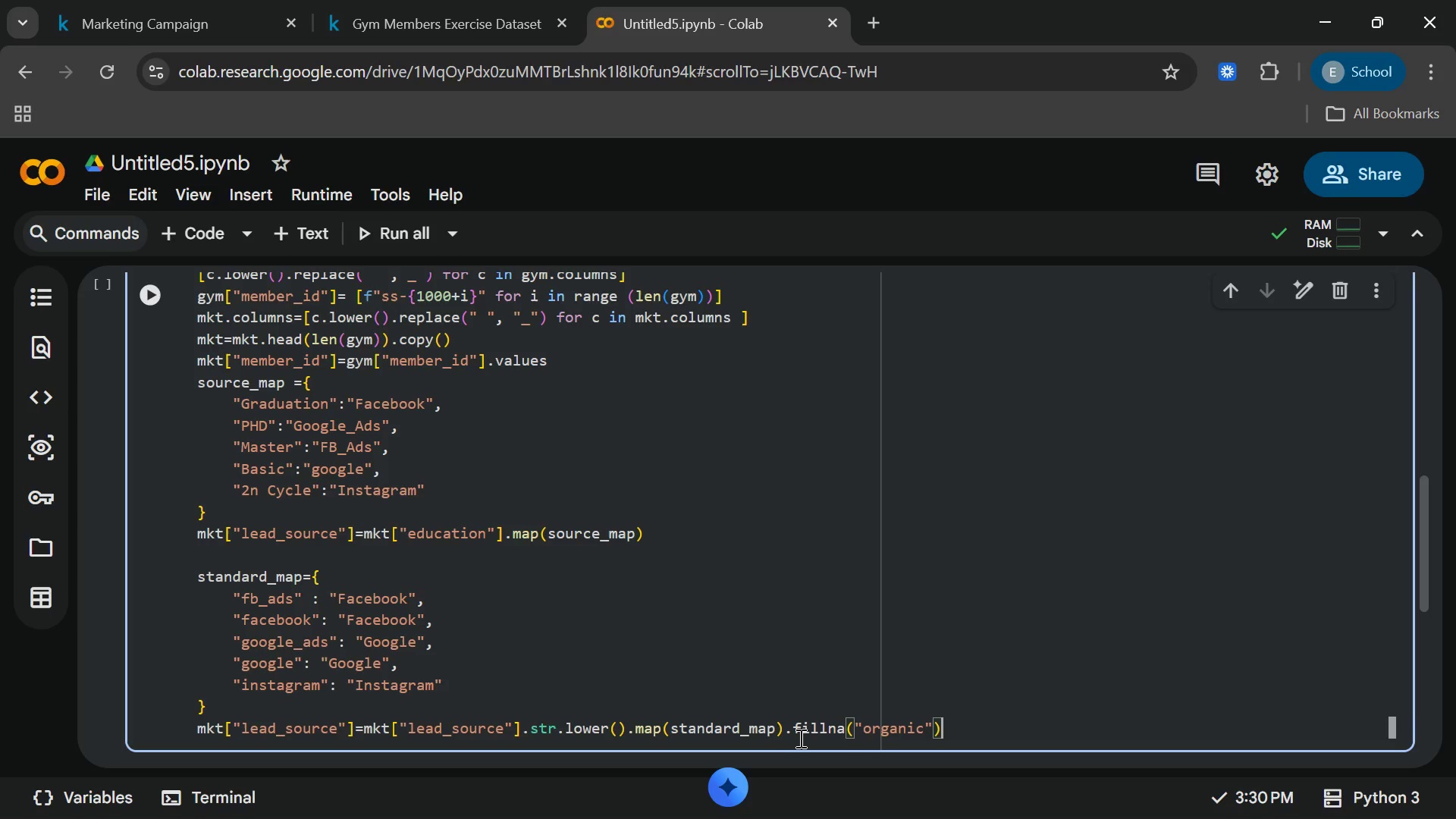 
key(ArrowRight)
 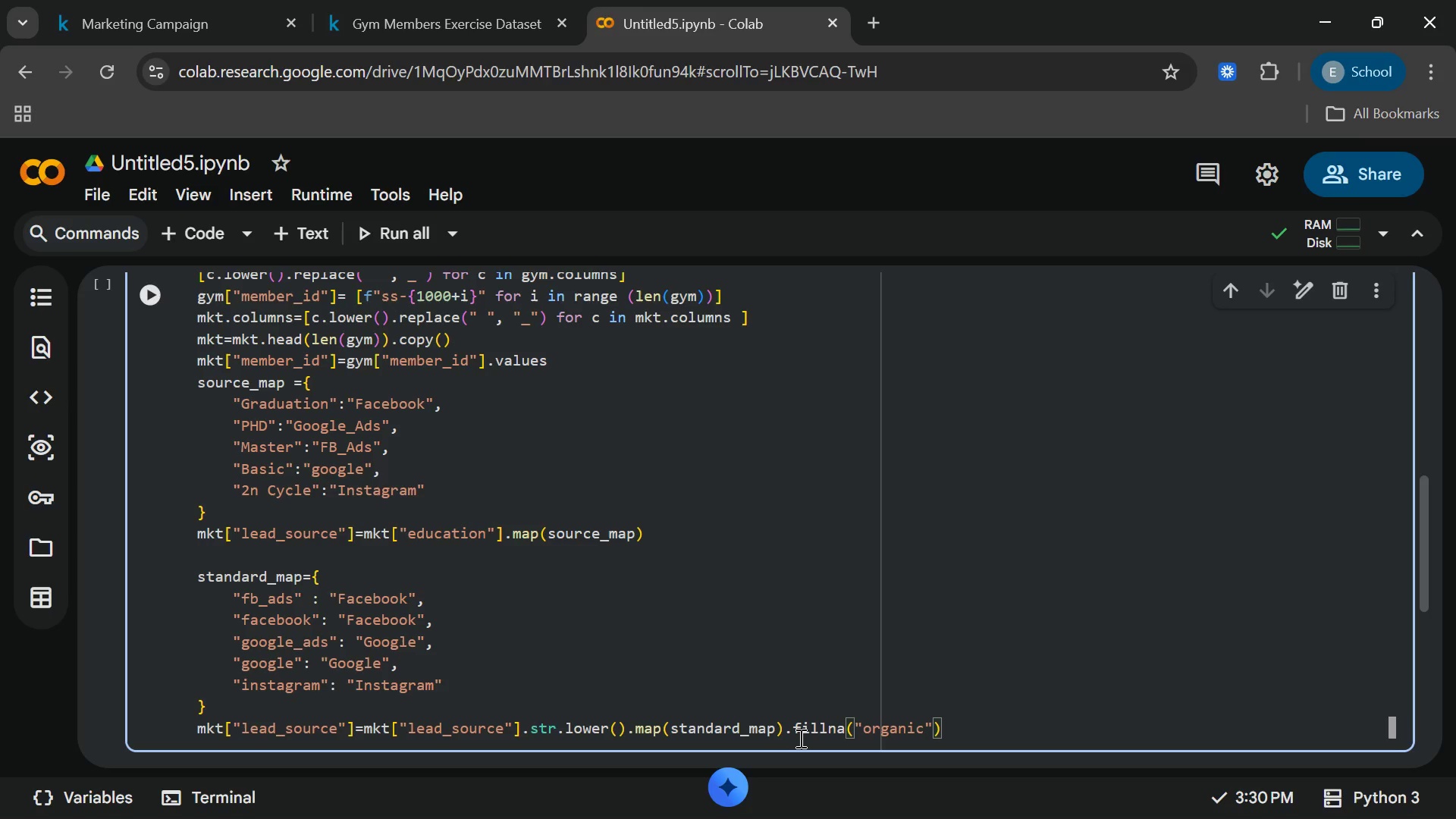 
key(Enter)
 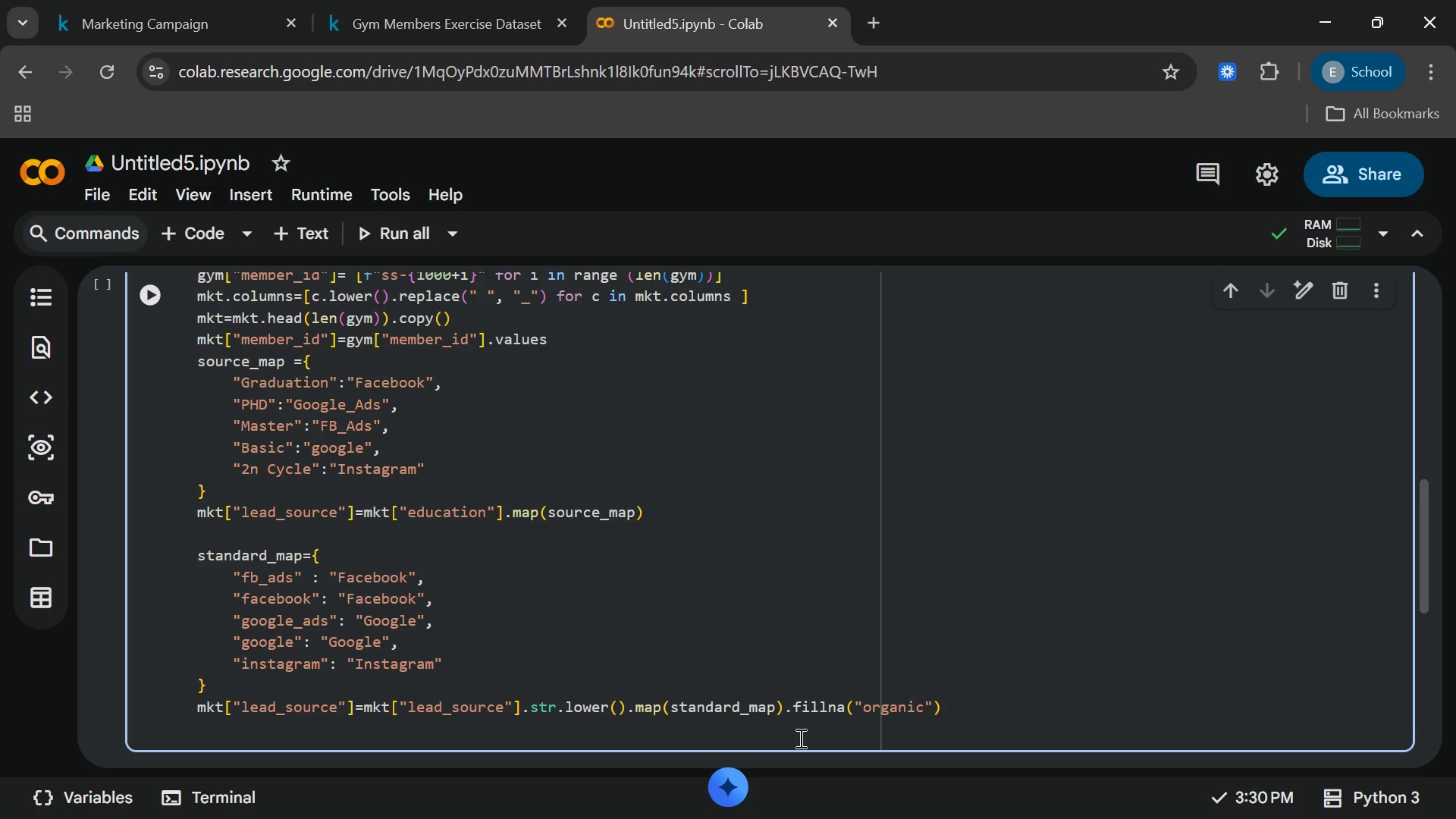 
type(mkt[acqu)
 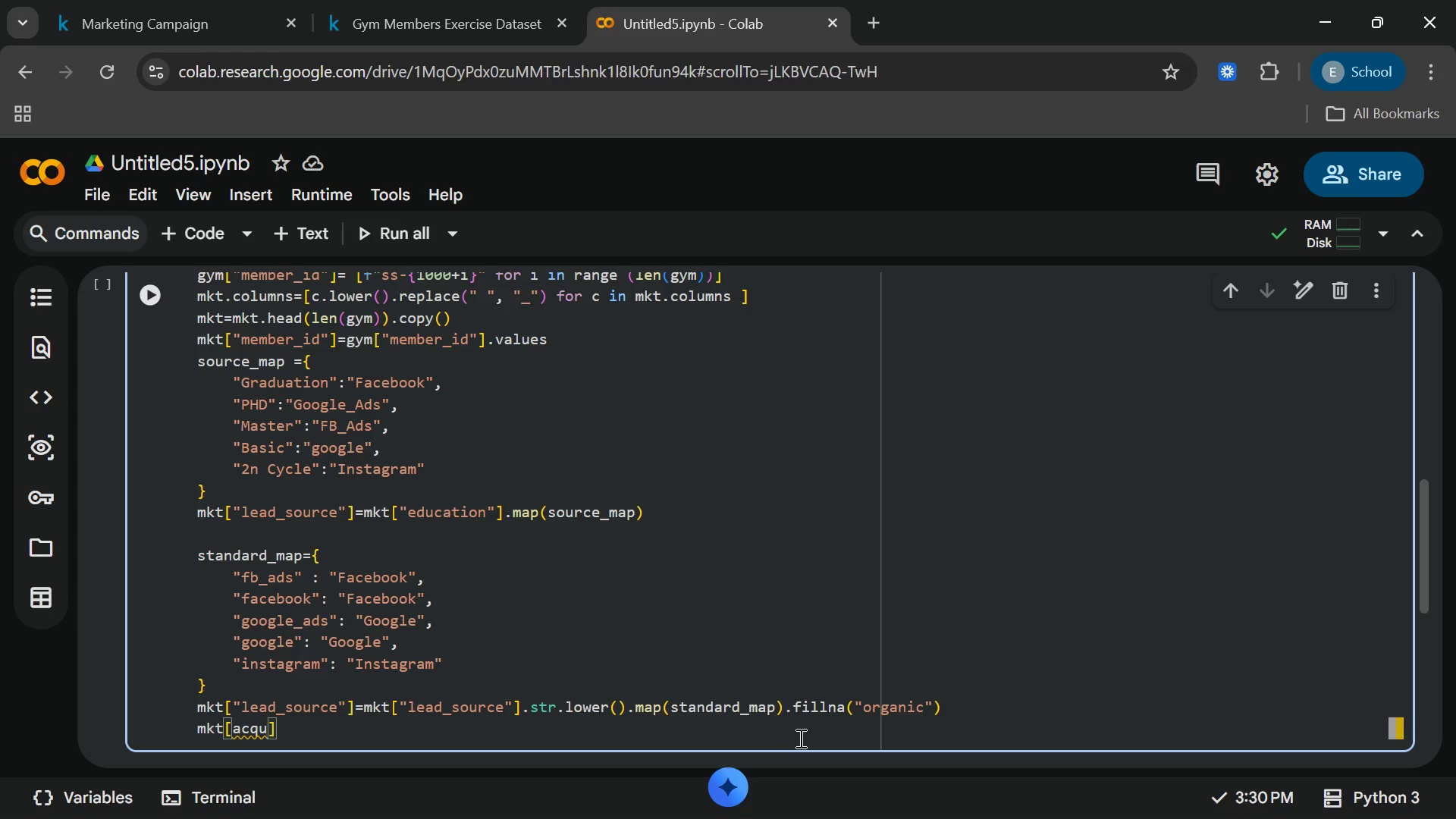 
type(istion_dt)
key(Backspace)
key(Backspace)
key(Backspace)
key(Backspace)
key(Backspace)
key(Backspace)
key(Backspace)
key(Backspace)
key(Backspace)
key(Backspace)
key(Backspace)
key(Backspace)
key(Backspace)
type("aquistion date)
 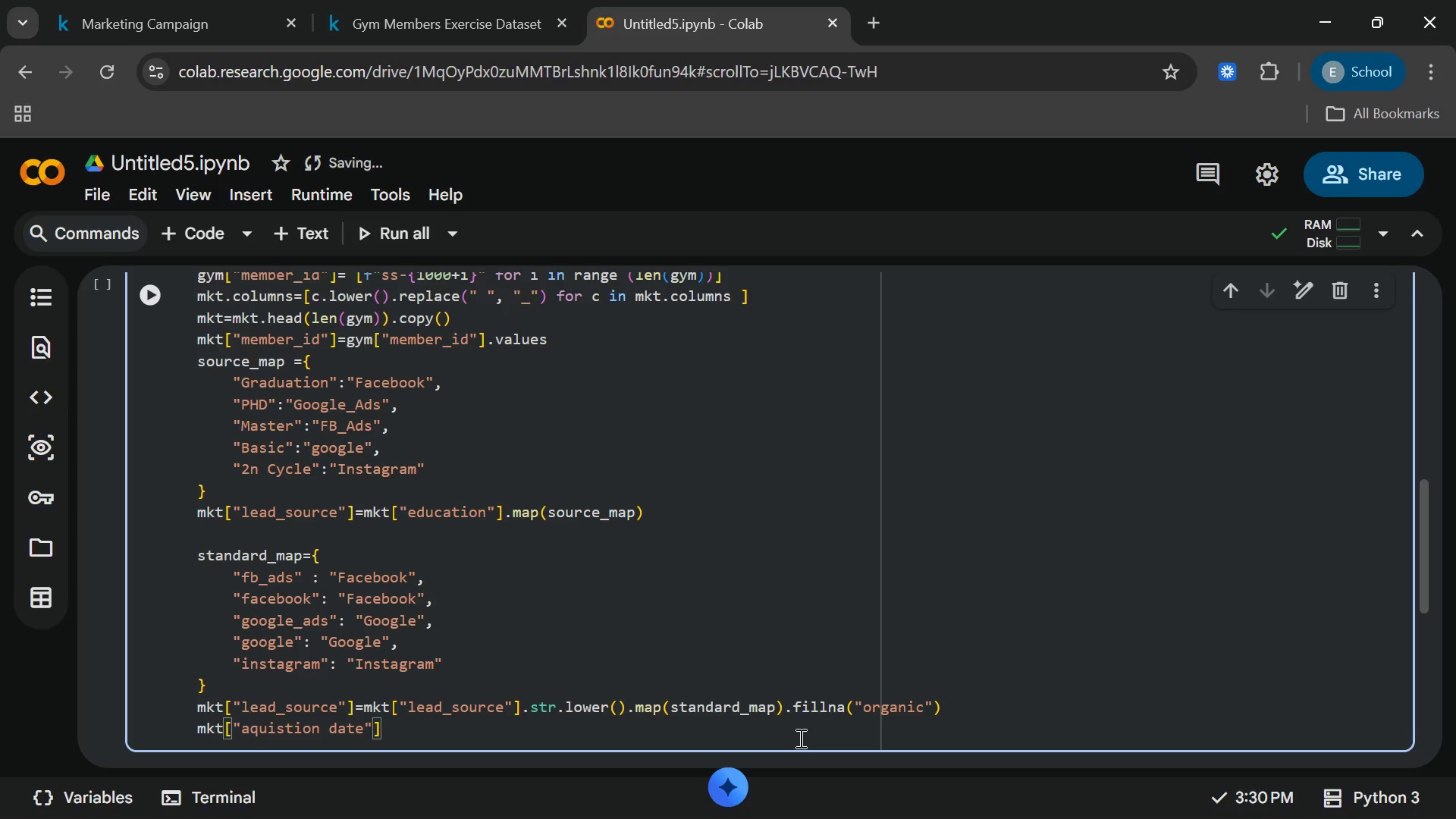 
key(ArrowRight)
 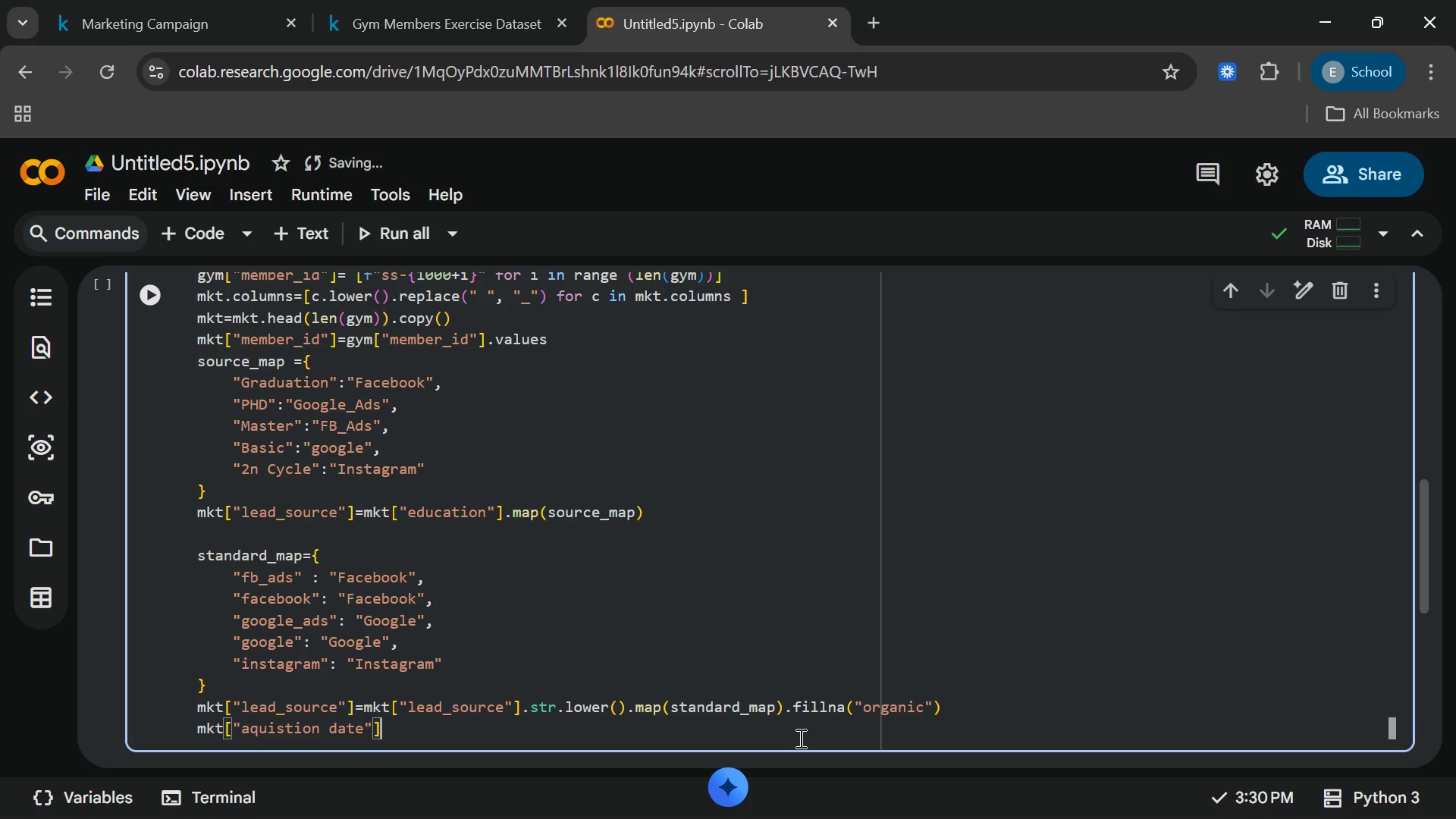 
key(ArrowRight)
 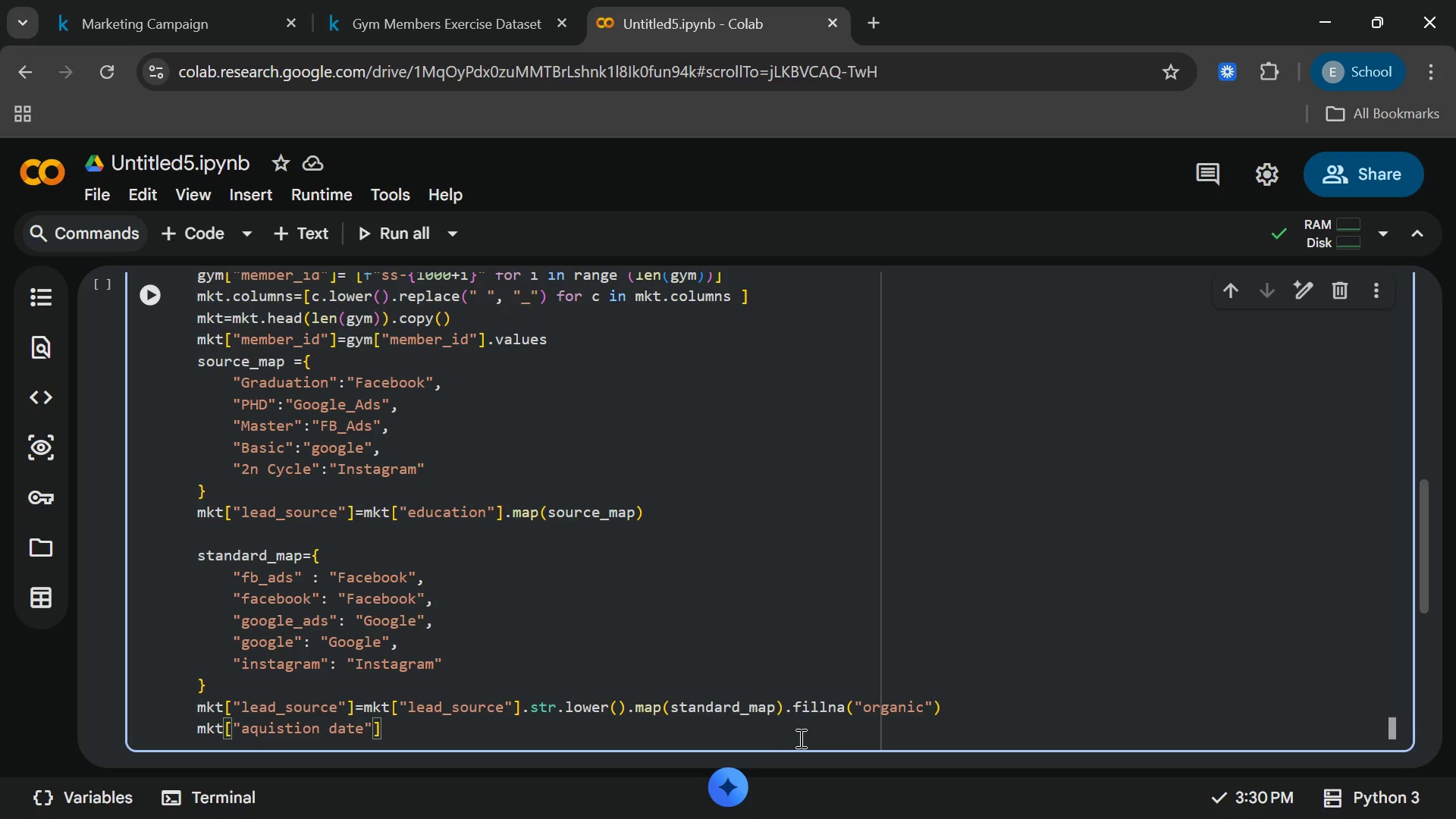 
type(=pd.to_date)
 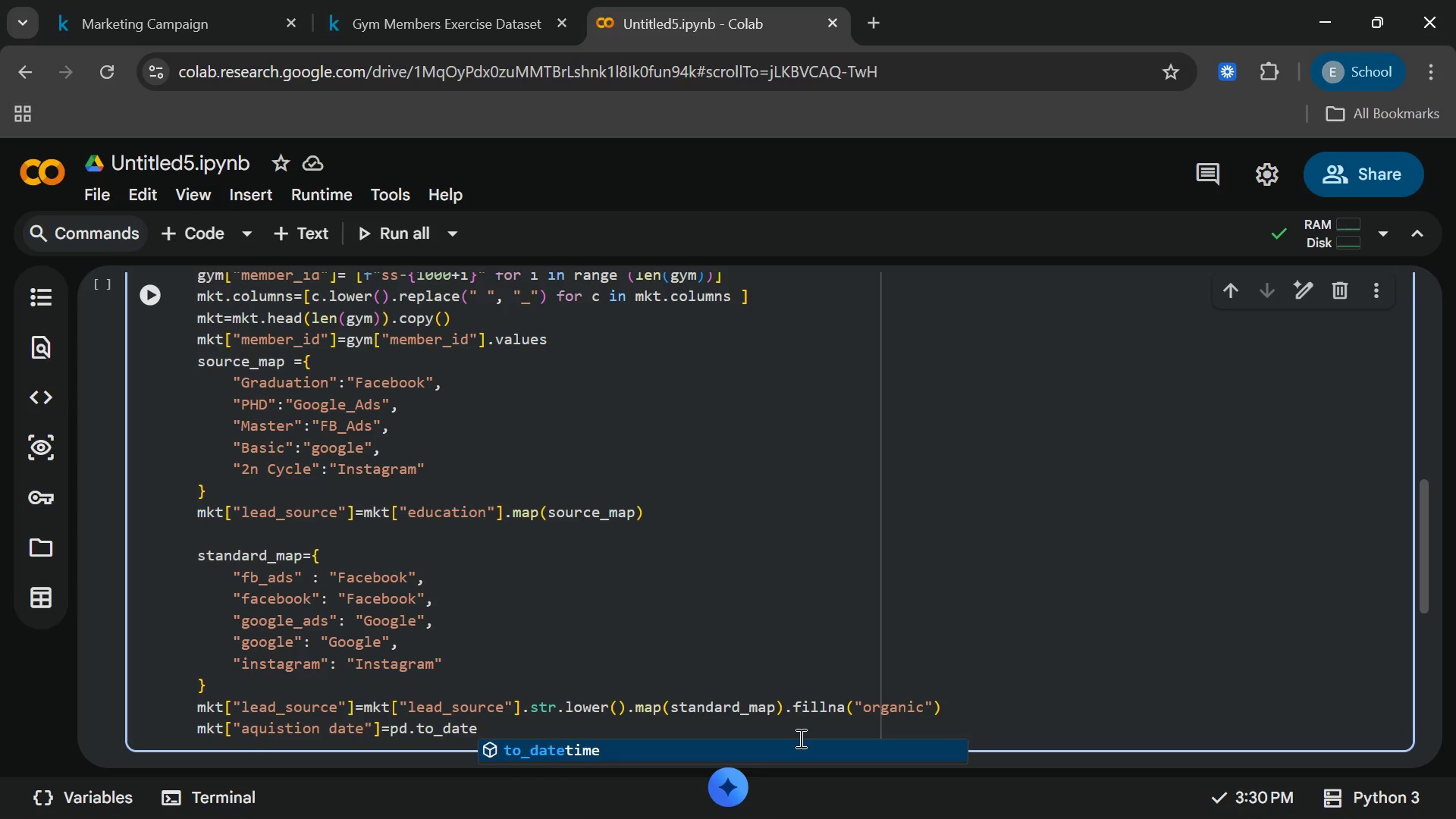 
key(Enter)
 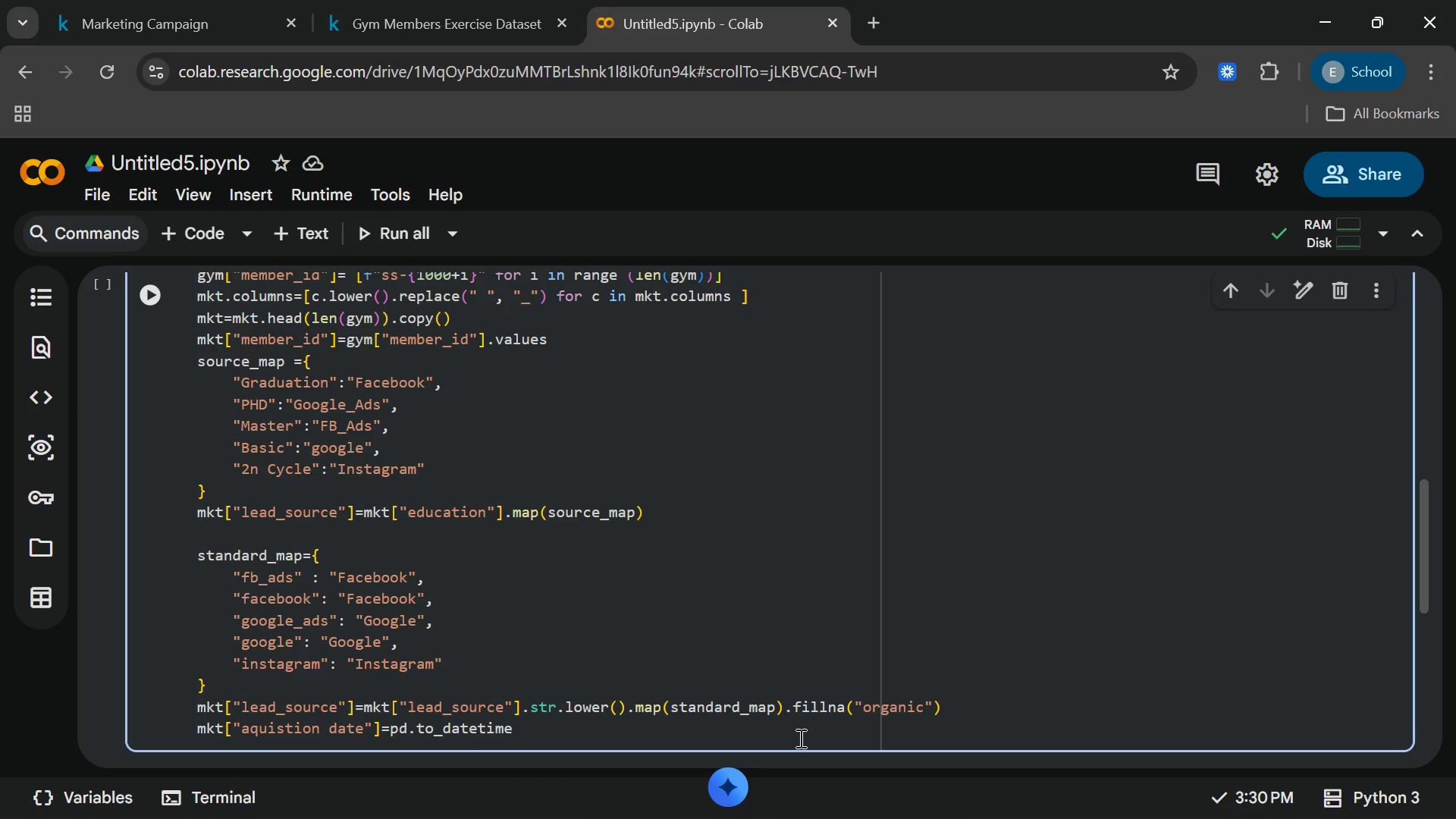 
type((mkt)
 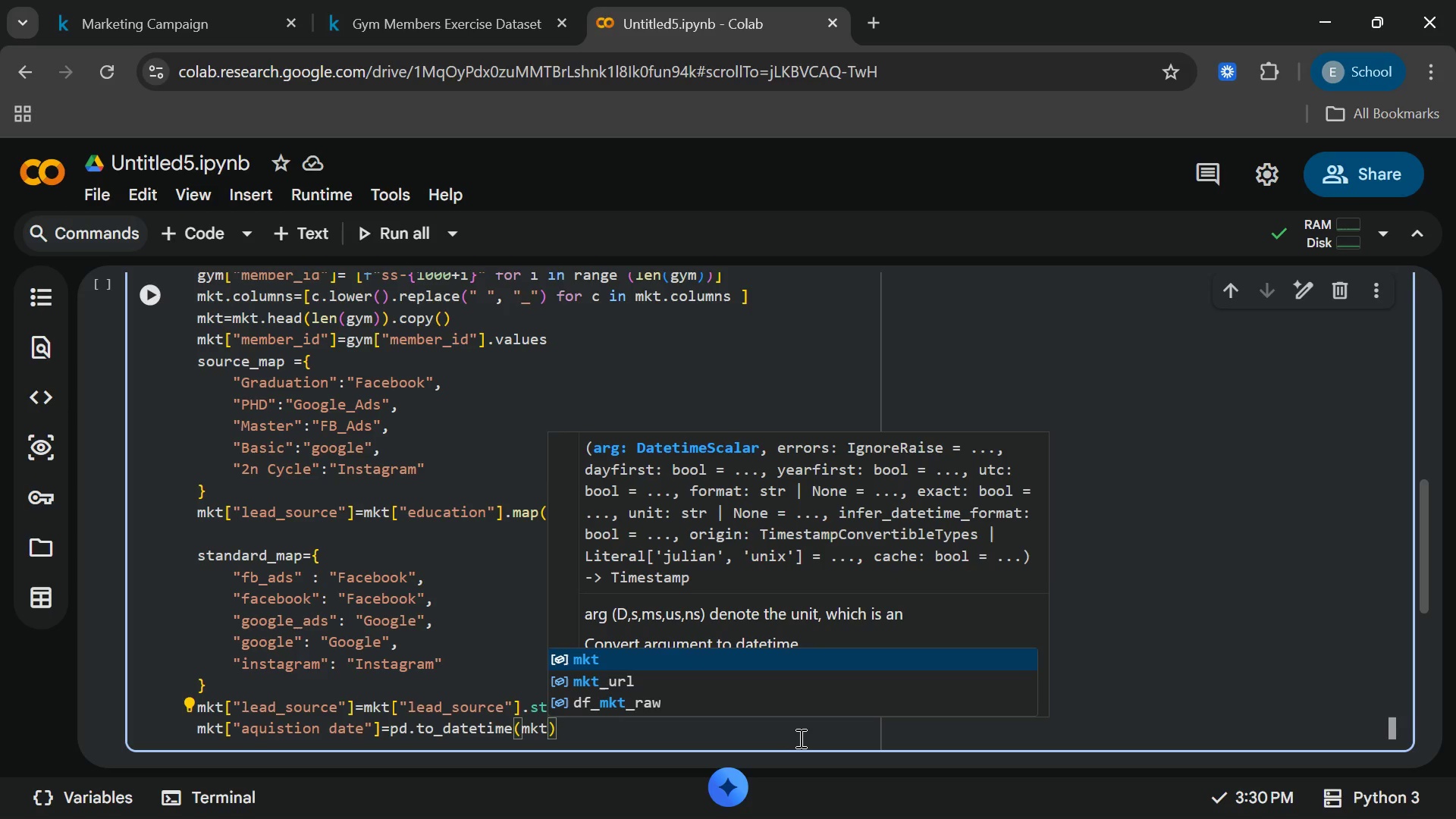 
type(["dt_customer)
 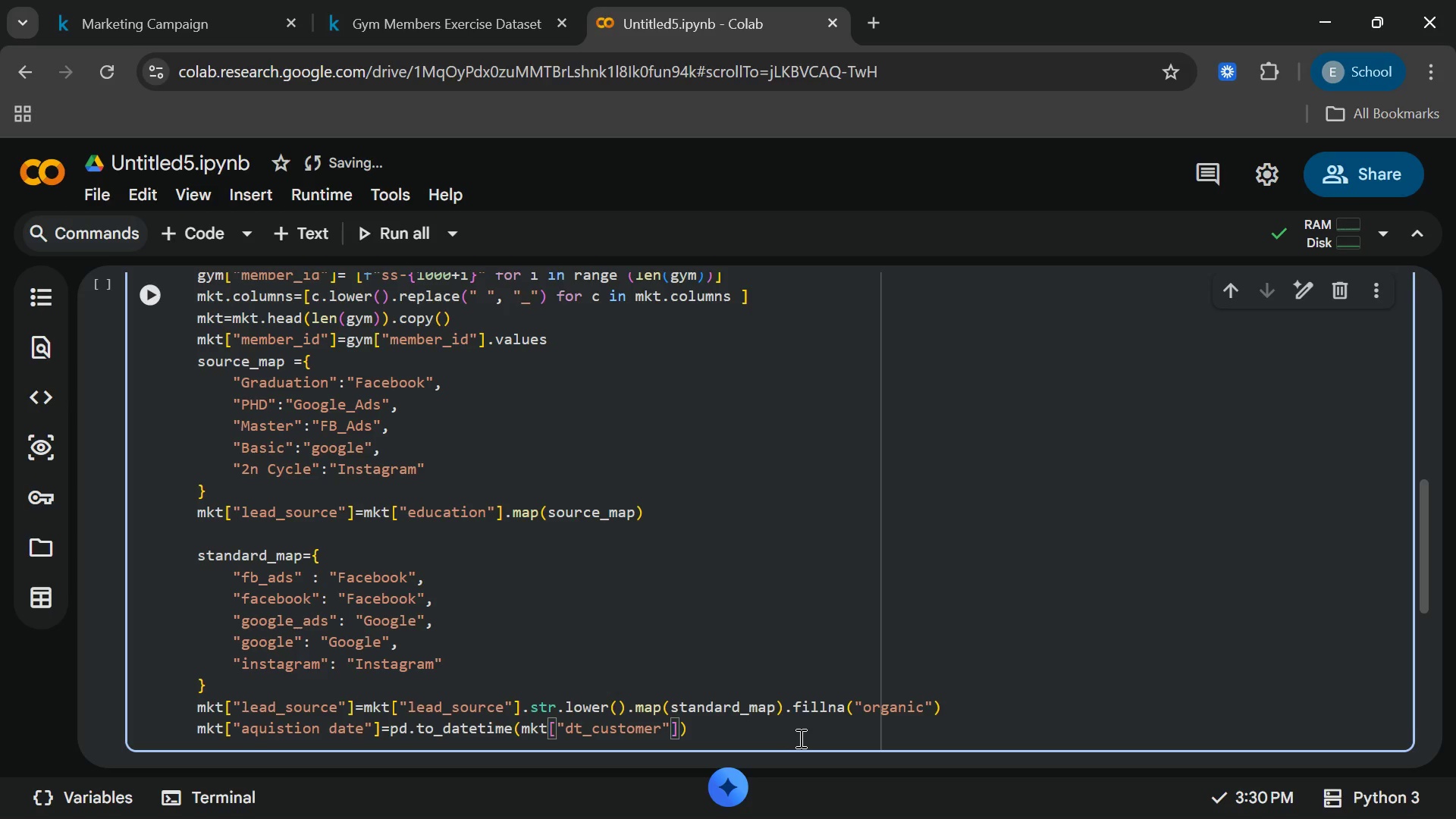 
key(ArrowRight)
 